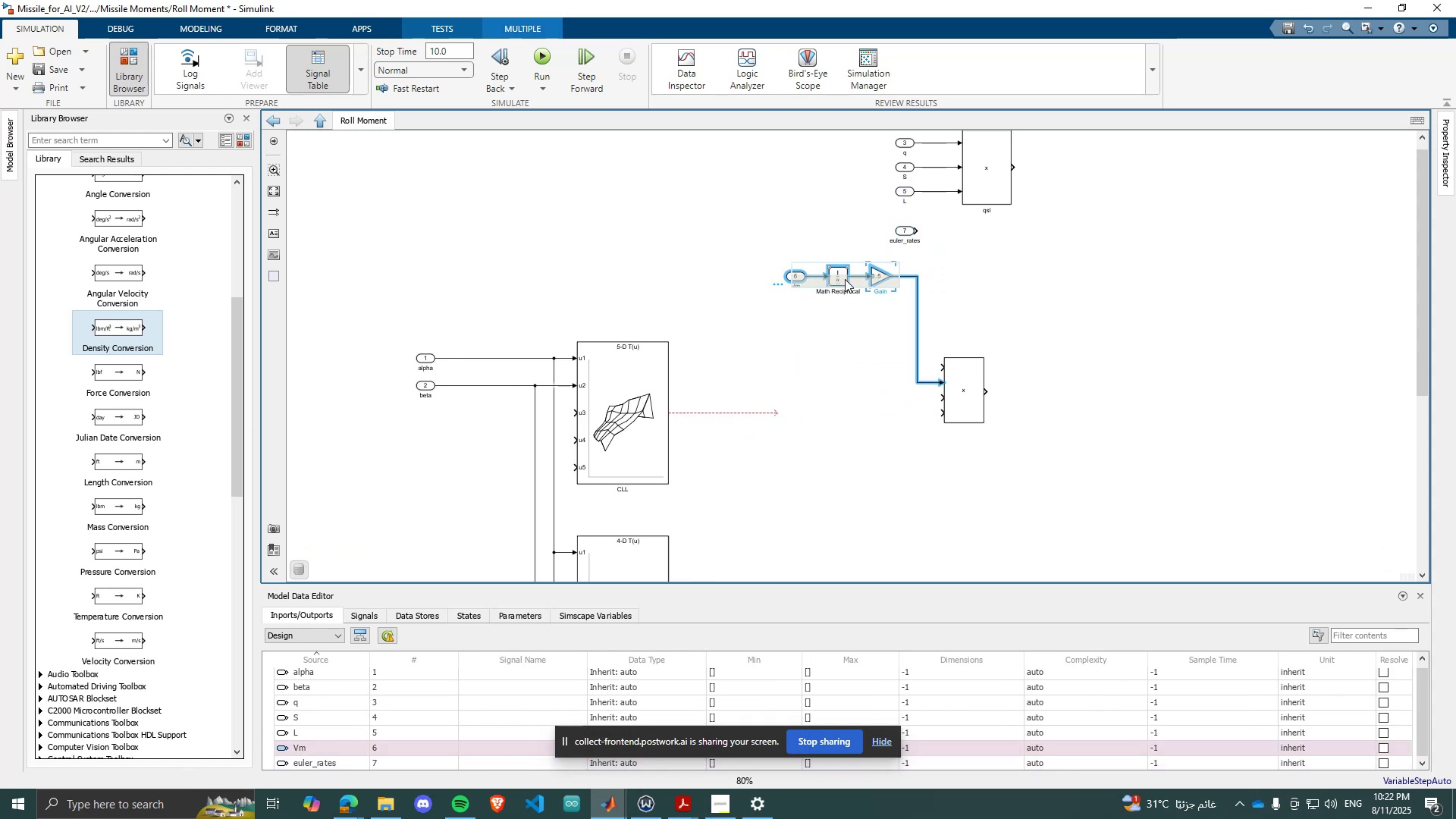 
left_click_drag(start_coordinate=[845, 279], to_coordinate=[866, 384])
 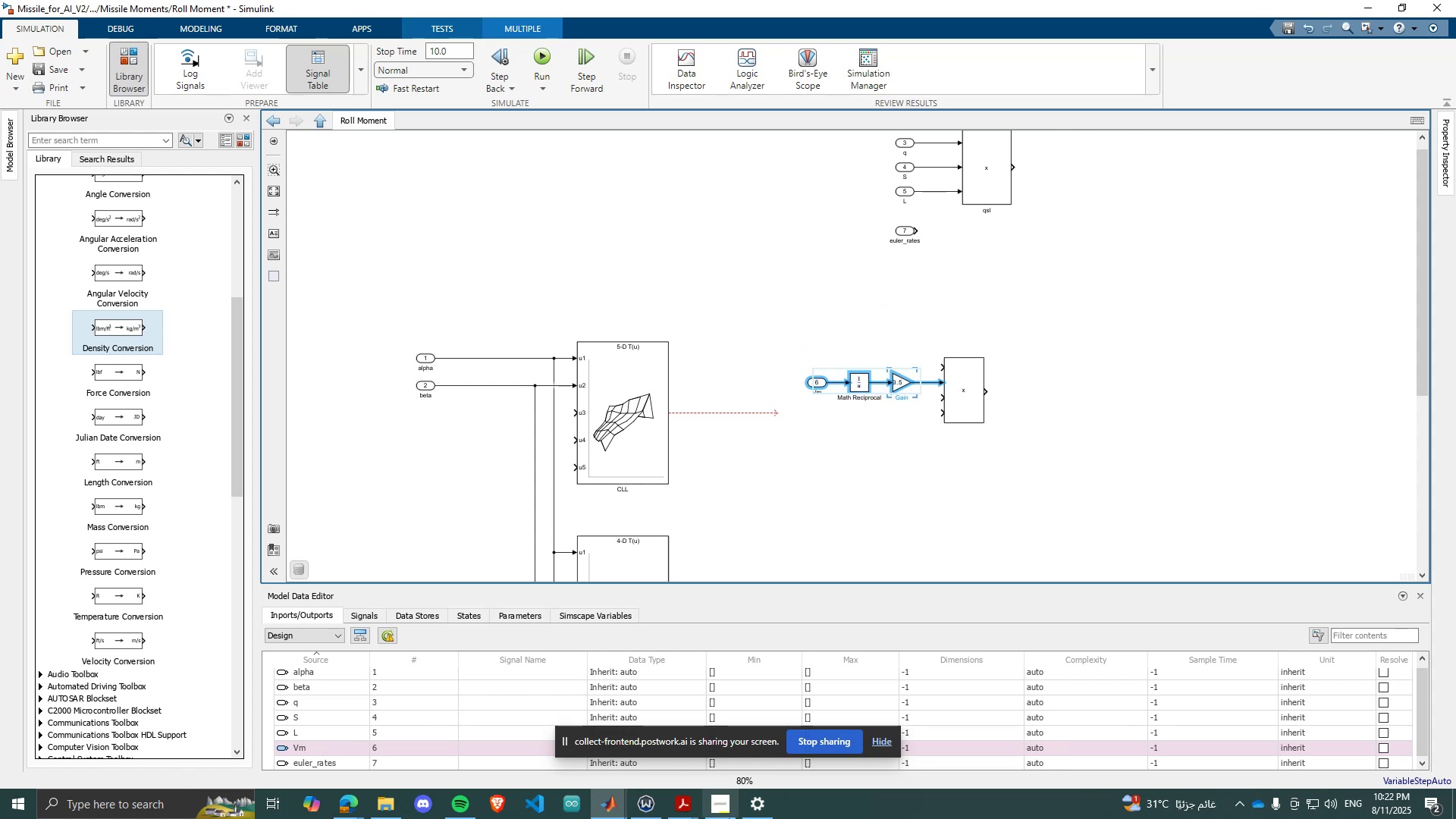 
left_click([697, 803])
 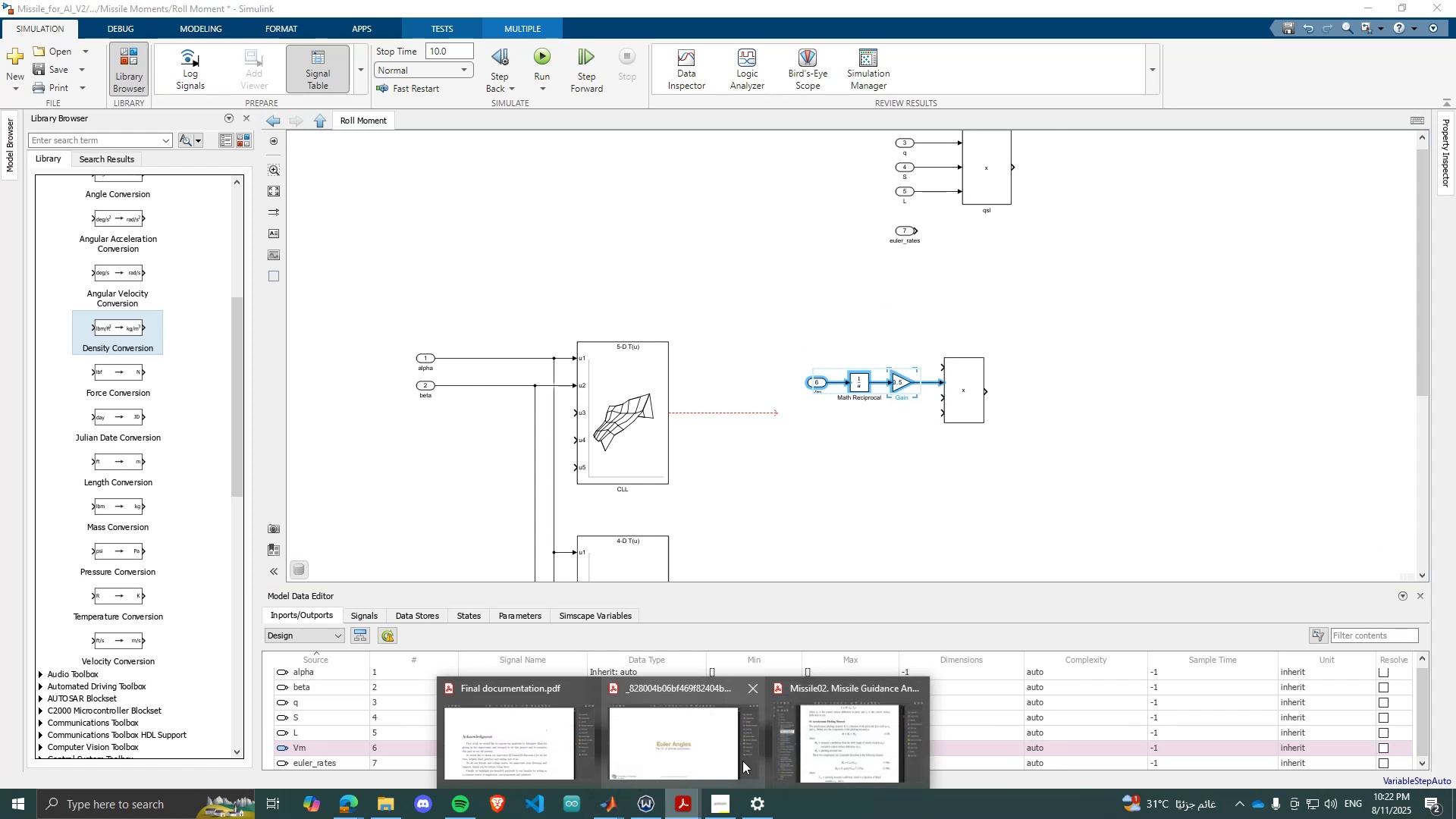 
mouse_move([829, 765])
 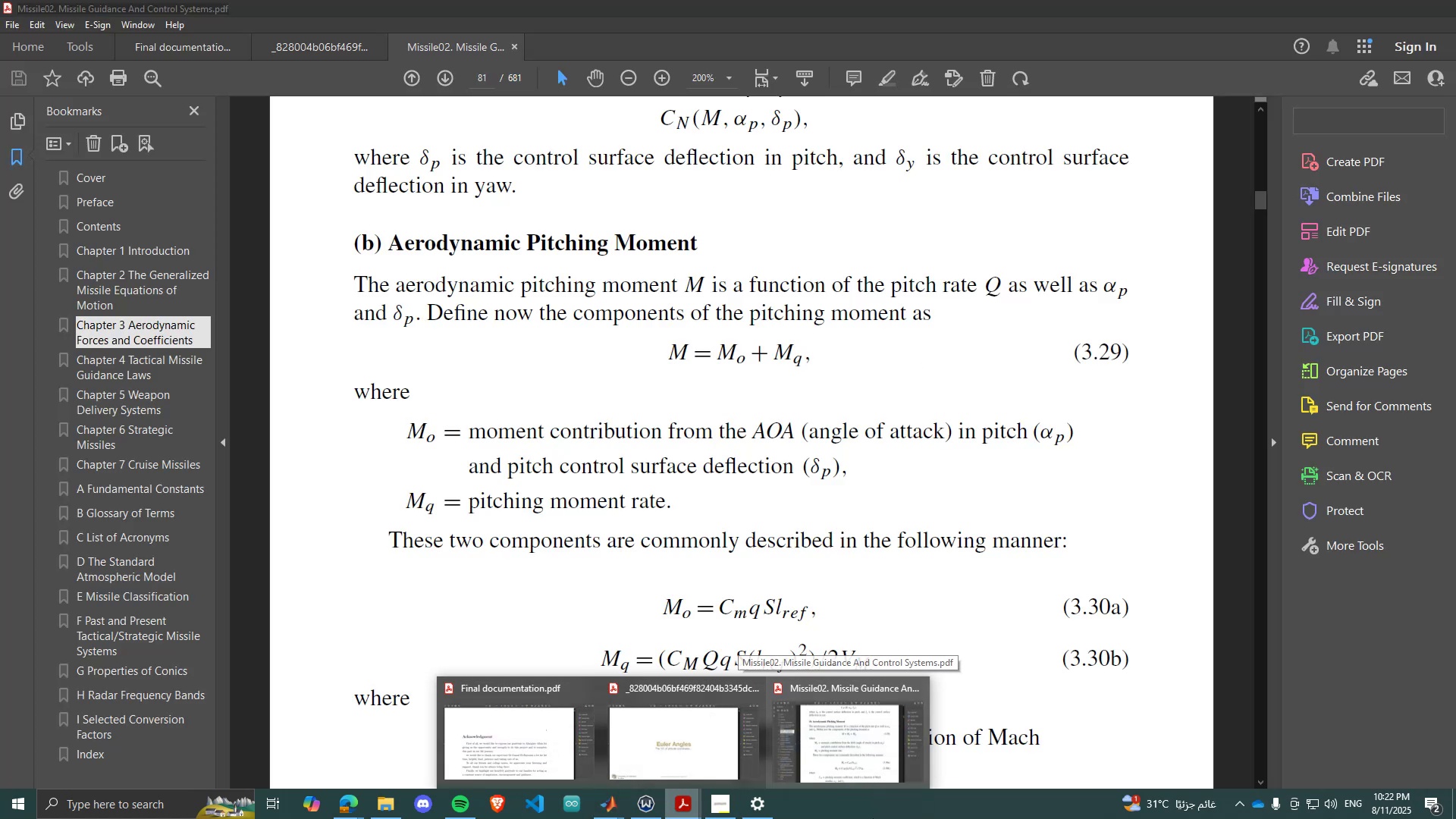 
mouse_move([852, 759])
 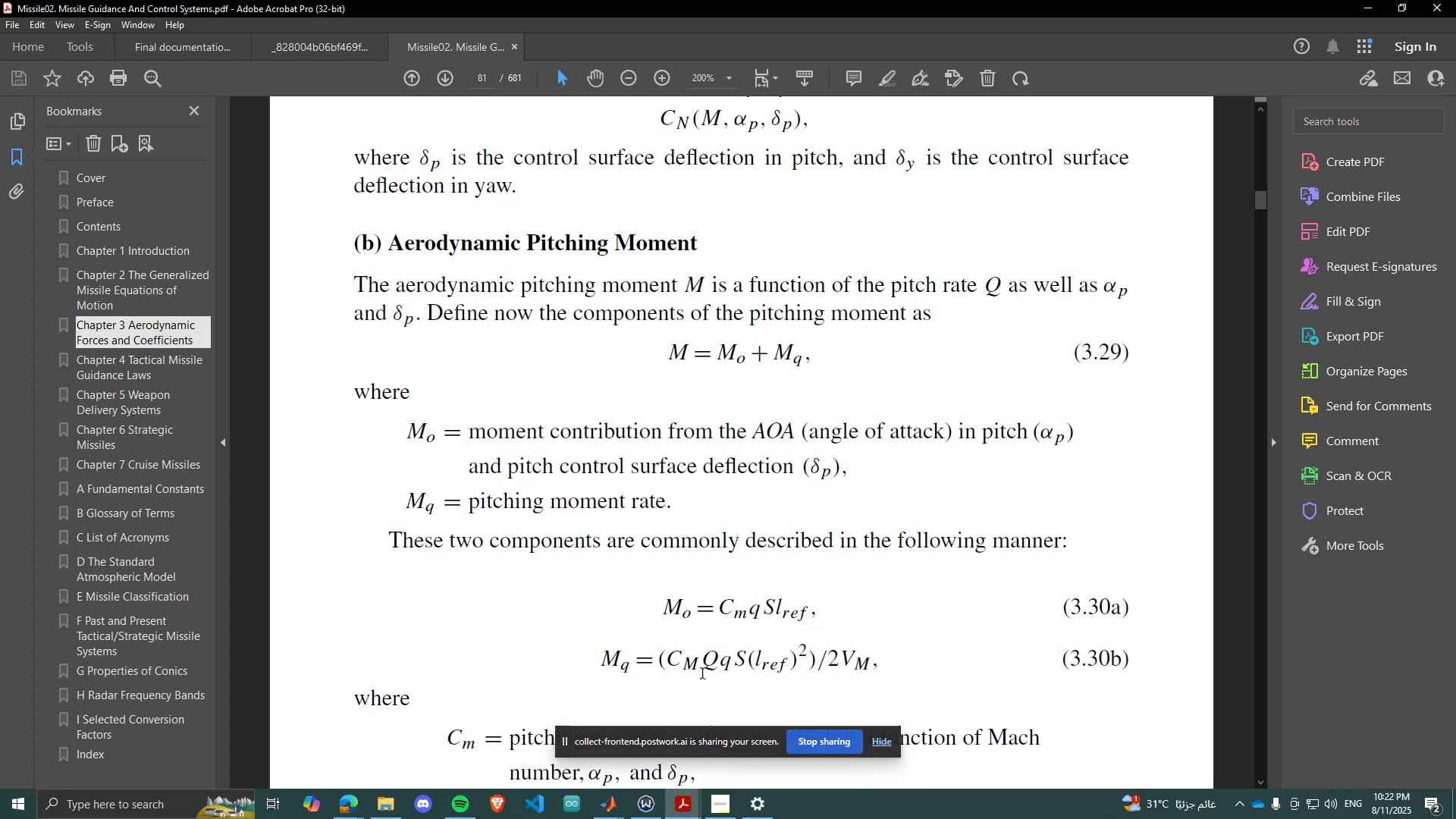 
left_click([690, 665])
 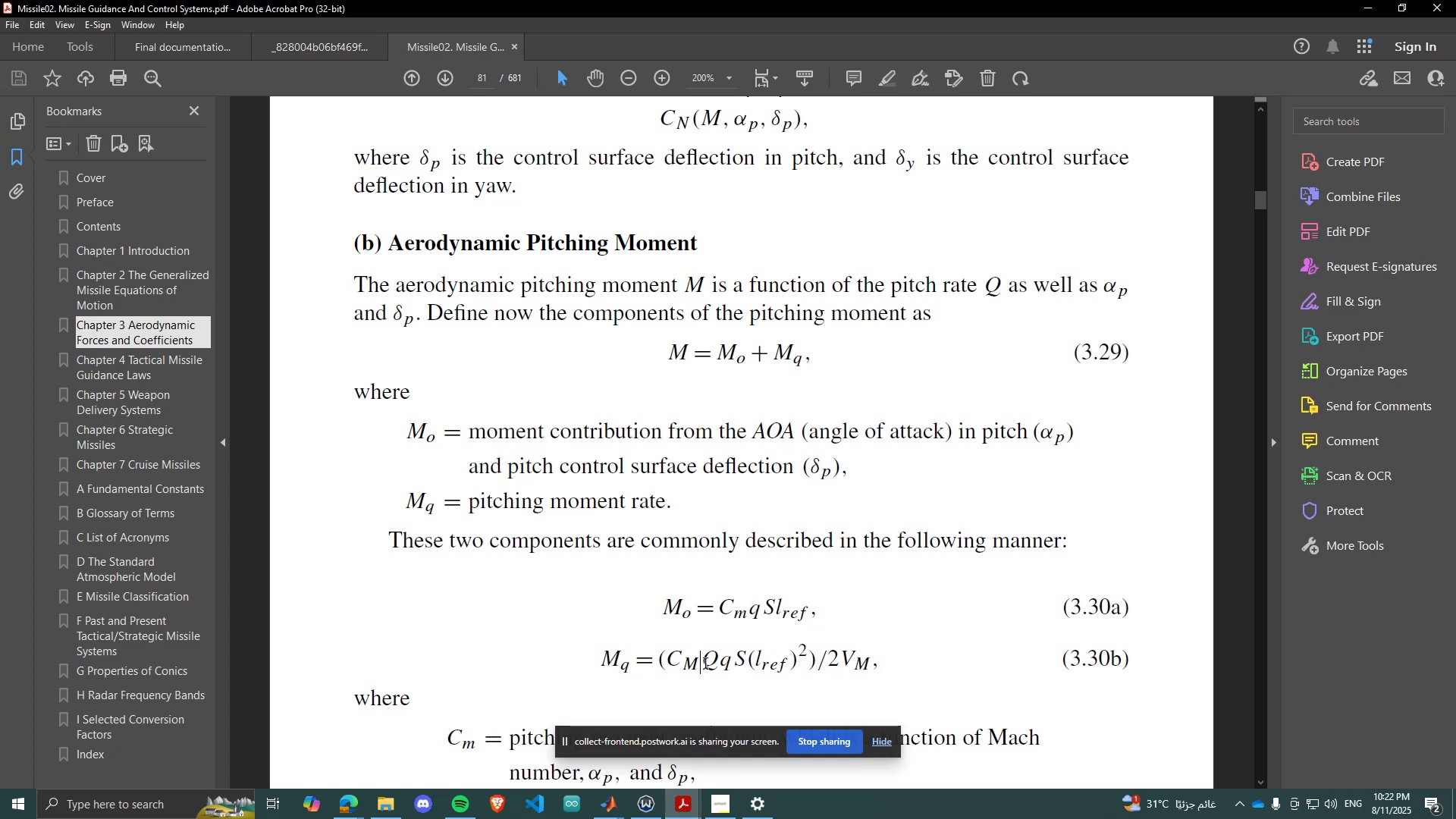 
left_click_drag(start_coordinate=[714, 663], to_coordinate=[708, 664])
 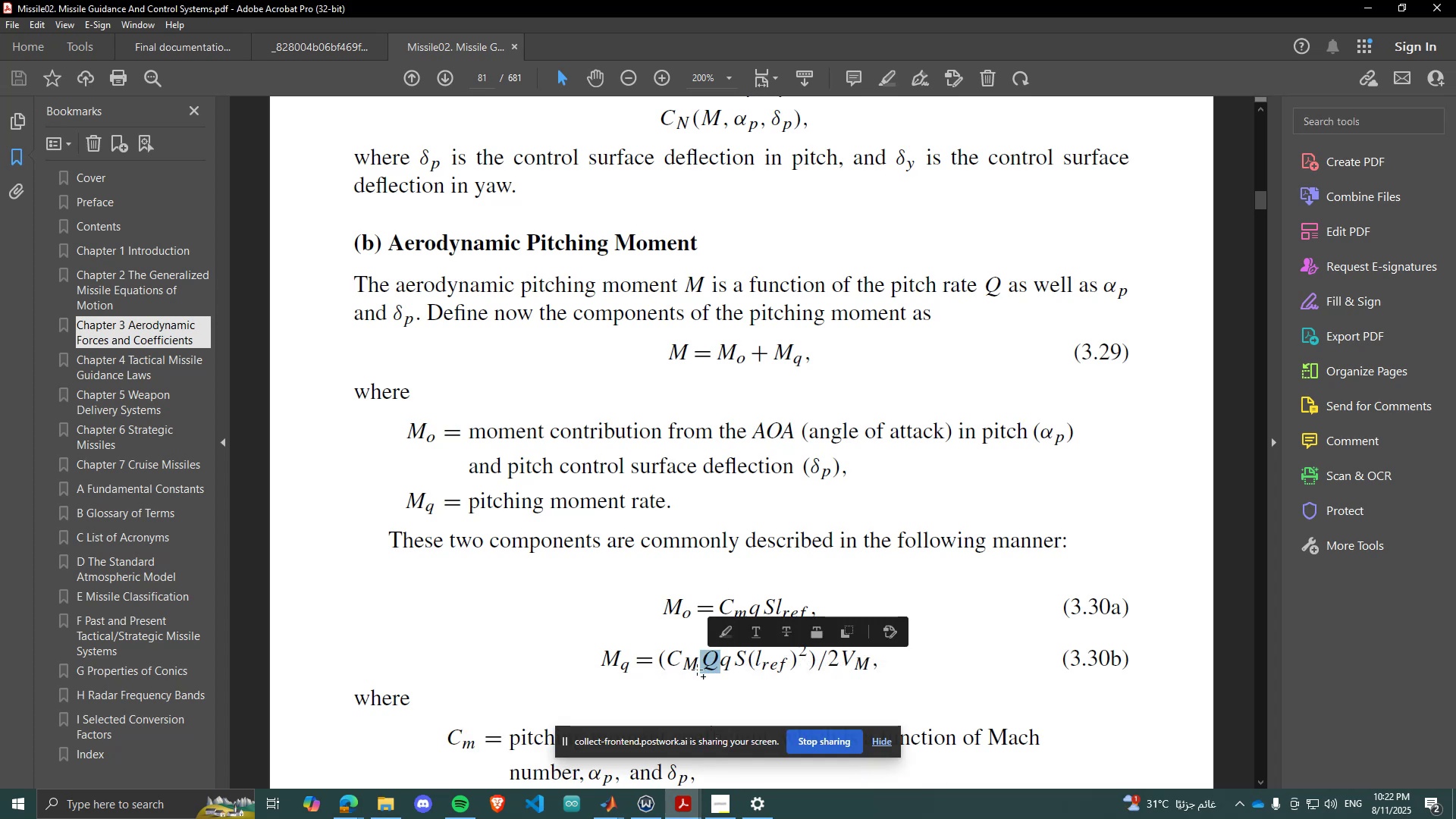 
left_click([693, 672])
 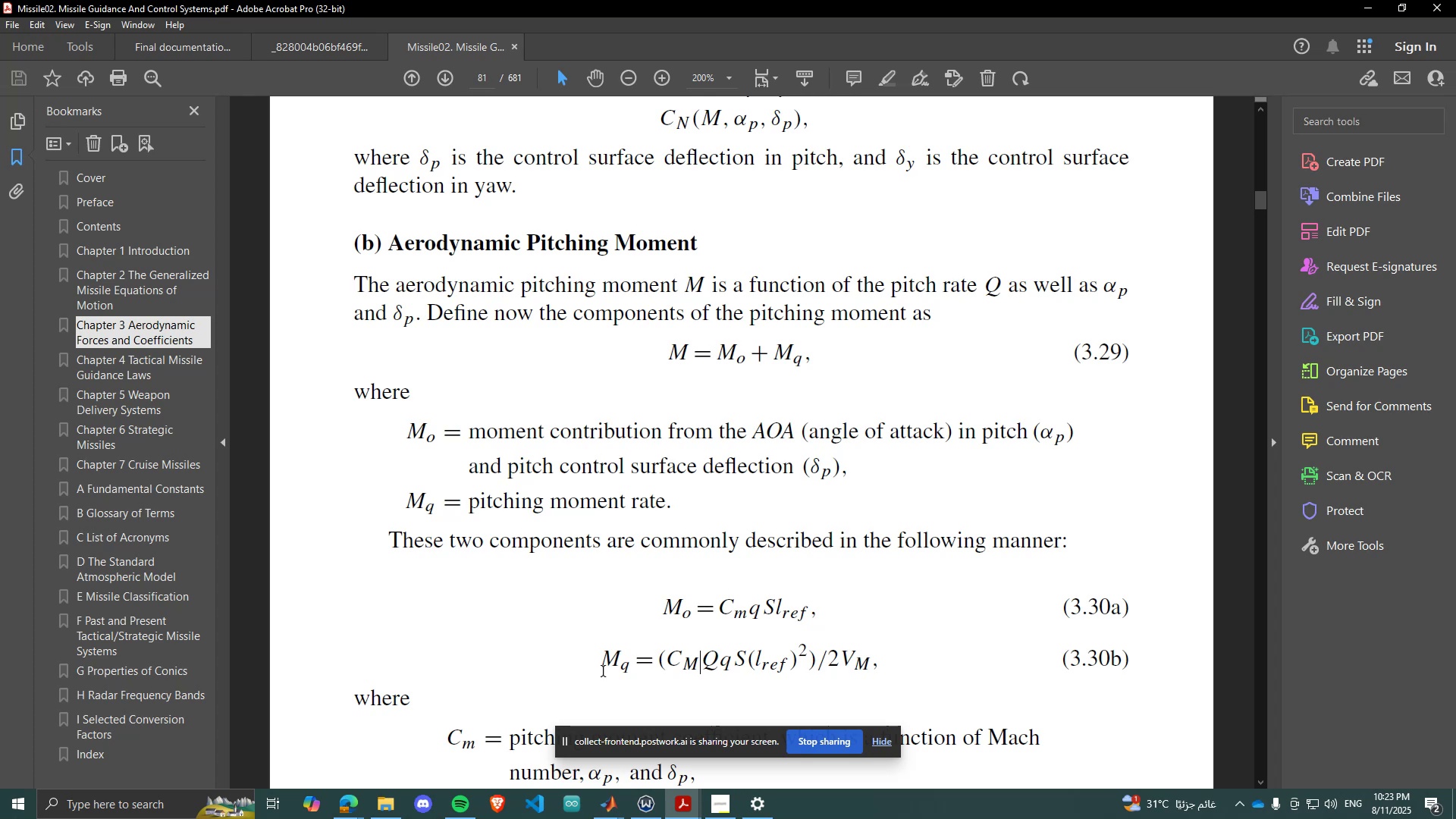 
wait(14.52)
 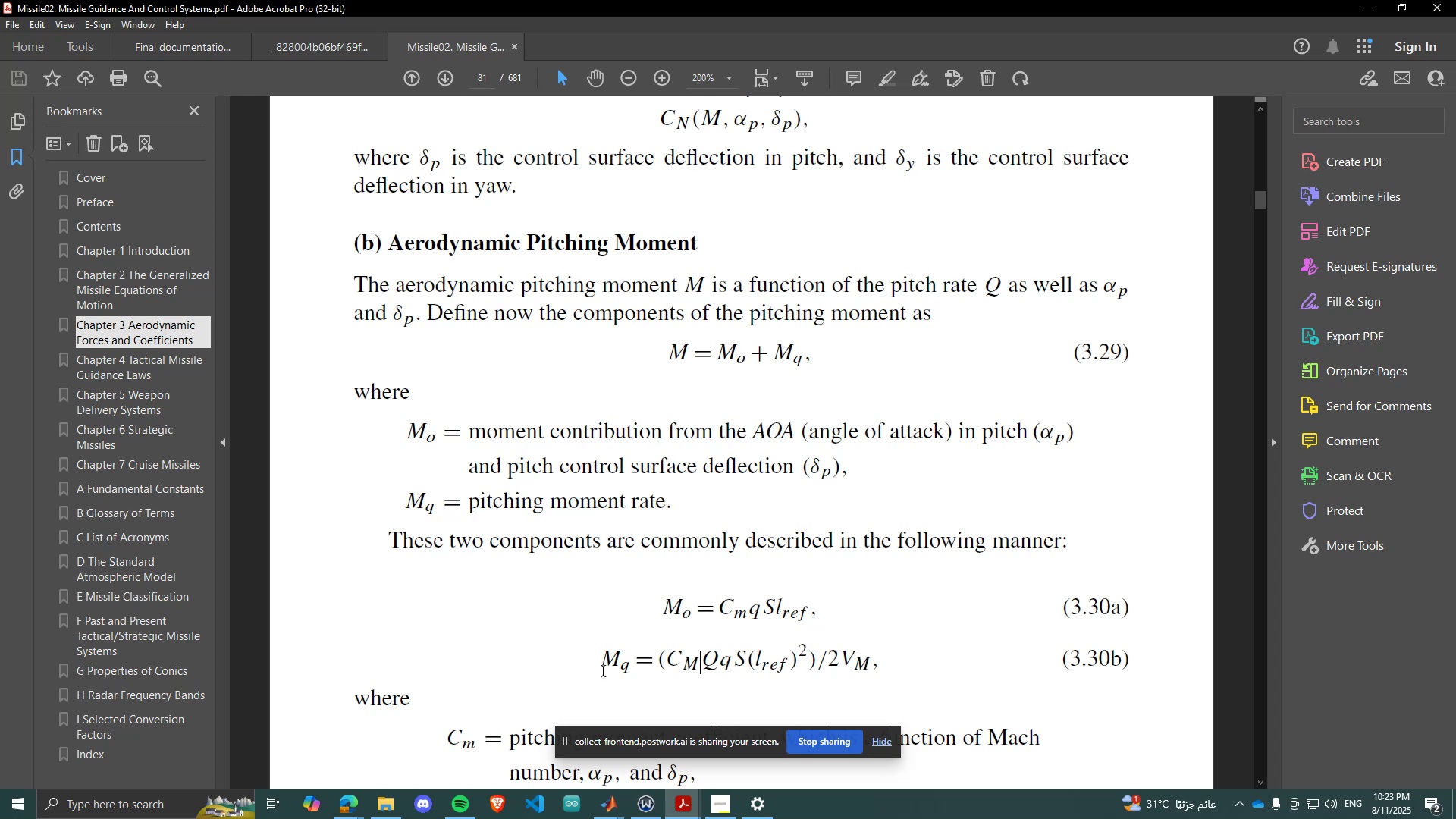 
scroll: coordinate [880, 307], scroll_direction: none, amount: 0.0
 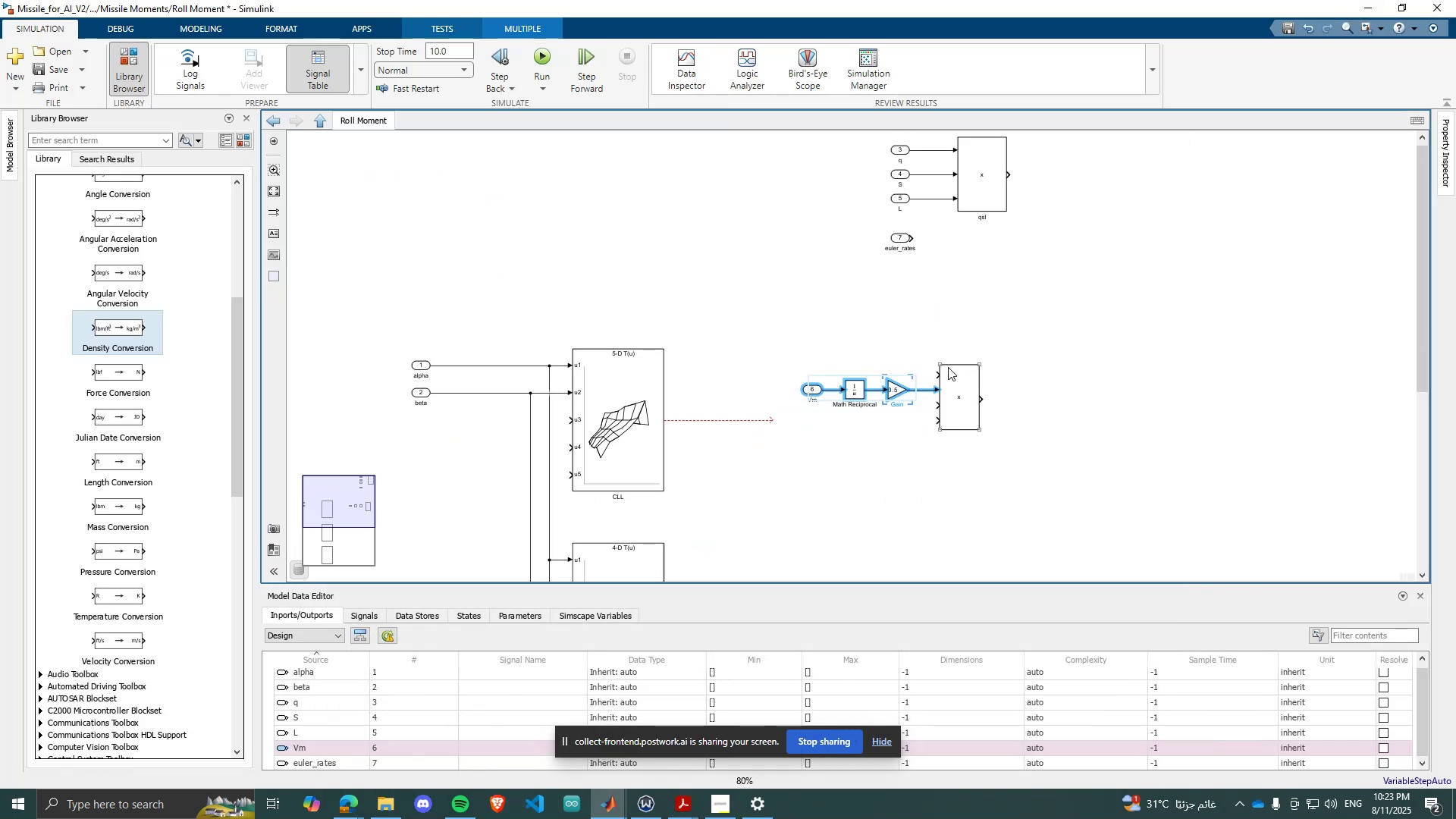 
left_click_drag(start_coordinate=[937, 373], to_coordinate=[927, 199])
 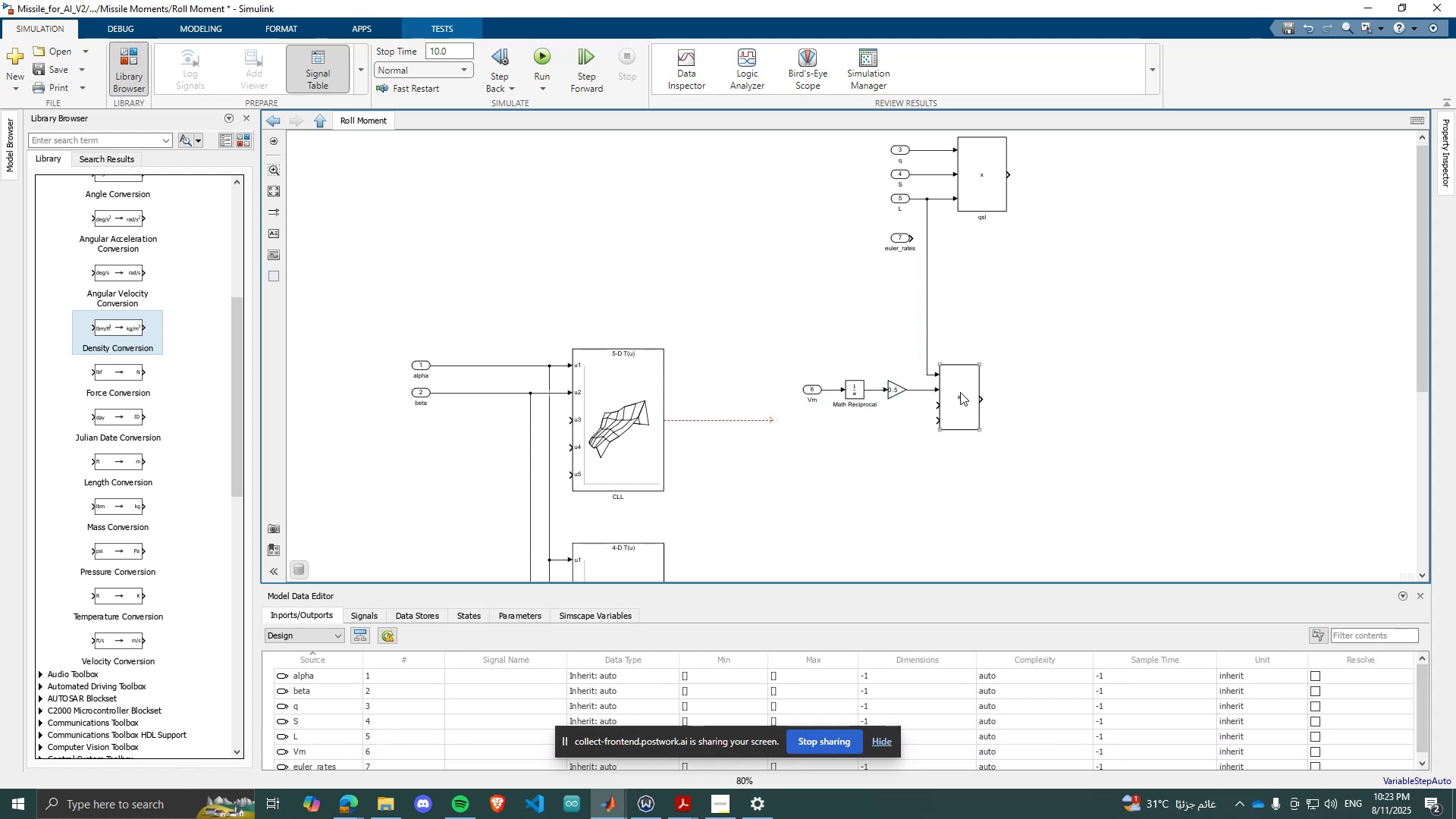 
left_click([960, 392])
 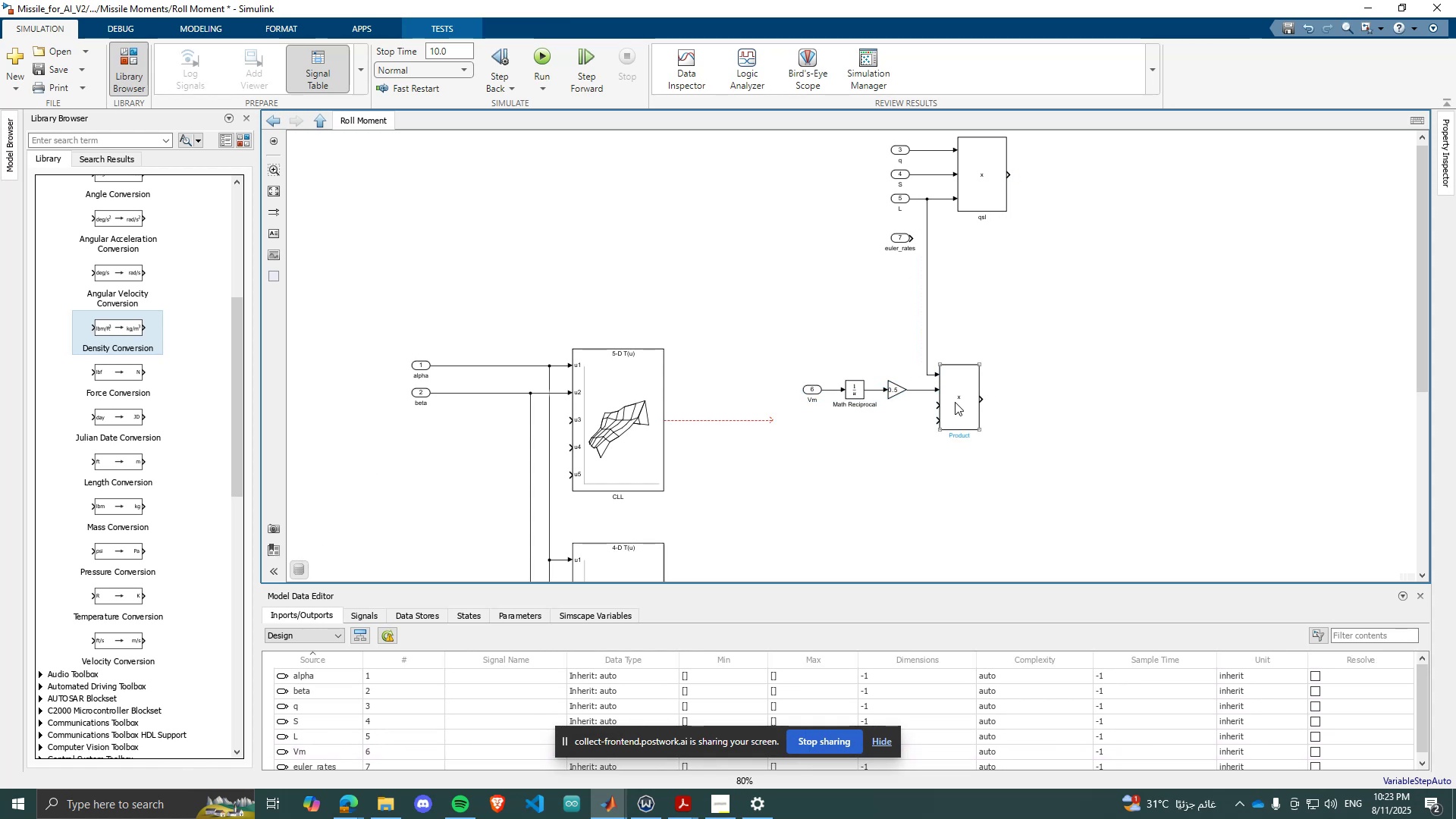 
left_click_drag(start_coordinate=[954, 402], to_coordinate=[979, 400])
 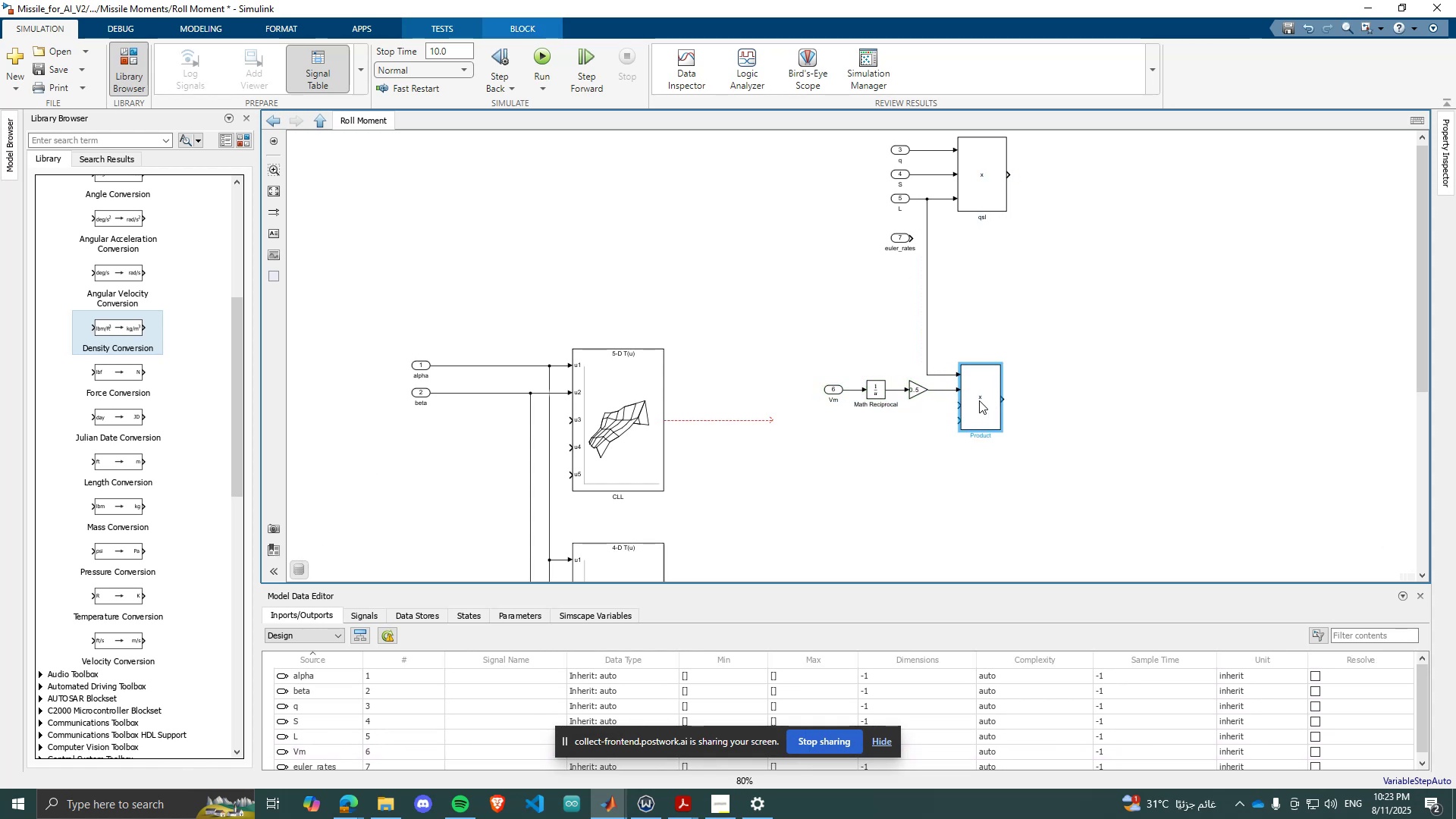 
double_click([979, 400])
 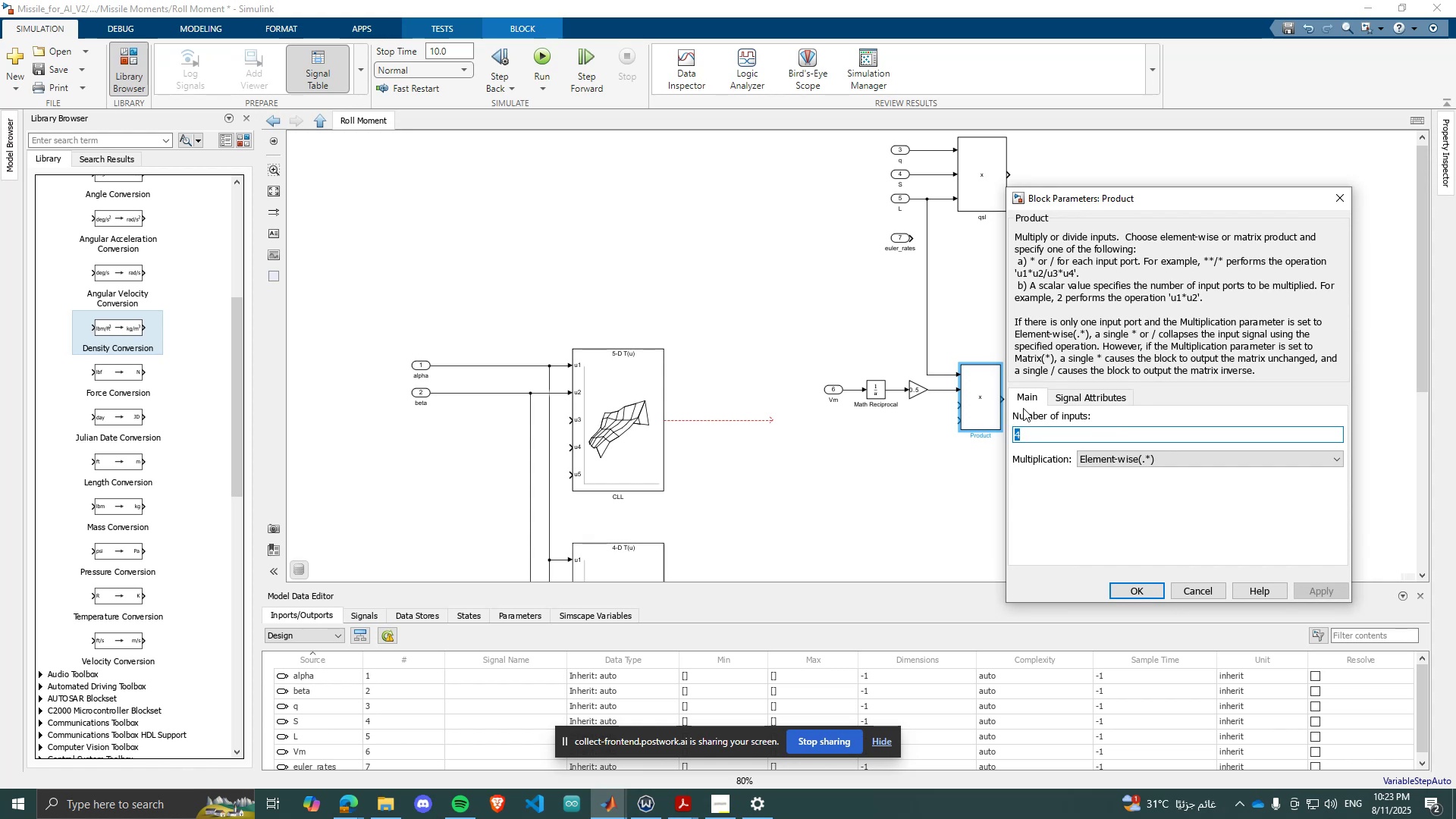 
key(2)
 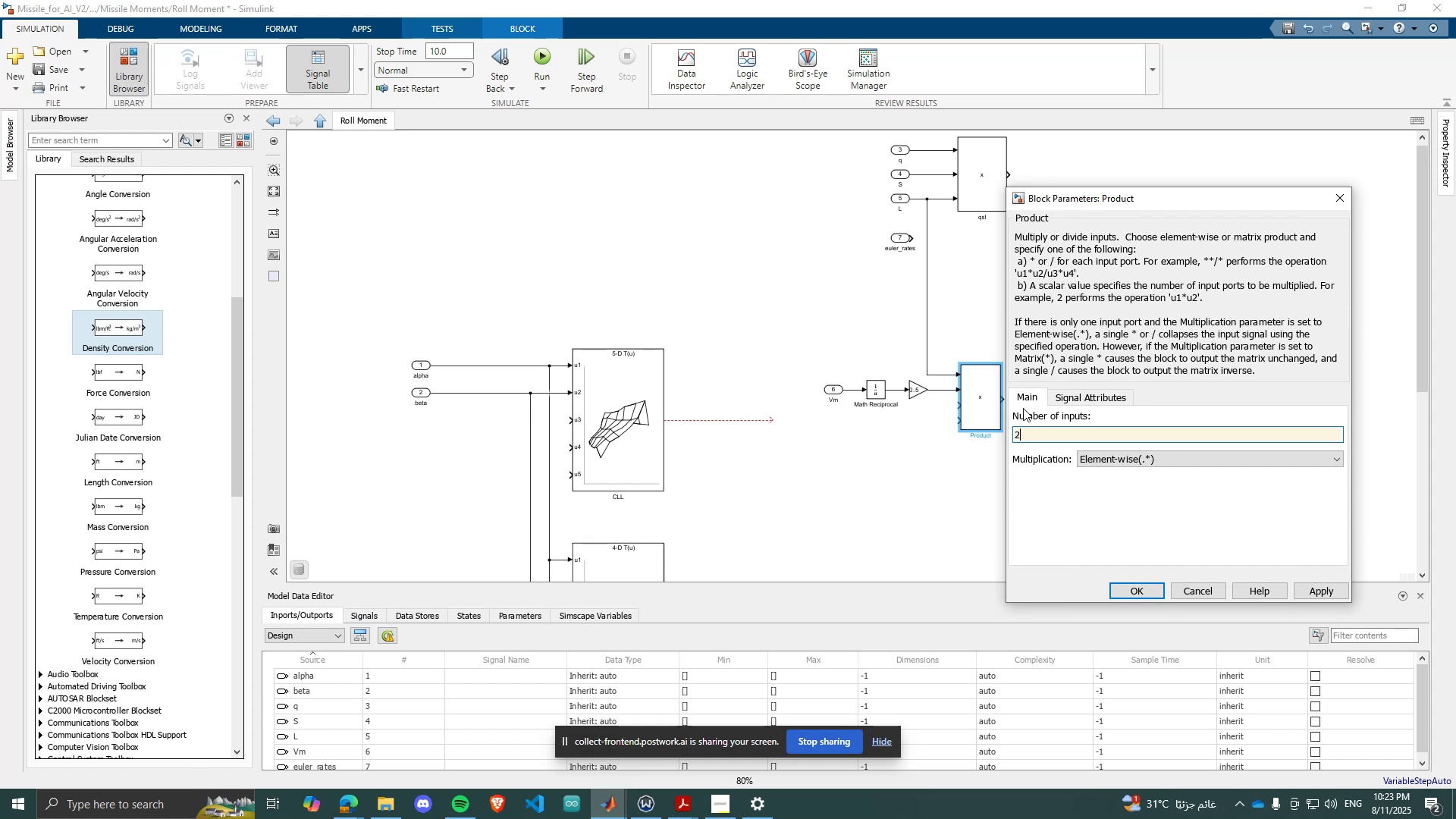 
key(Enter)
 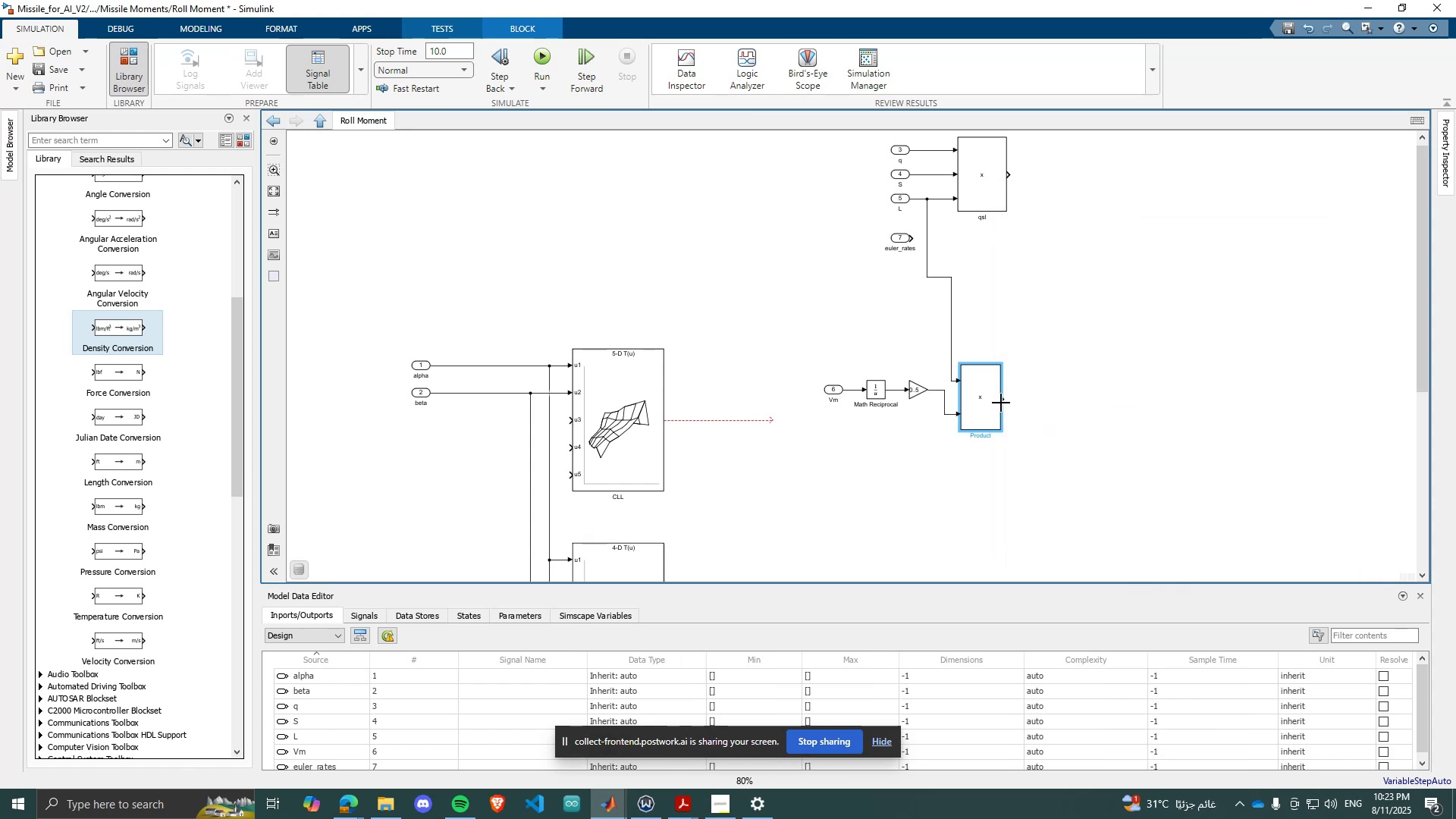 
left_click_drag(start_coordinate=[993, 399], to_coordinate=[999, 372])
 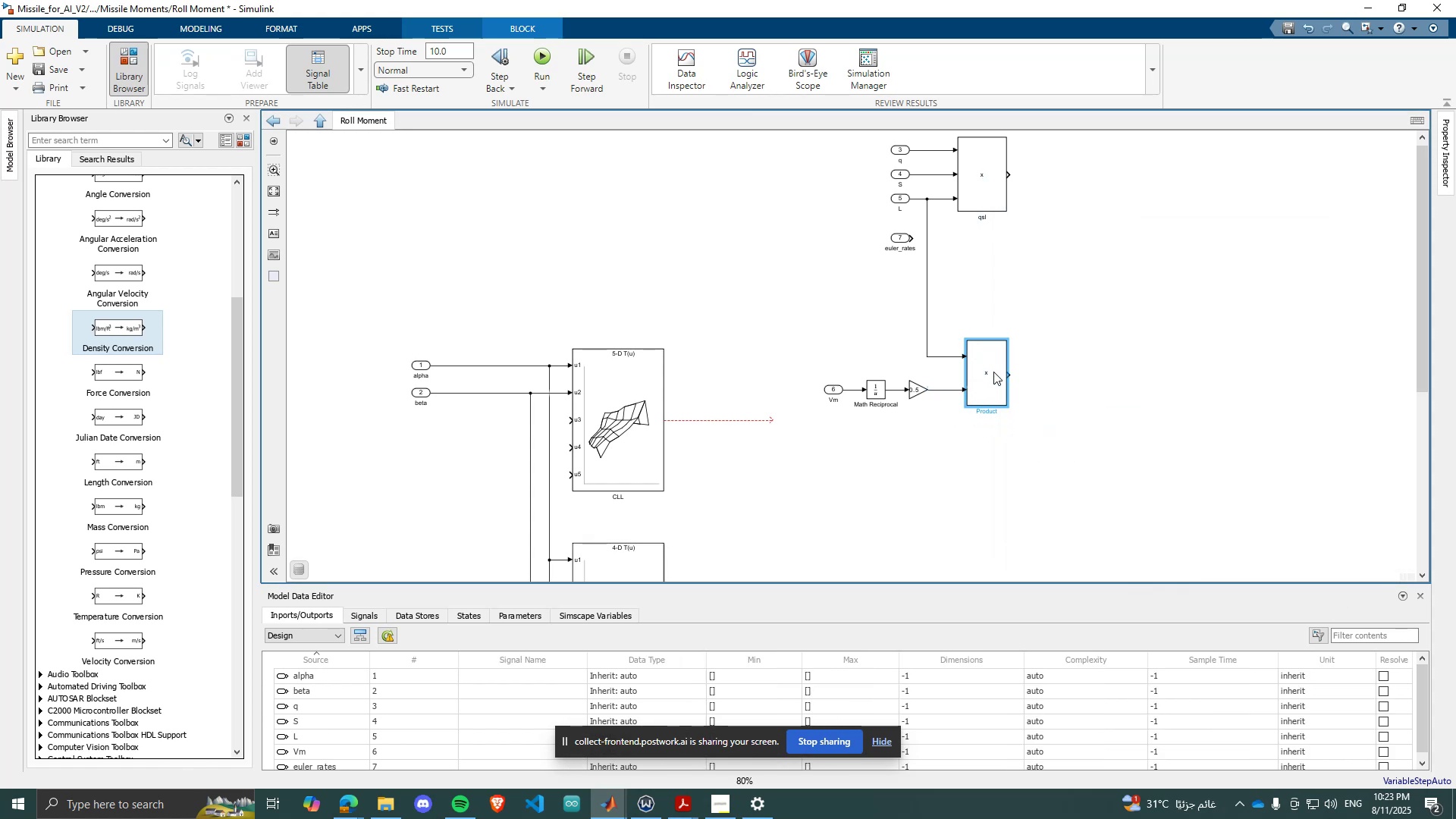 
scroll: coordinate [782, 378], scroll_direction: down, amount: 2.0
 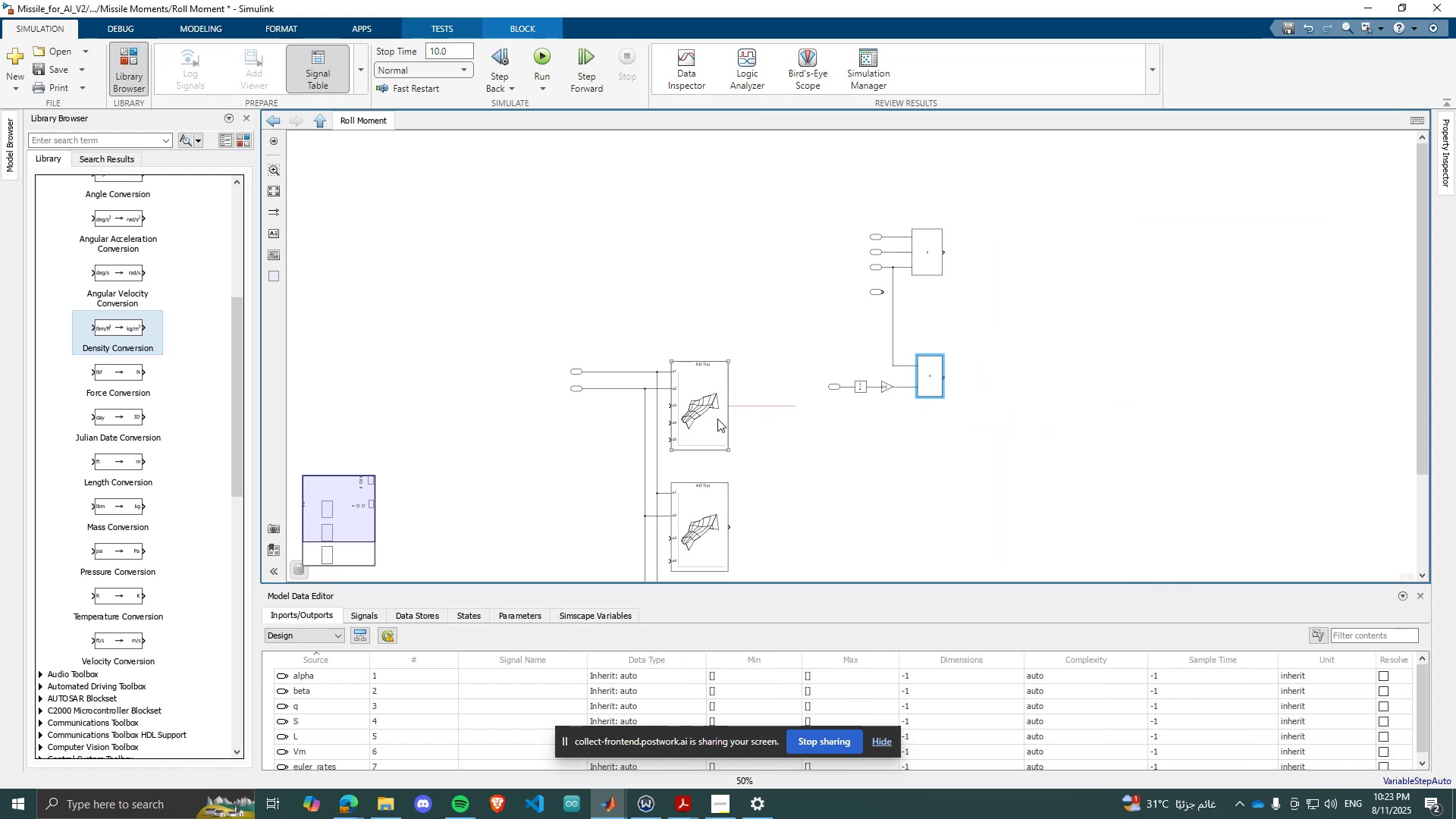 
scroll: coordinate [795, 409], scroll_direction: up, amount: 1.0
 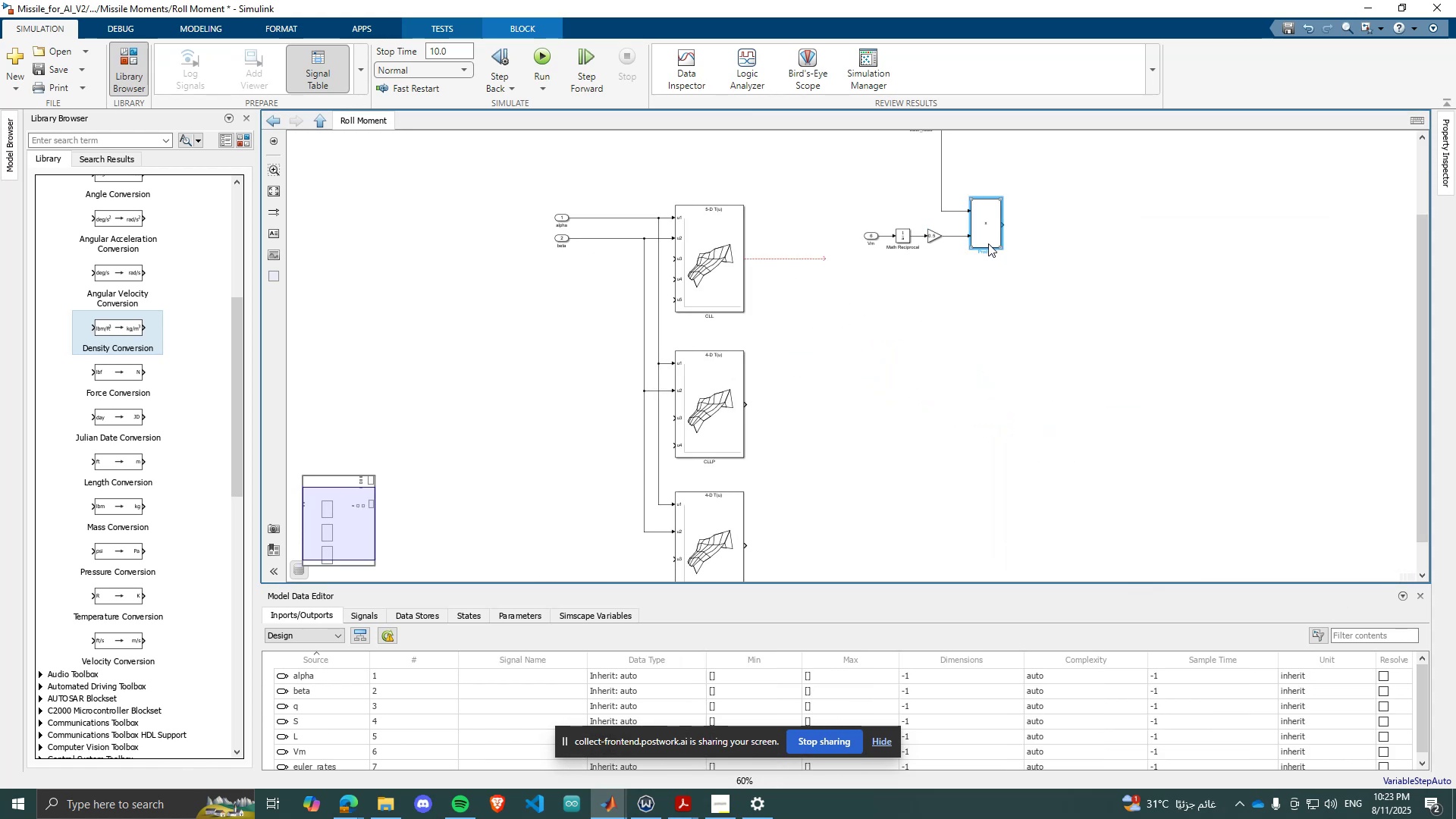 
key(Control+C)
 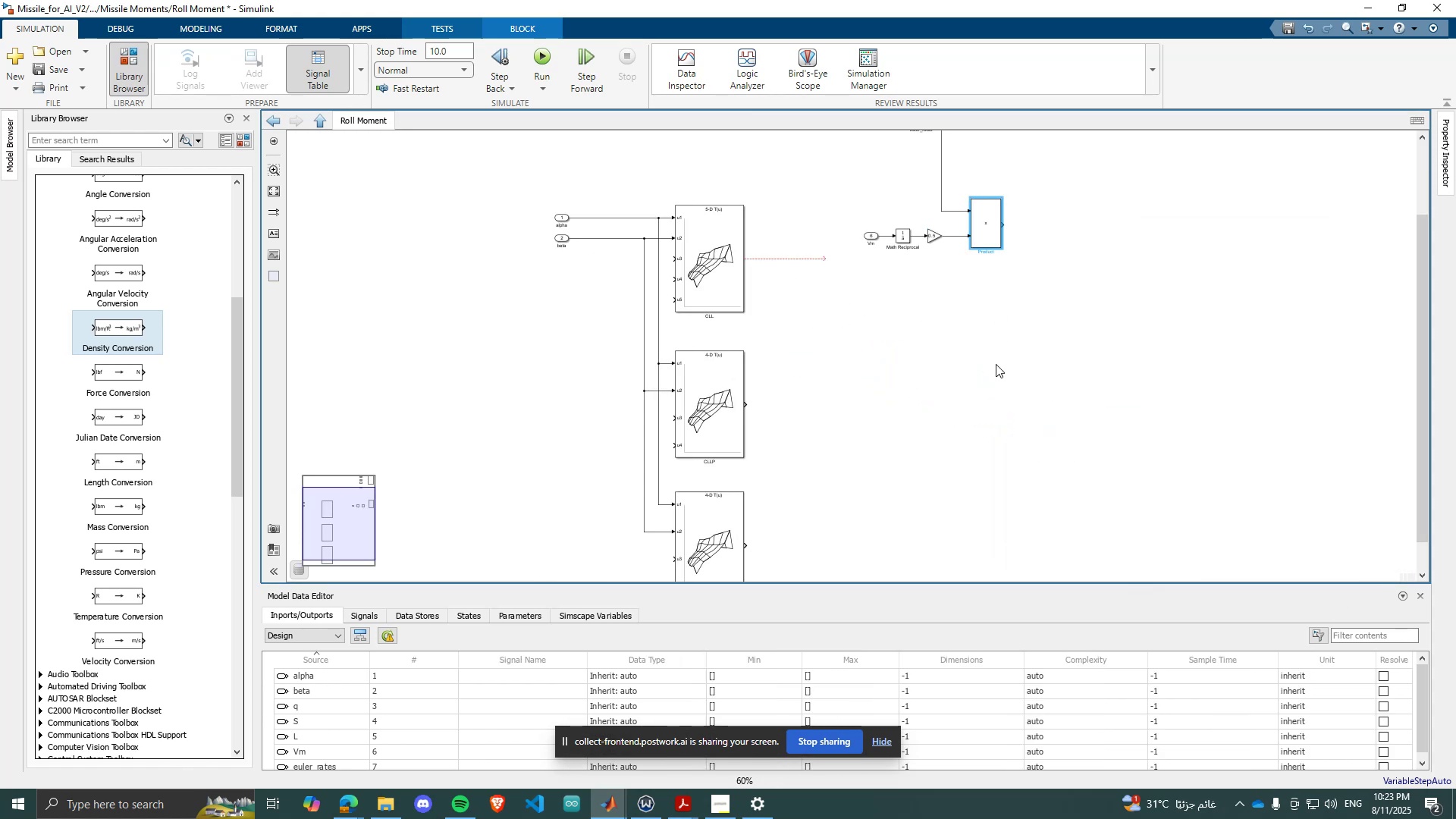 
left_click([996, 363])
 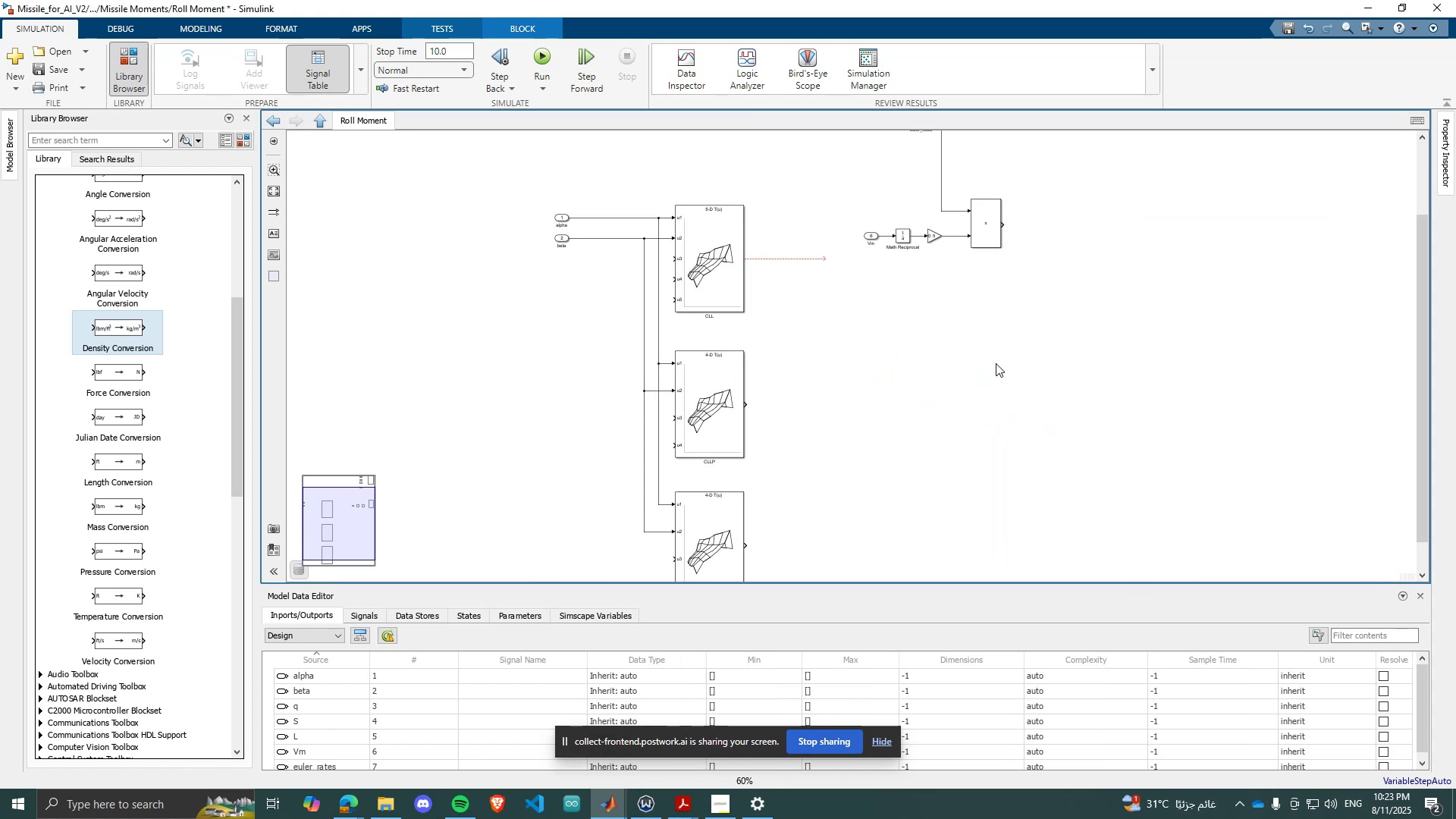 
key(Control+ControlLeft)
 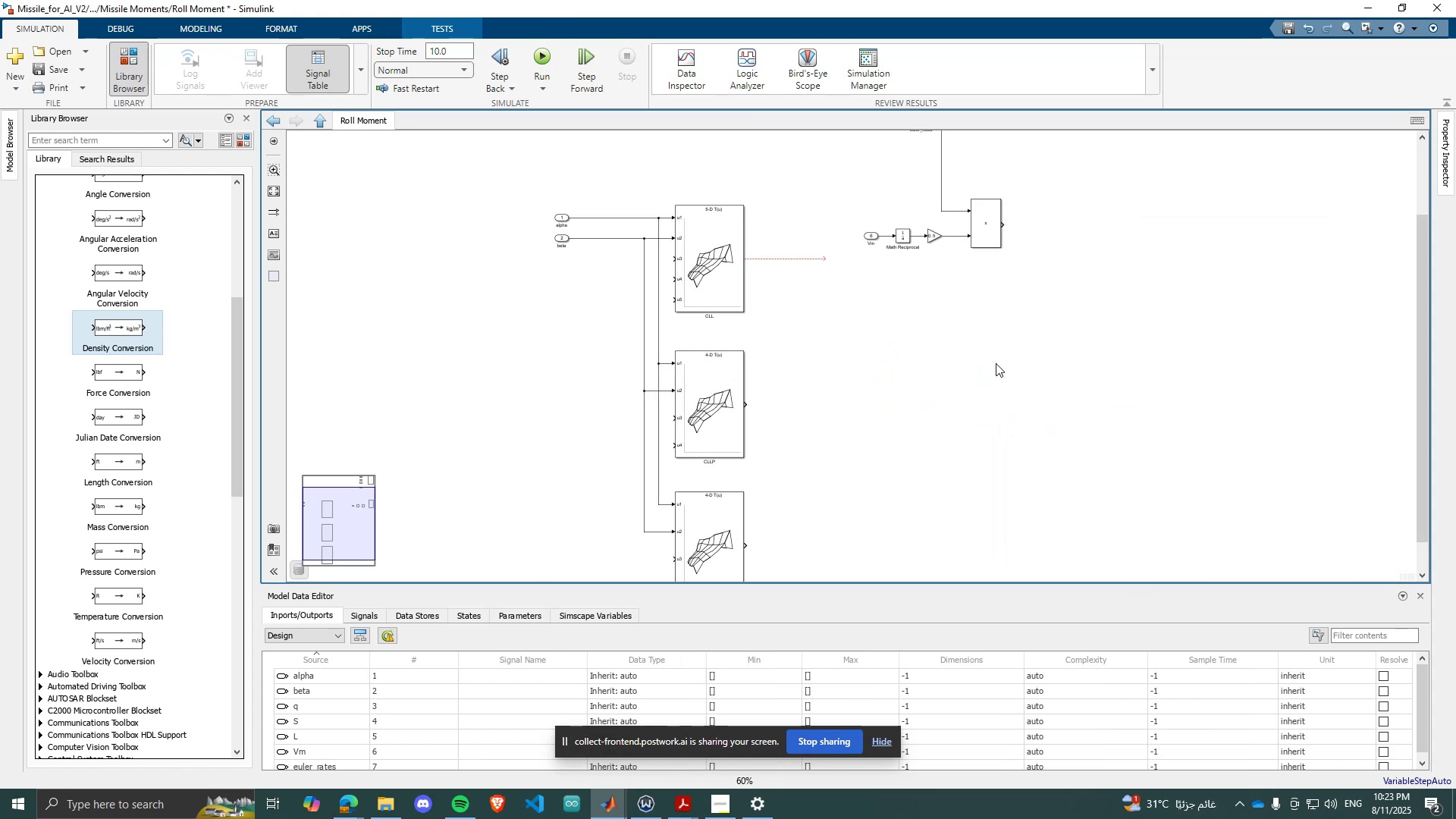 
key(Control+V)
 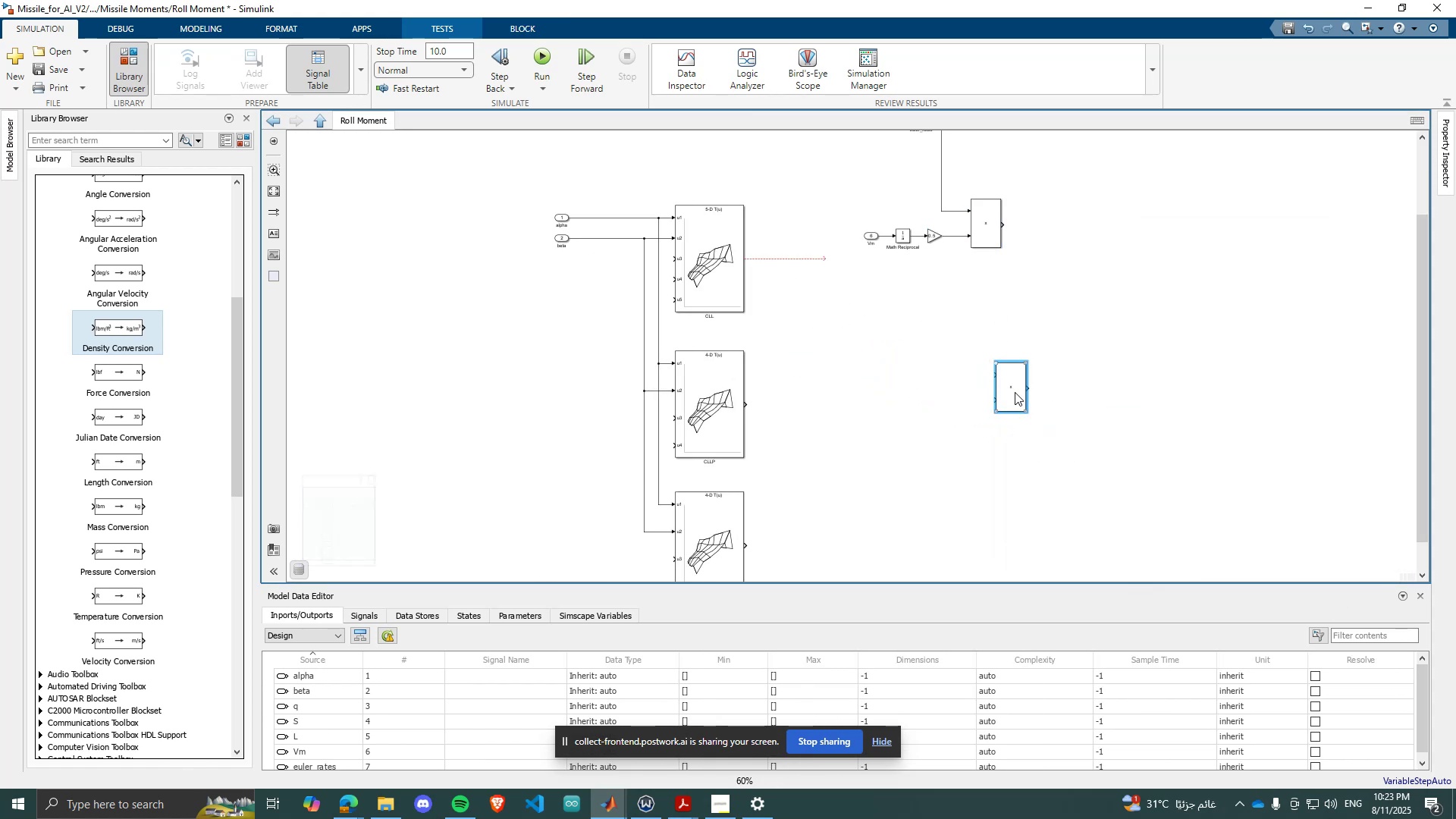 
left_click_drag(start_coordinate=[1015, 392], to_coordinate=[1084, 426])
 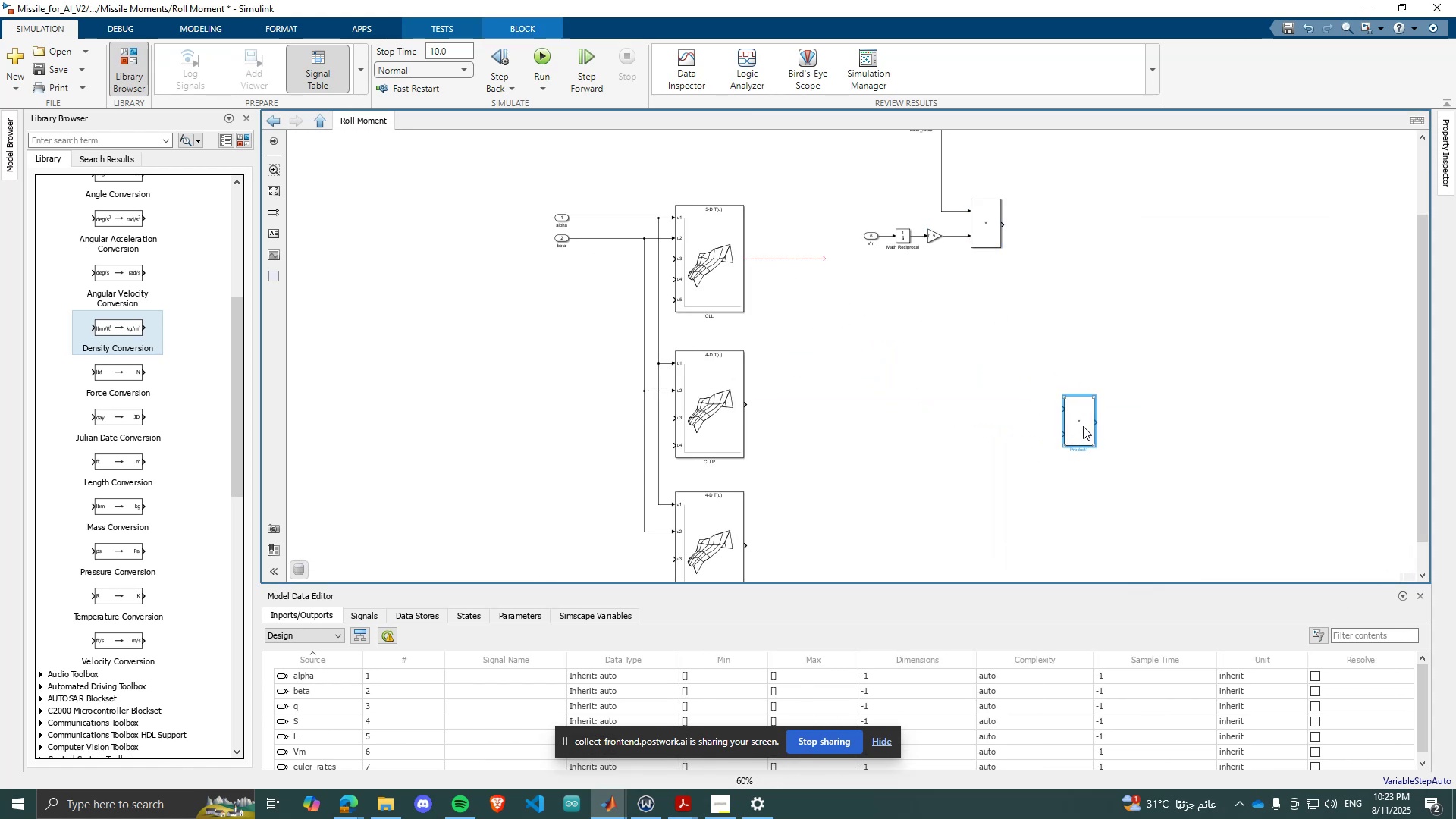 
double_click([1083, 426])
 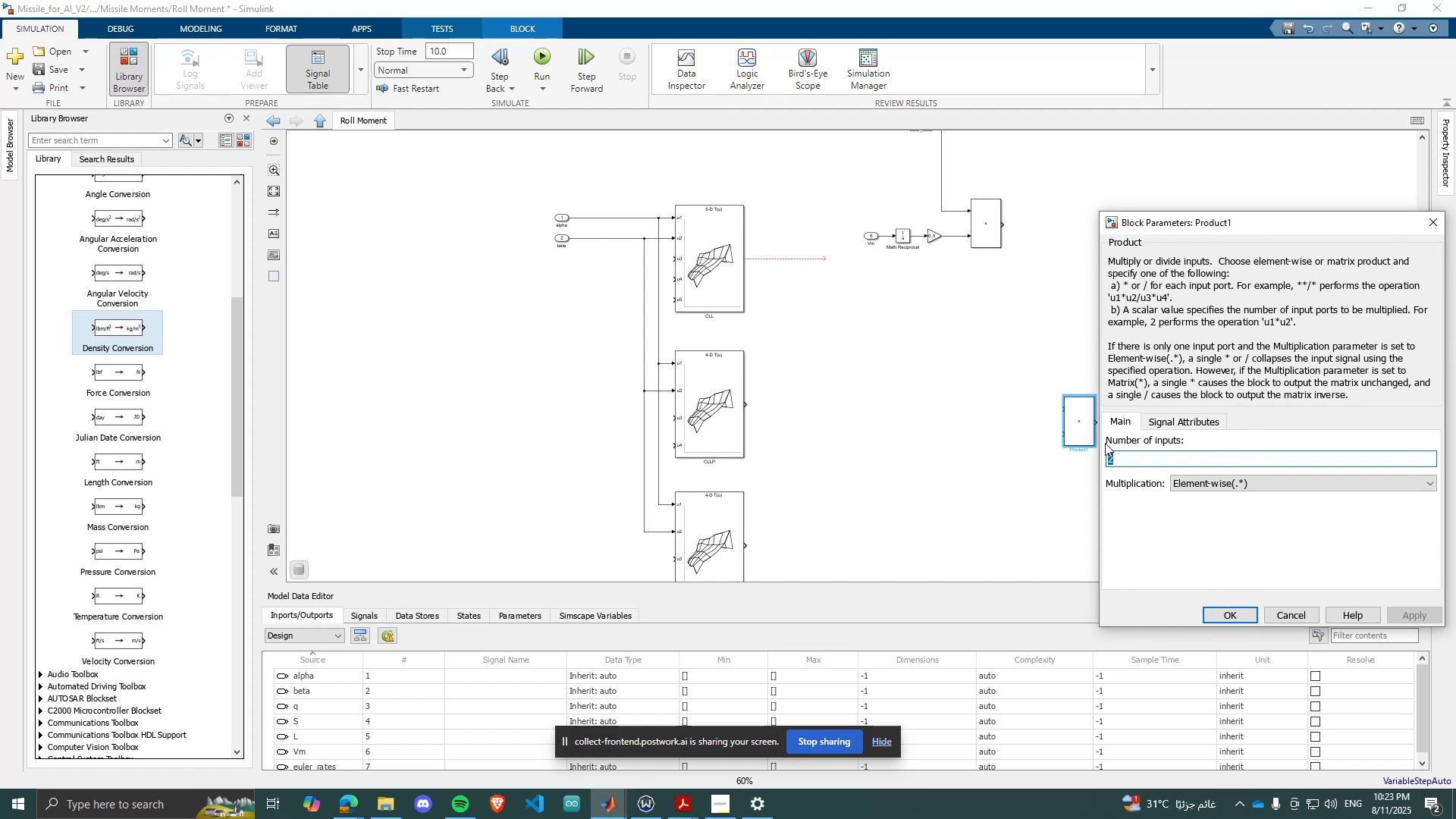 
key(3)
 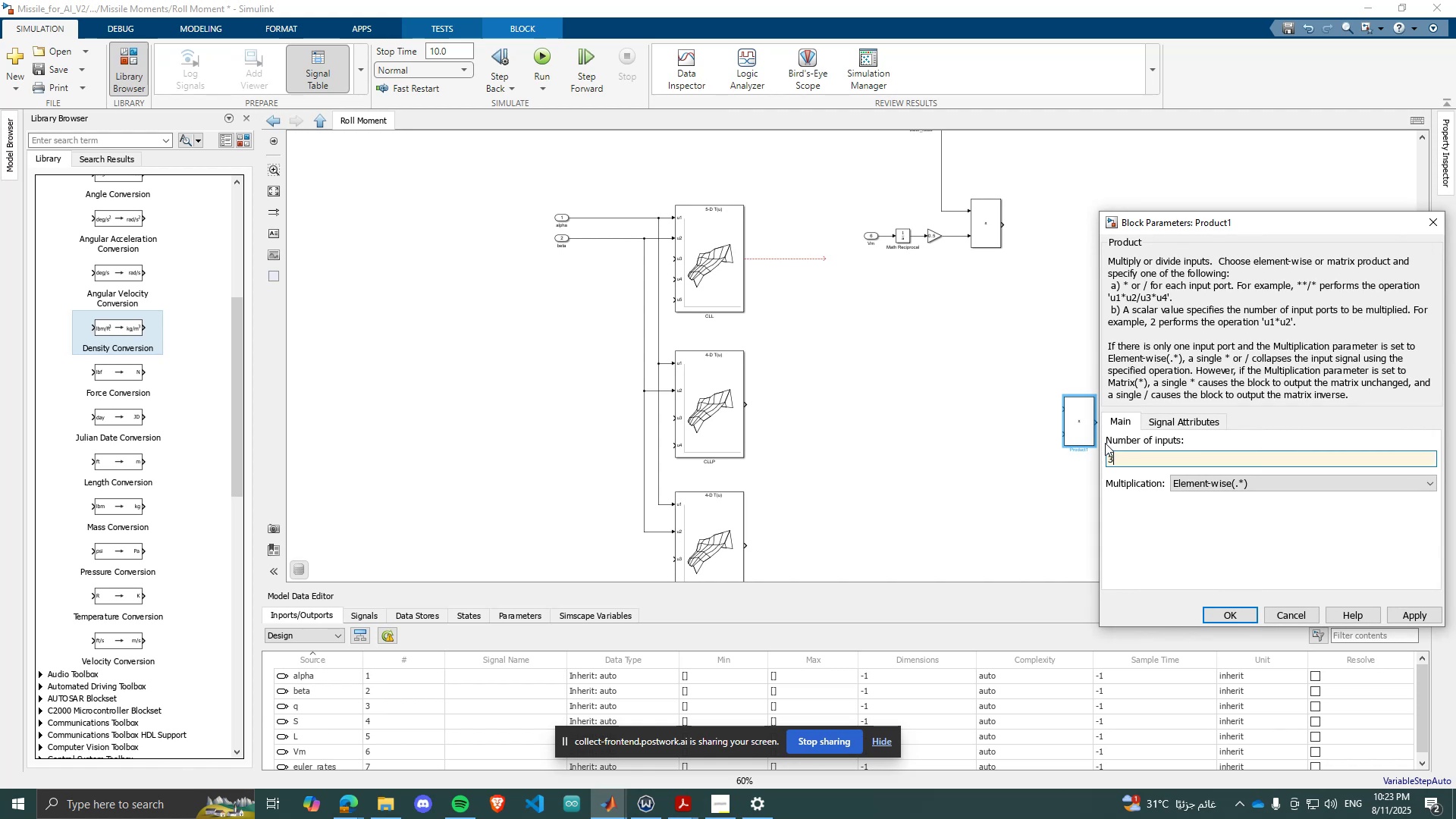 
key(Enter)
 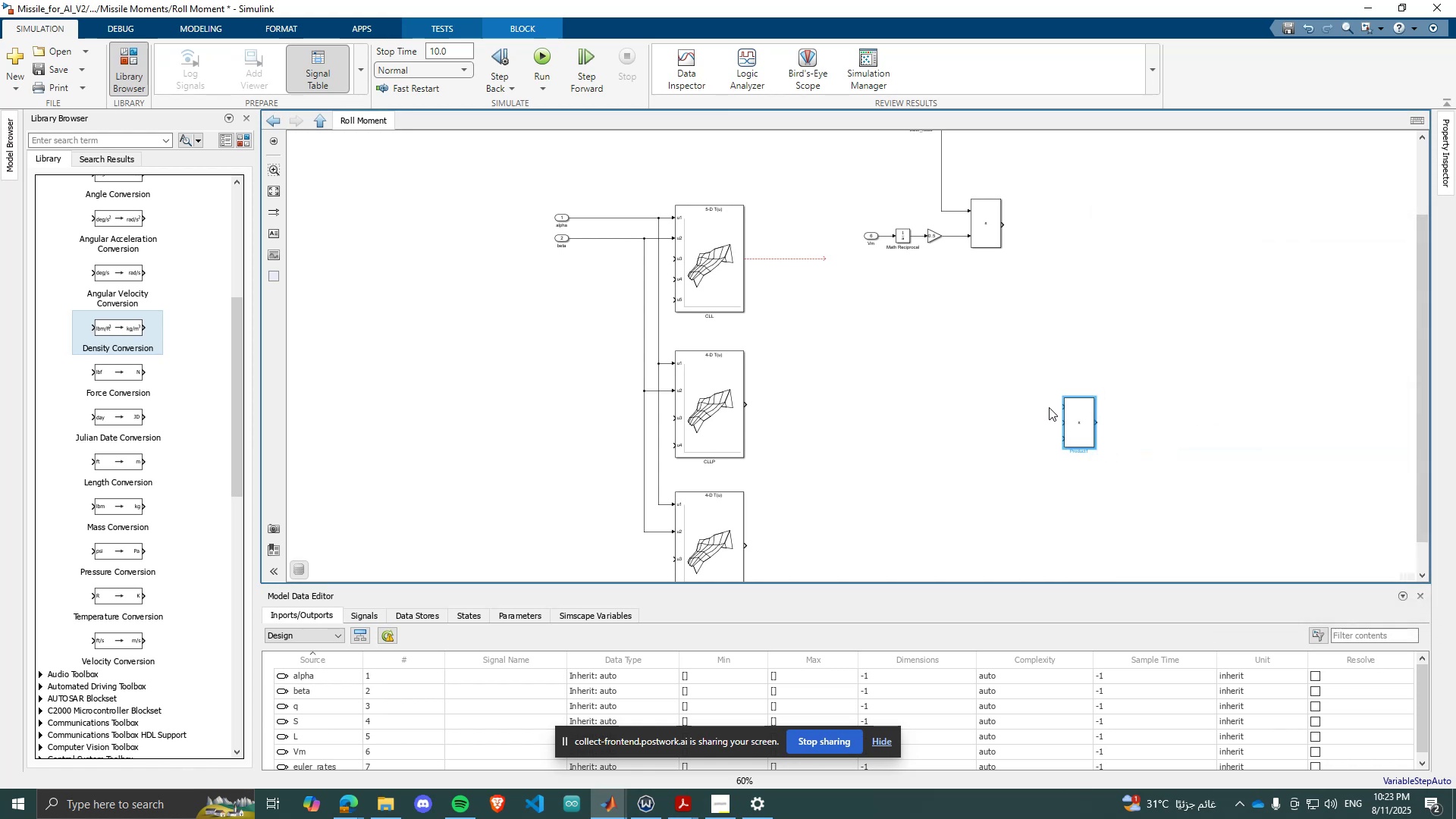 
left_click_drag(start_coordinate=[1063, 406], to_coordinate=[1003, 224])
 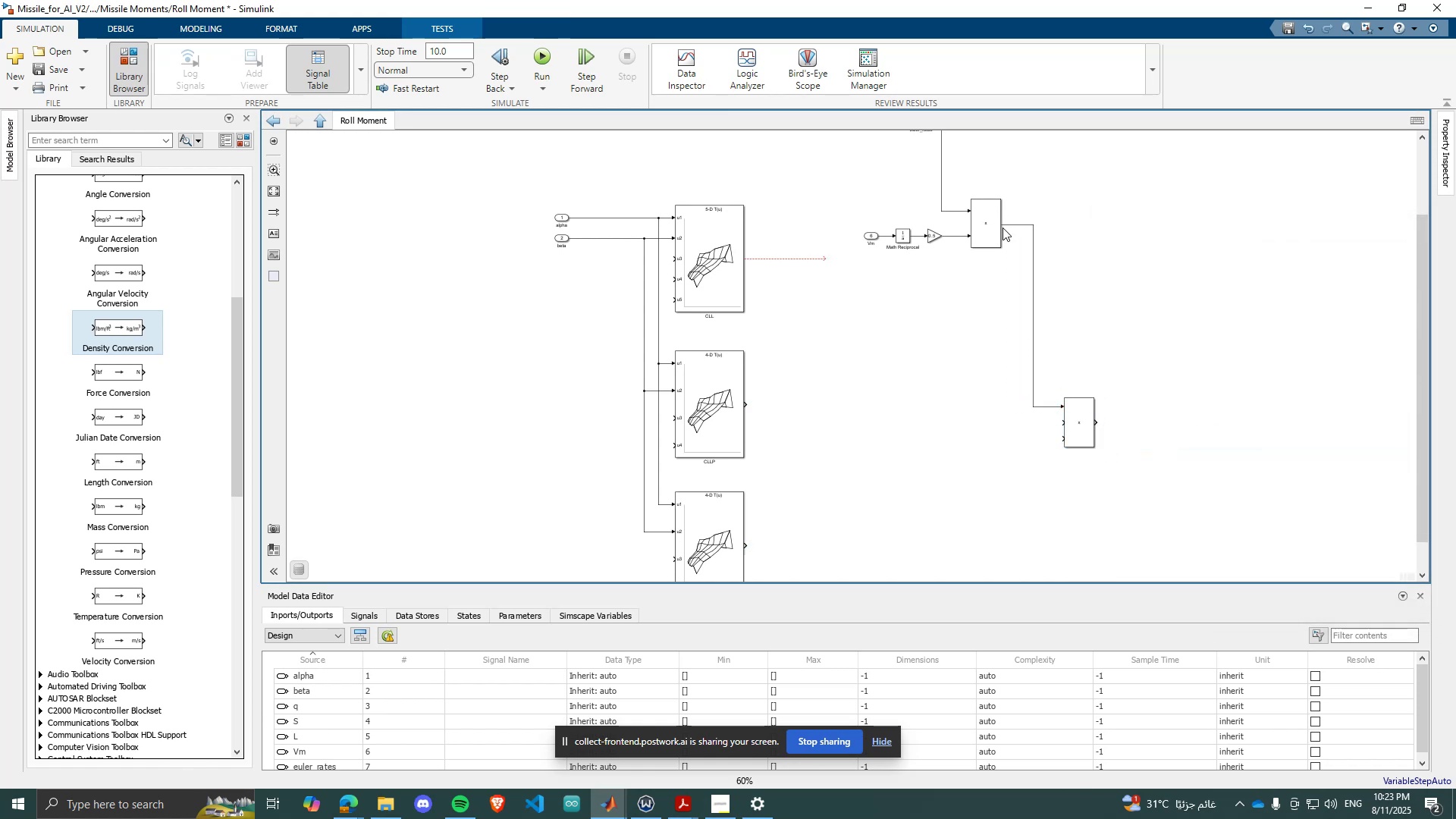 
scroll: coordinate [949, 340], scroll_direction: down, amount: 3.0
 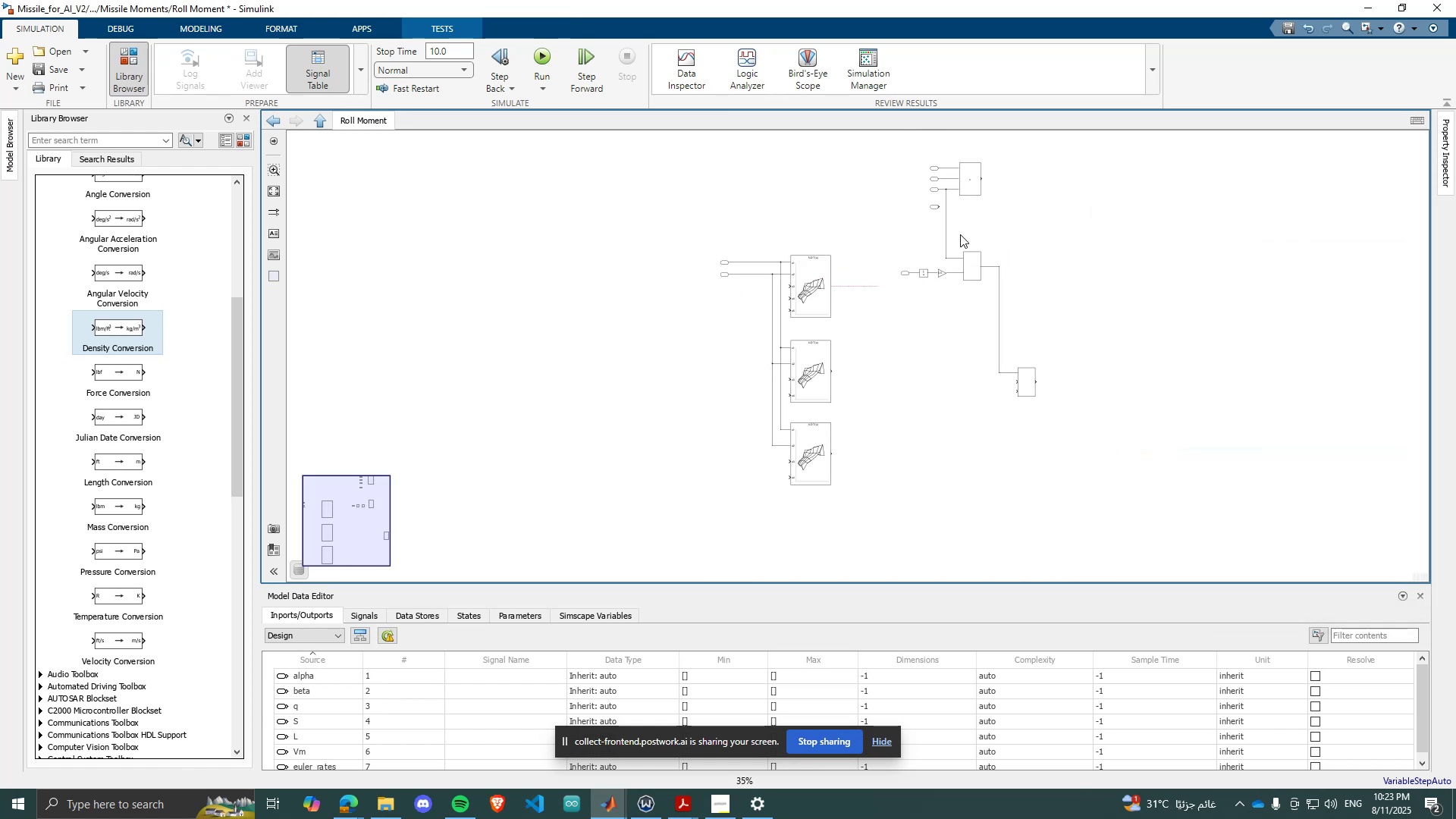 
scroll: coordinate [958, 214], scroll_direction: up, amount: 4.0
 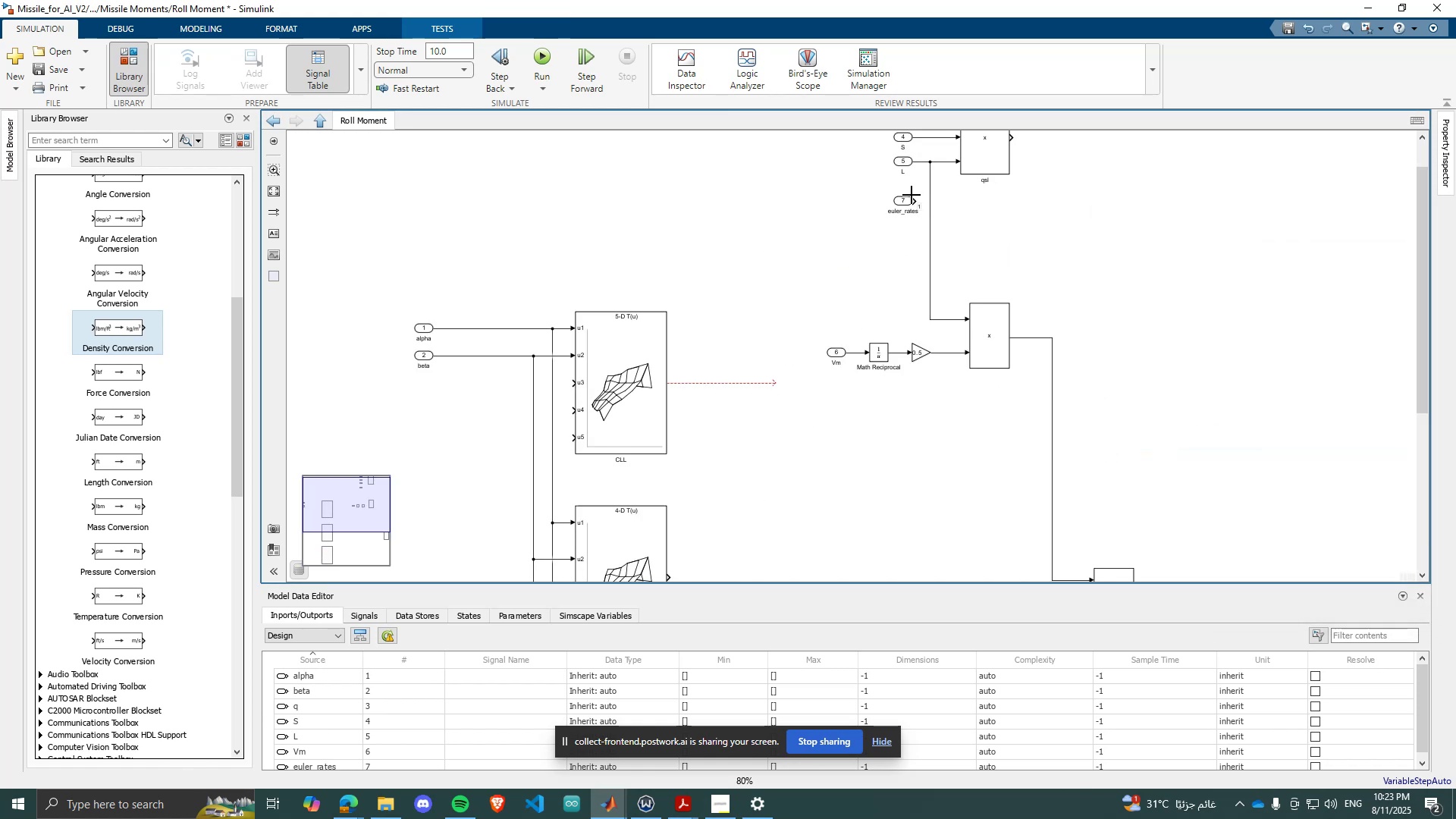 
scroll: coordinate [877, 321], scroll_direction: down, amount: 3.0
 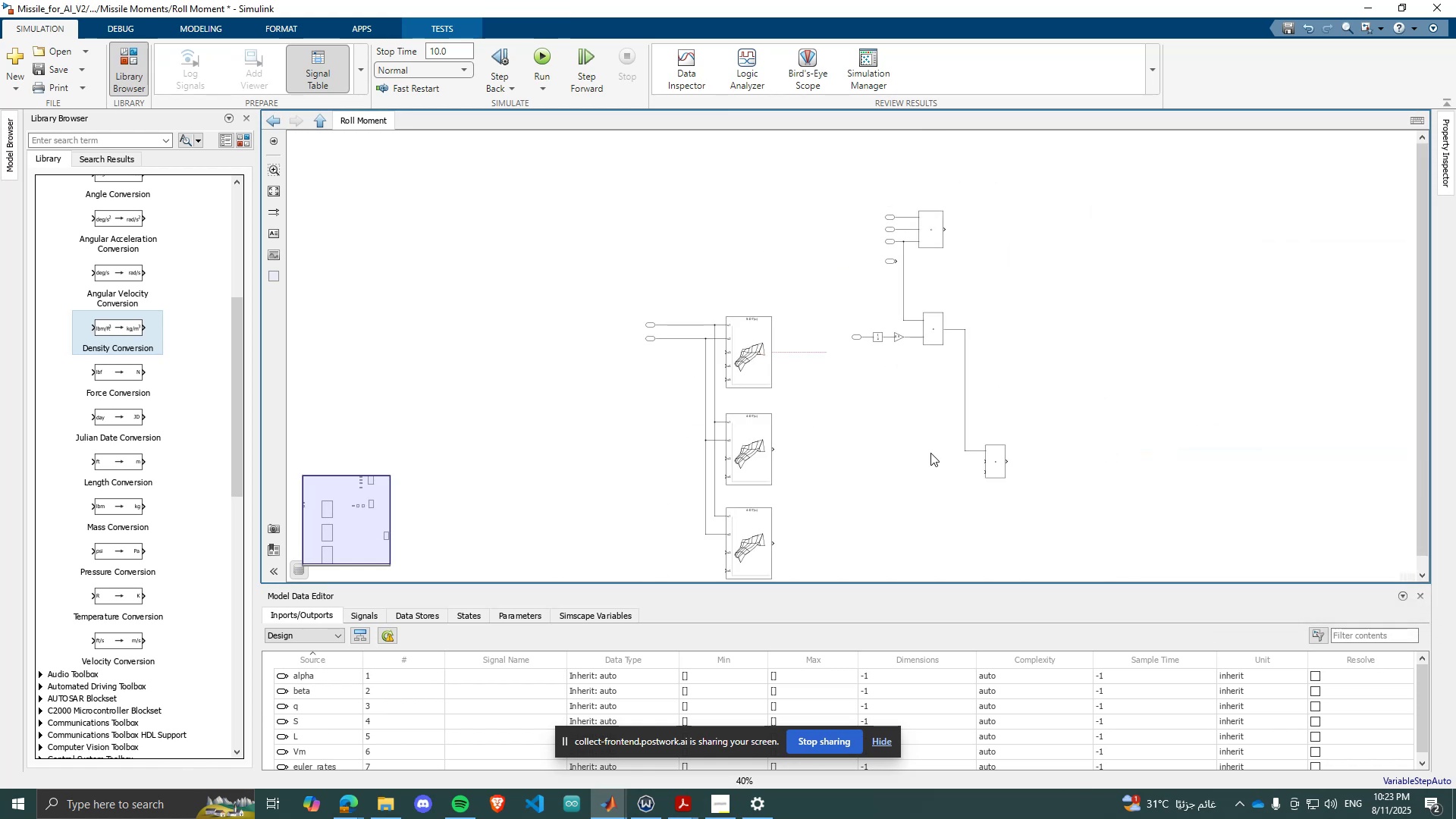 
double_click([930, 453])
 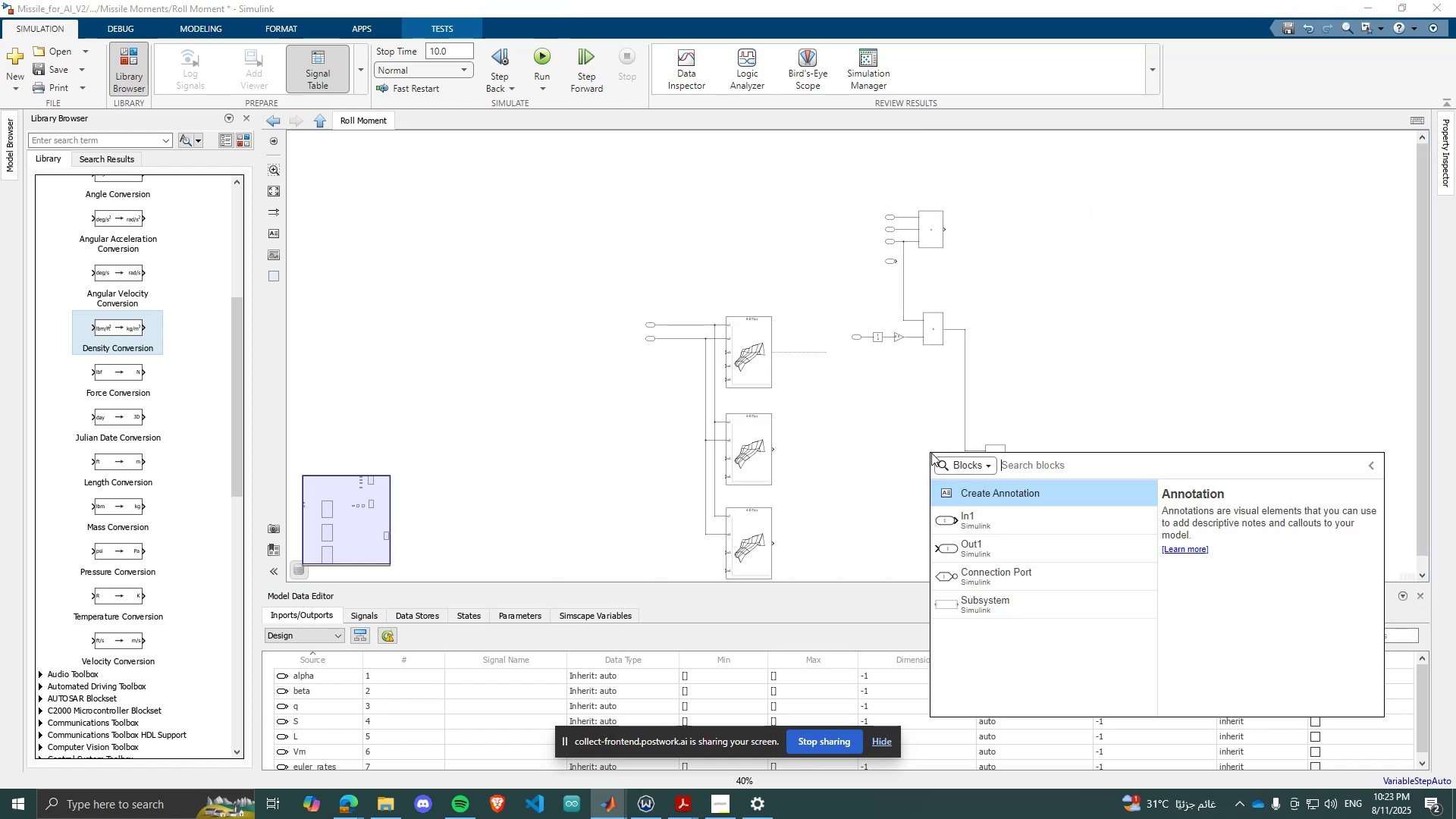 
type(selec)
 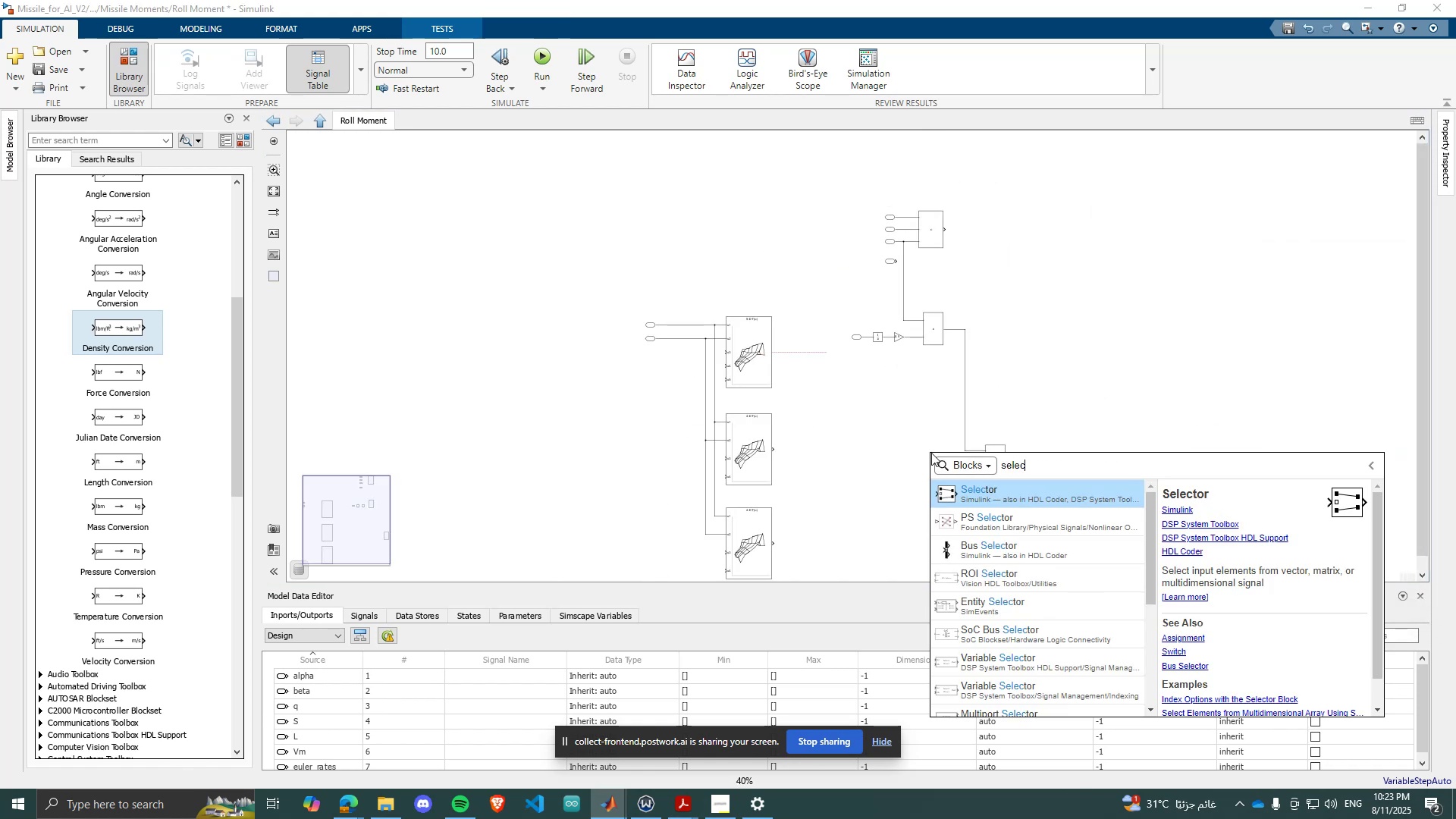 
key(Enter)
 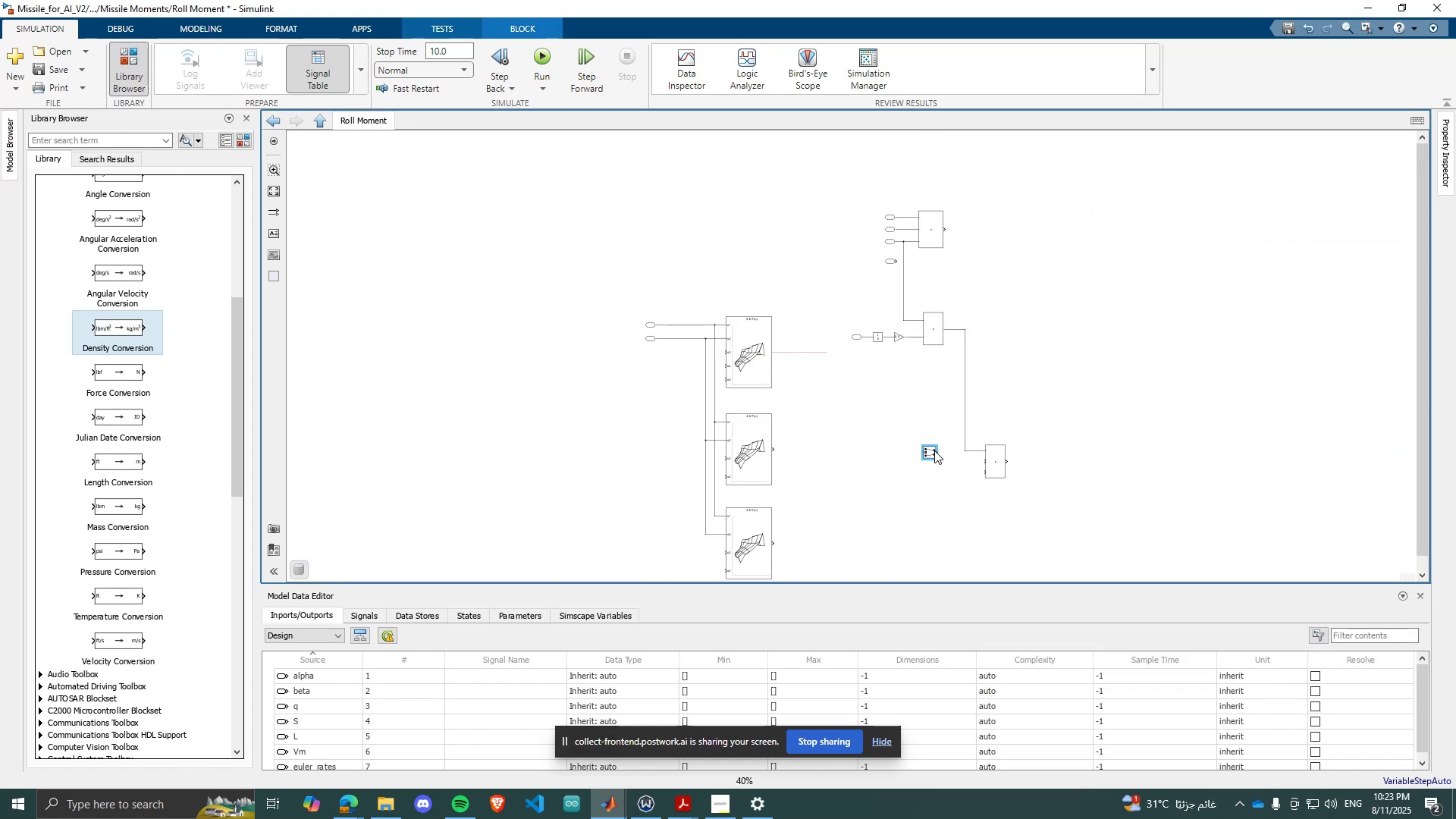 
double_click([931, 451])
 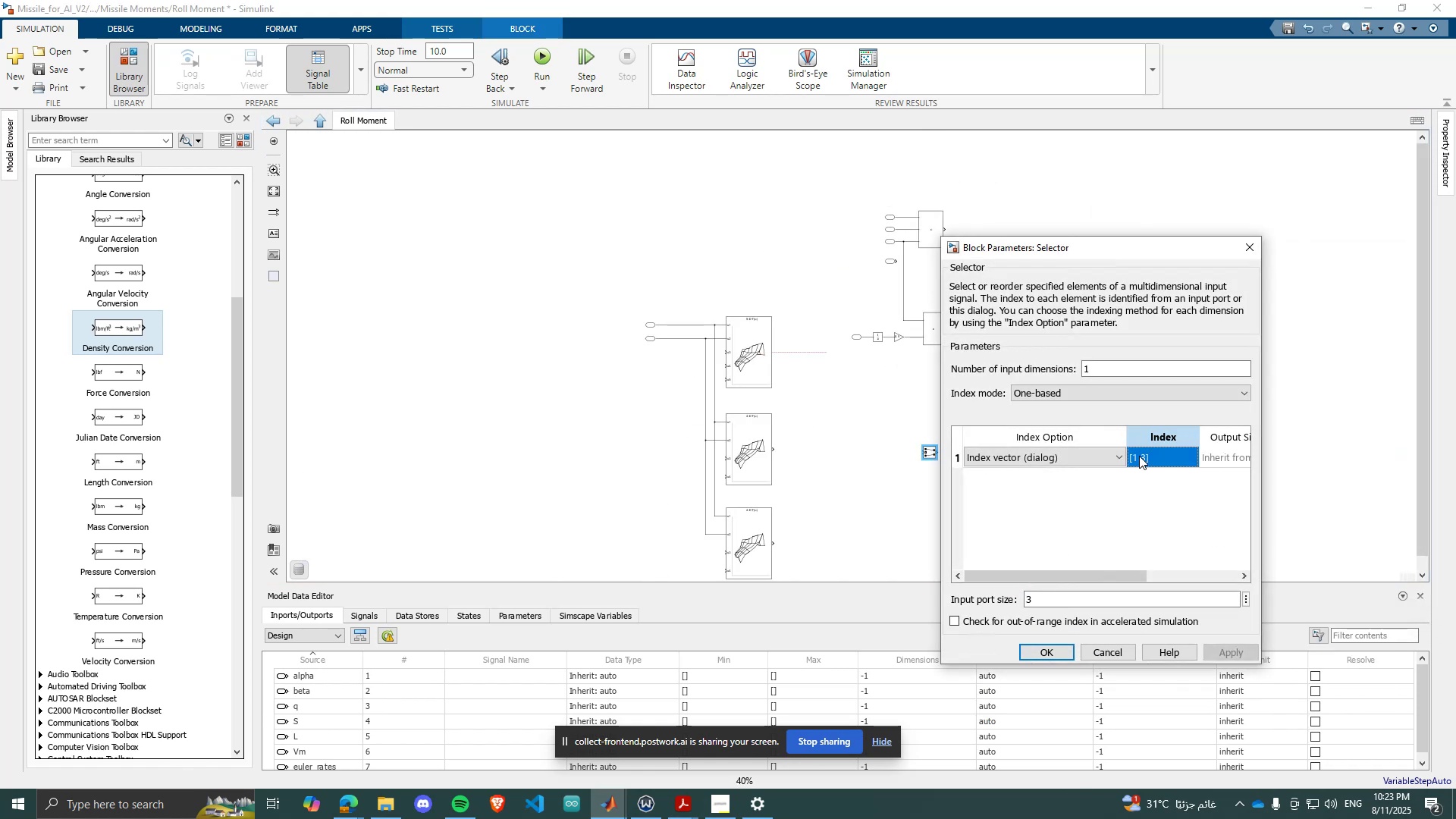 
double_click([1139, 456])
 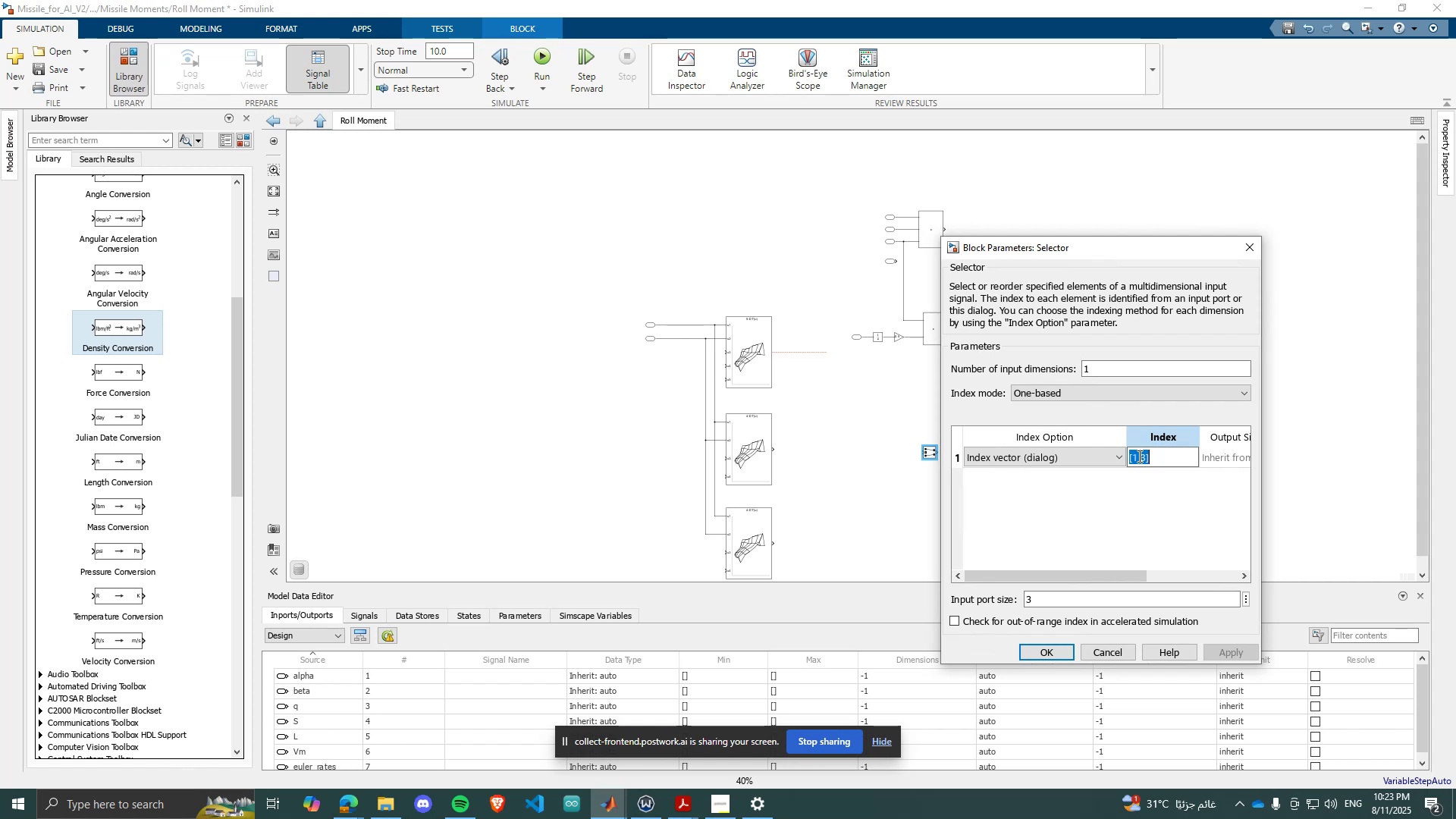 
key(1)
 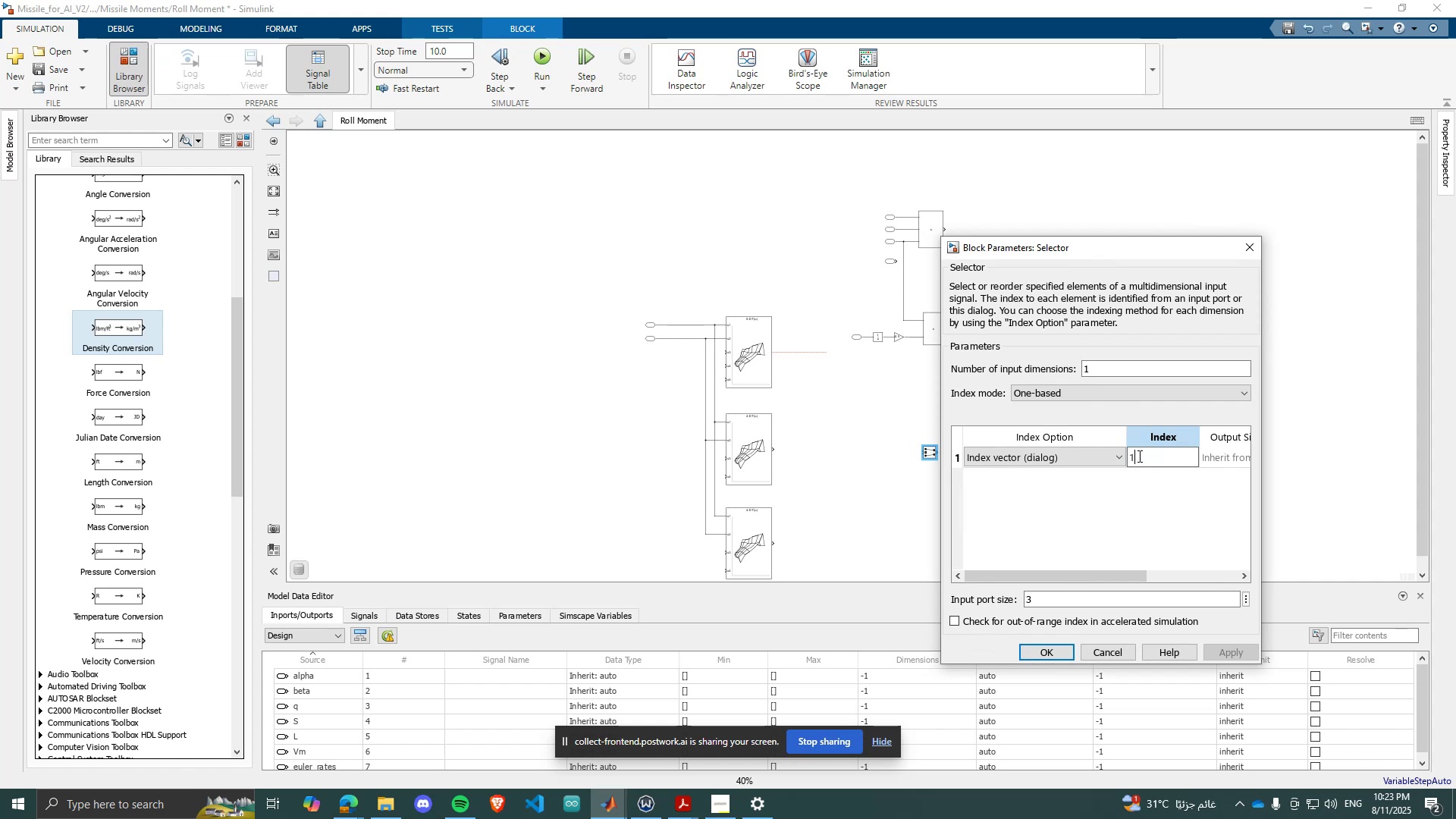 
key(Enter)
 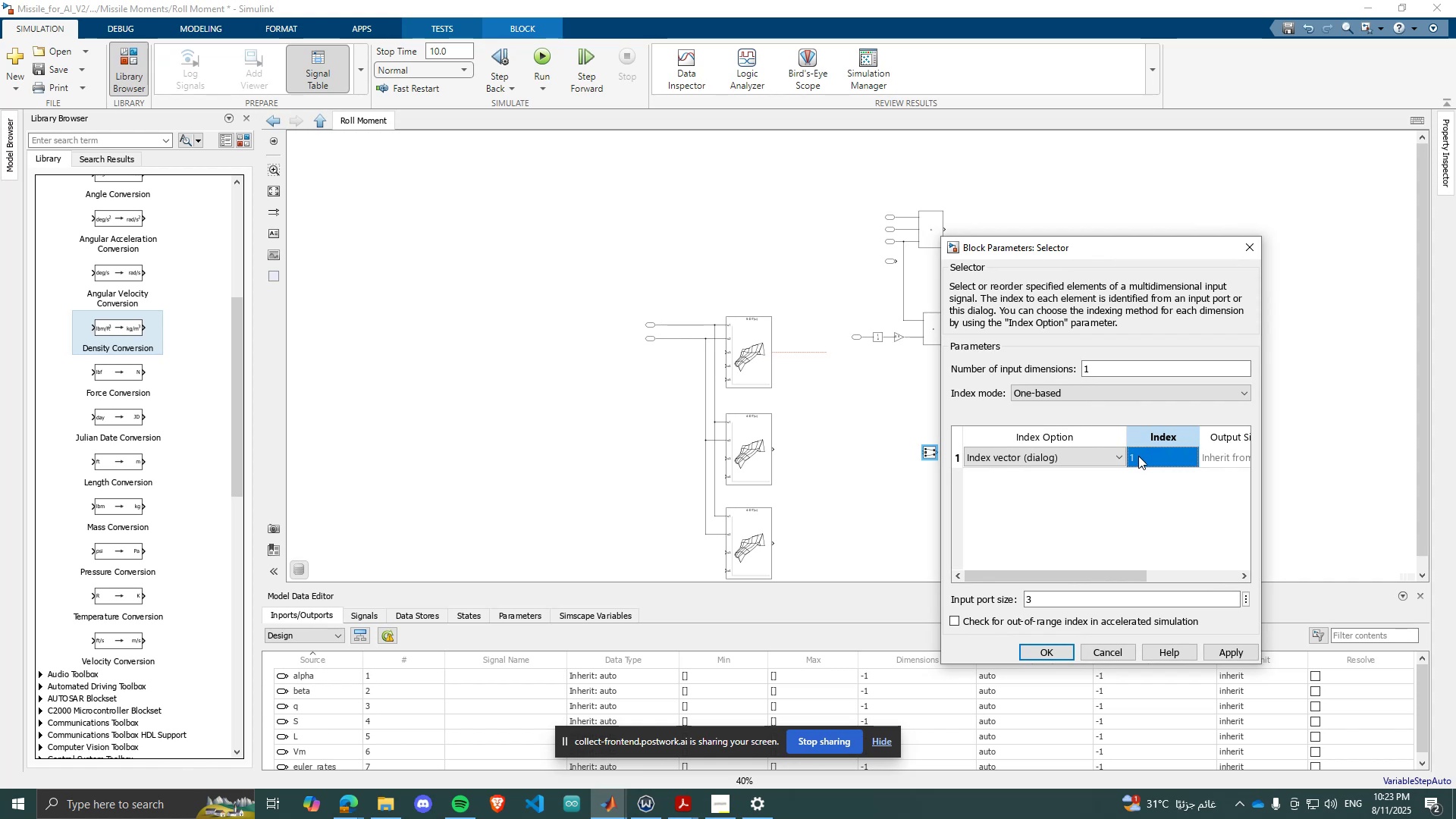 
key(Enter)
 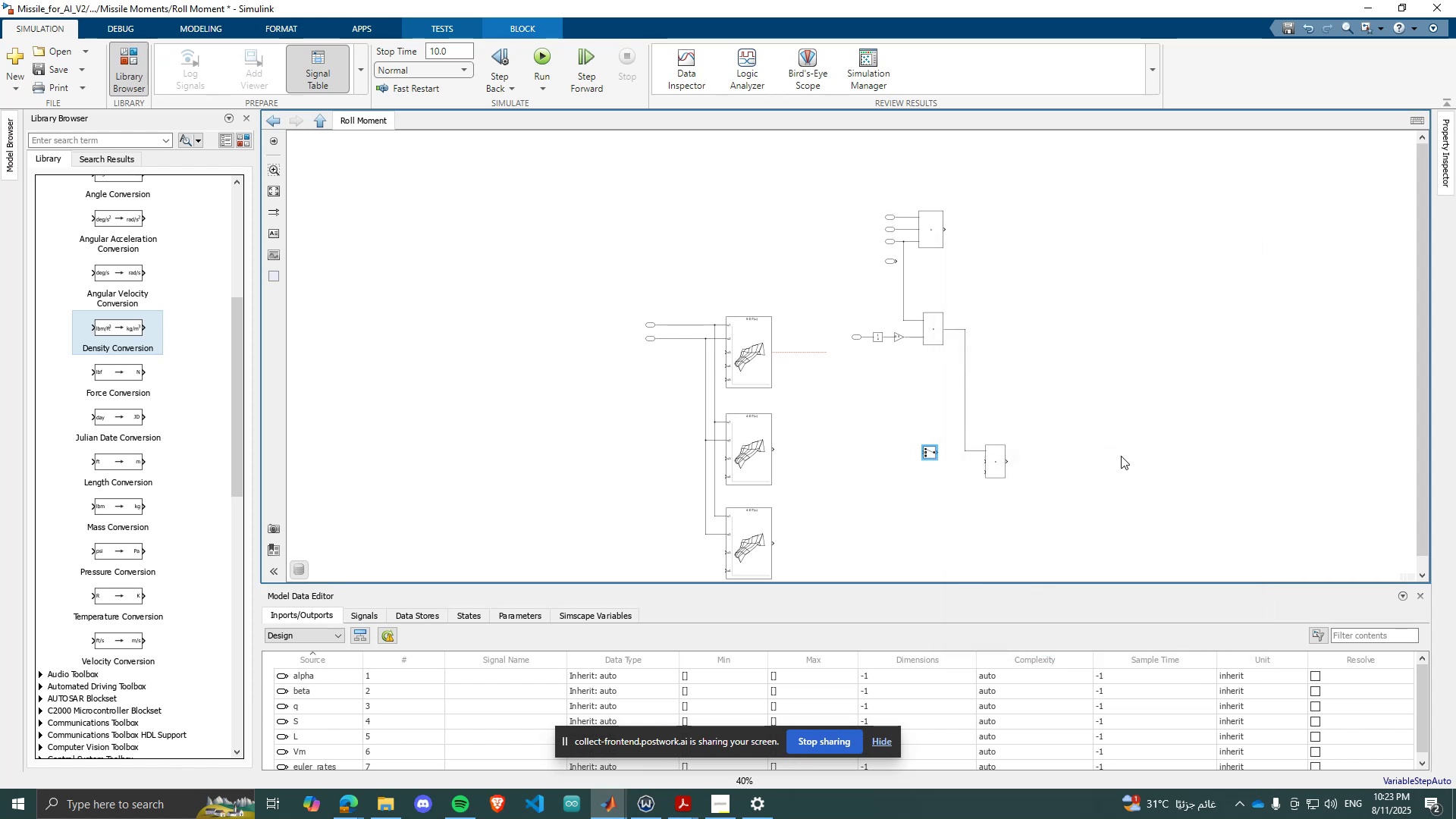 
scroll: coordinate [1117, 458], scroll_direction: up, amount: 2.0
 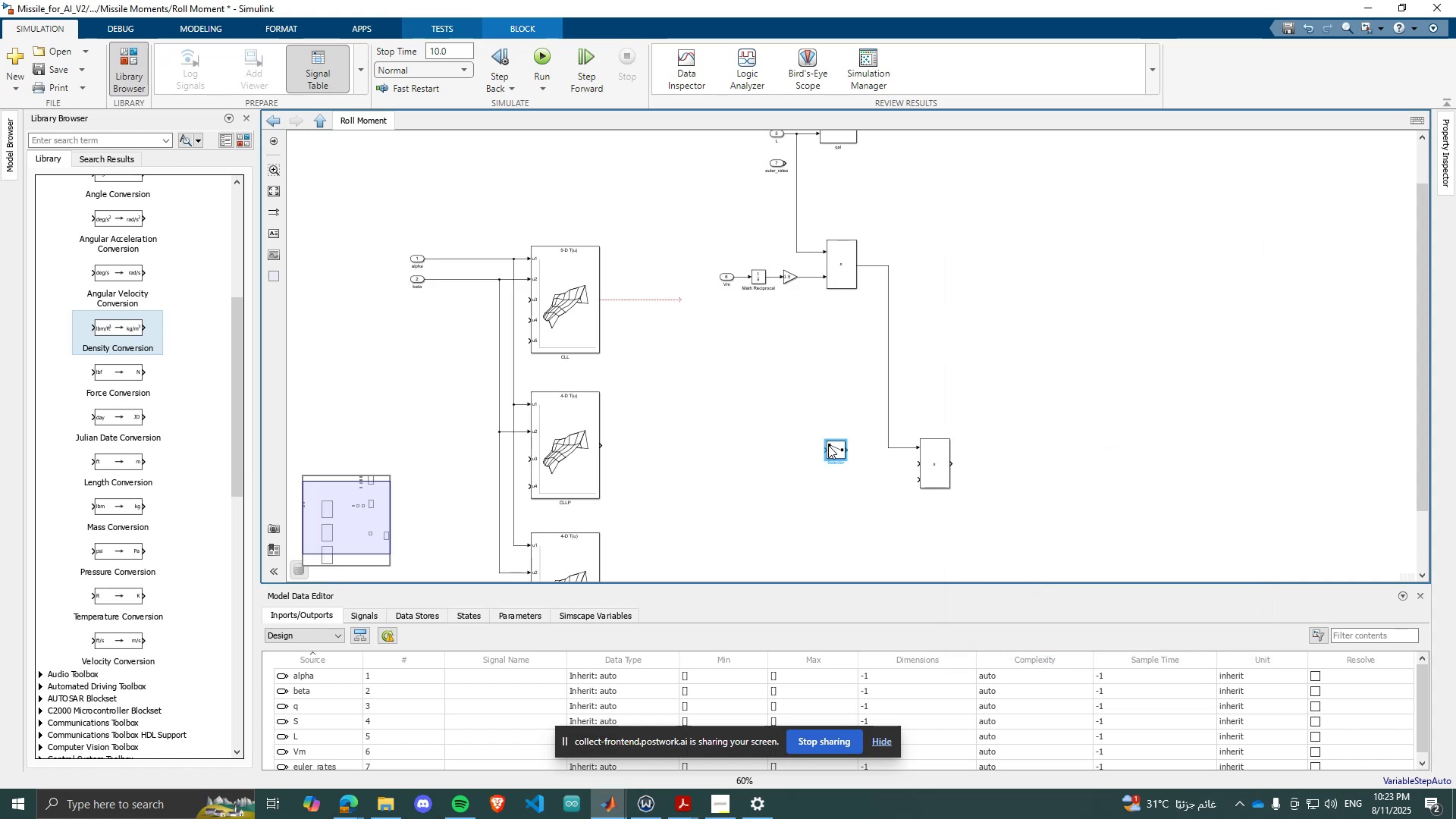 
left_click_drag(start_coordinate=[835, 449], to_coordinate=[847, 461])
 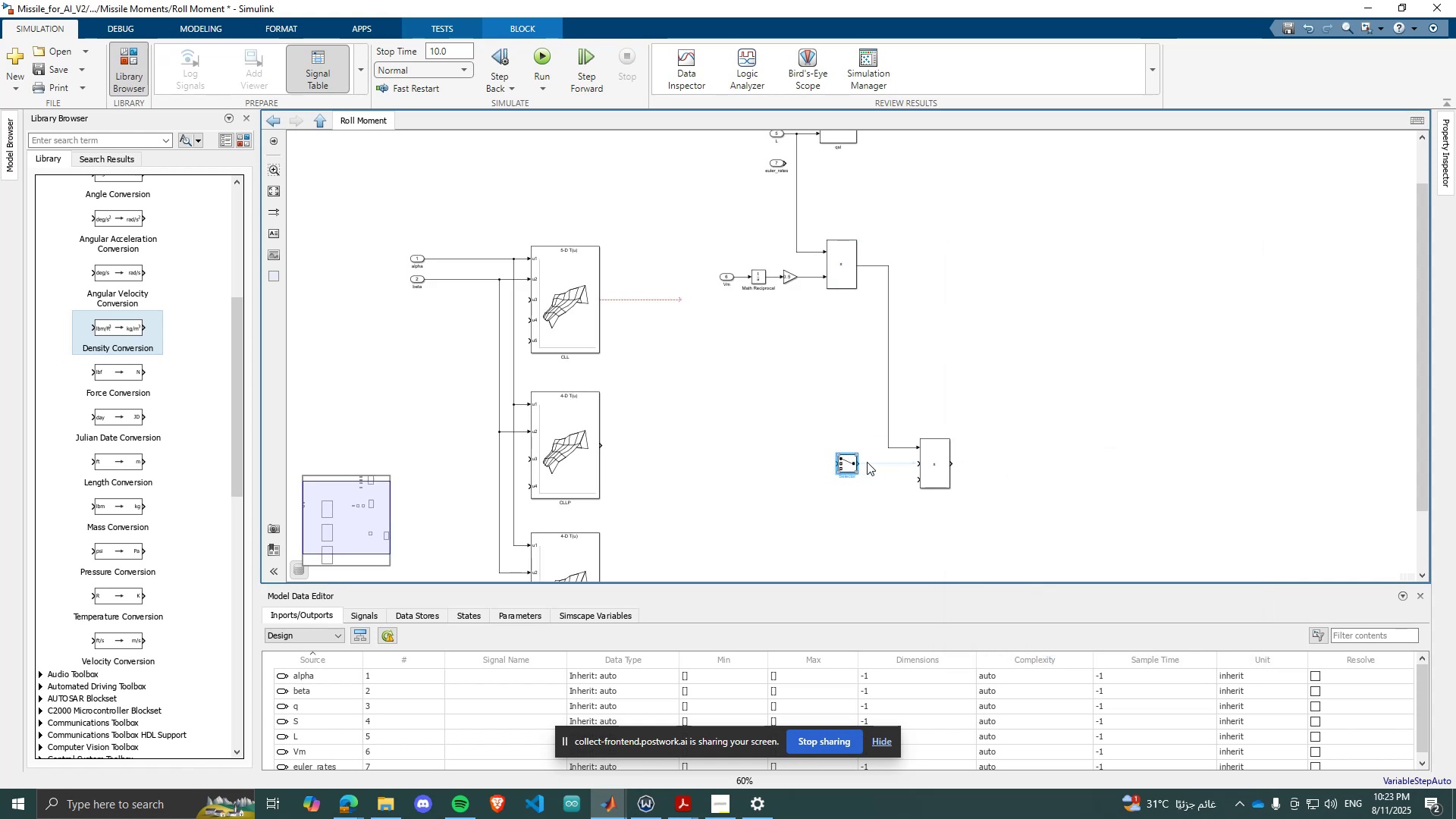 
left_click([867, 462])
 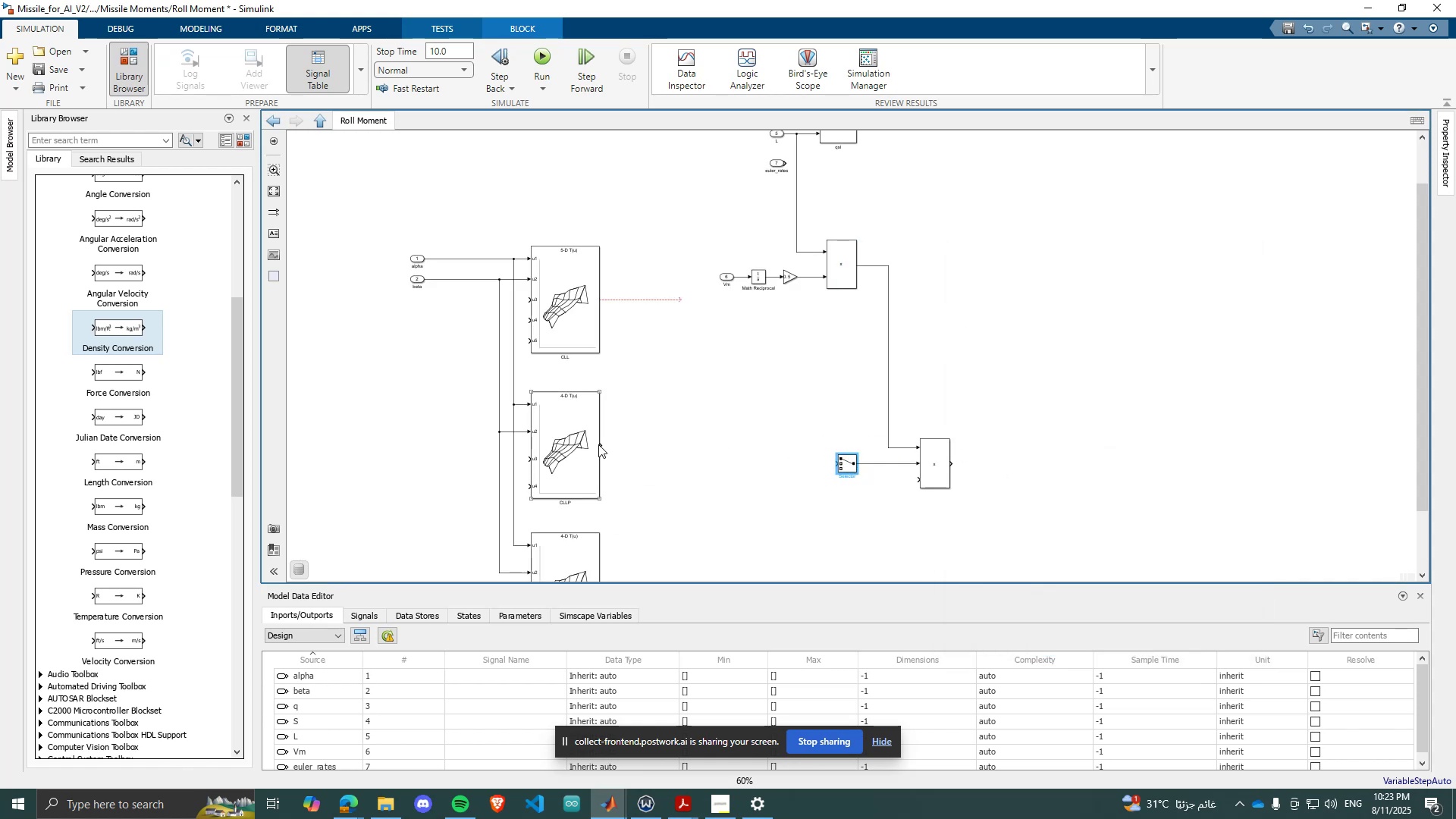 
left_click_drag(start_coordinate=[601, 444], to_coordinate=[735, 450])
 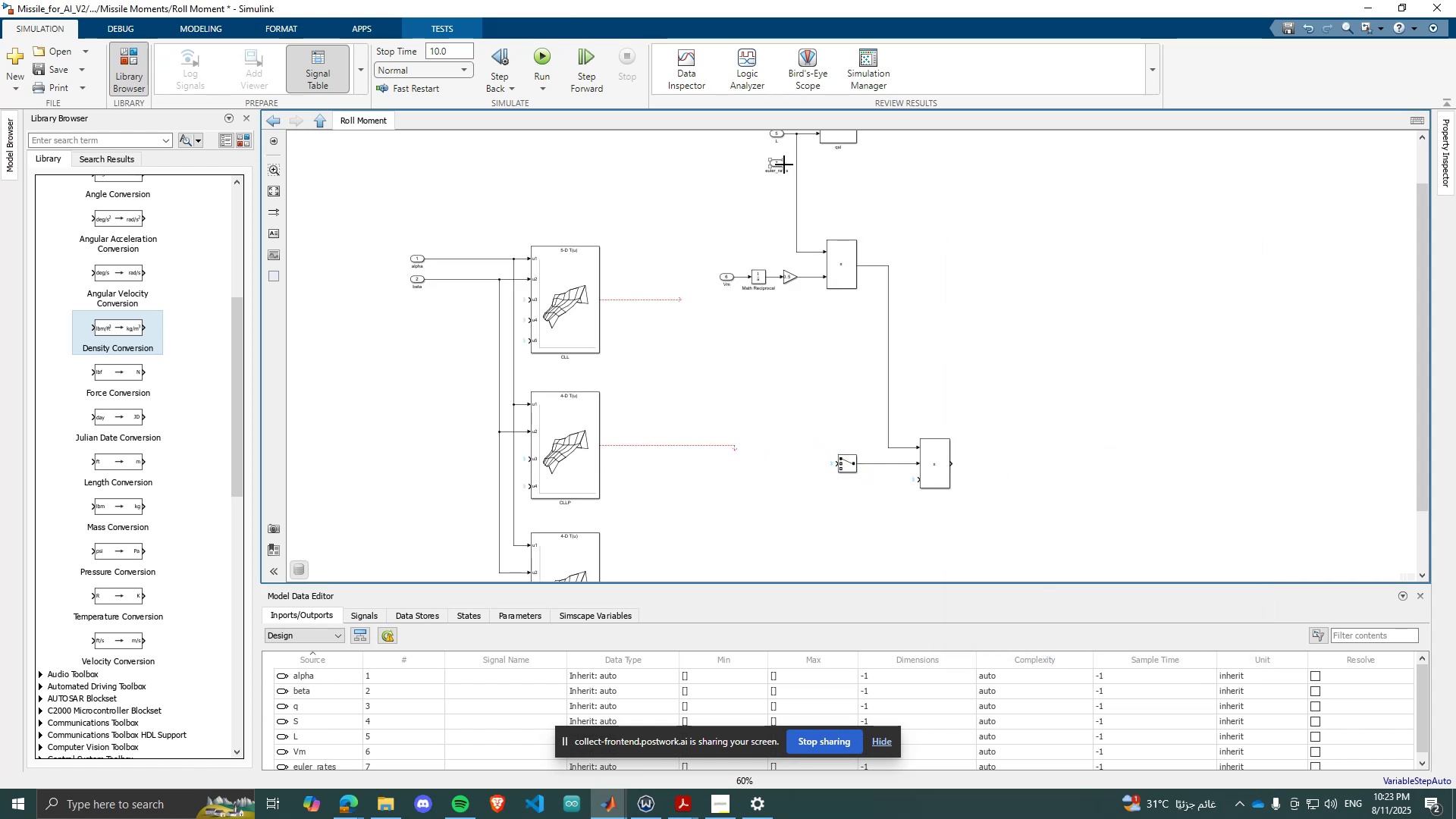 
left_click_drag(start_coordinate=[784, 164], to_coordinate=[838, 468])
 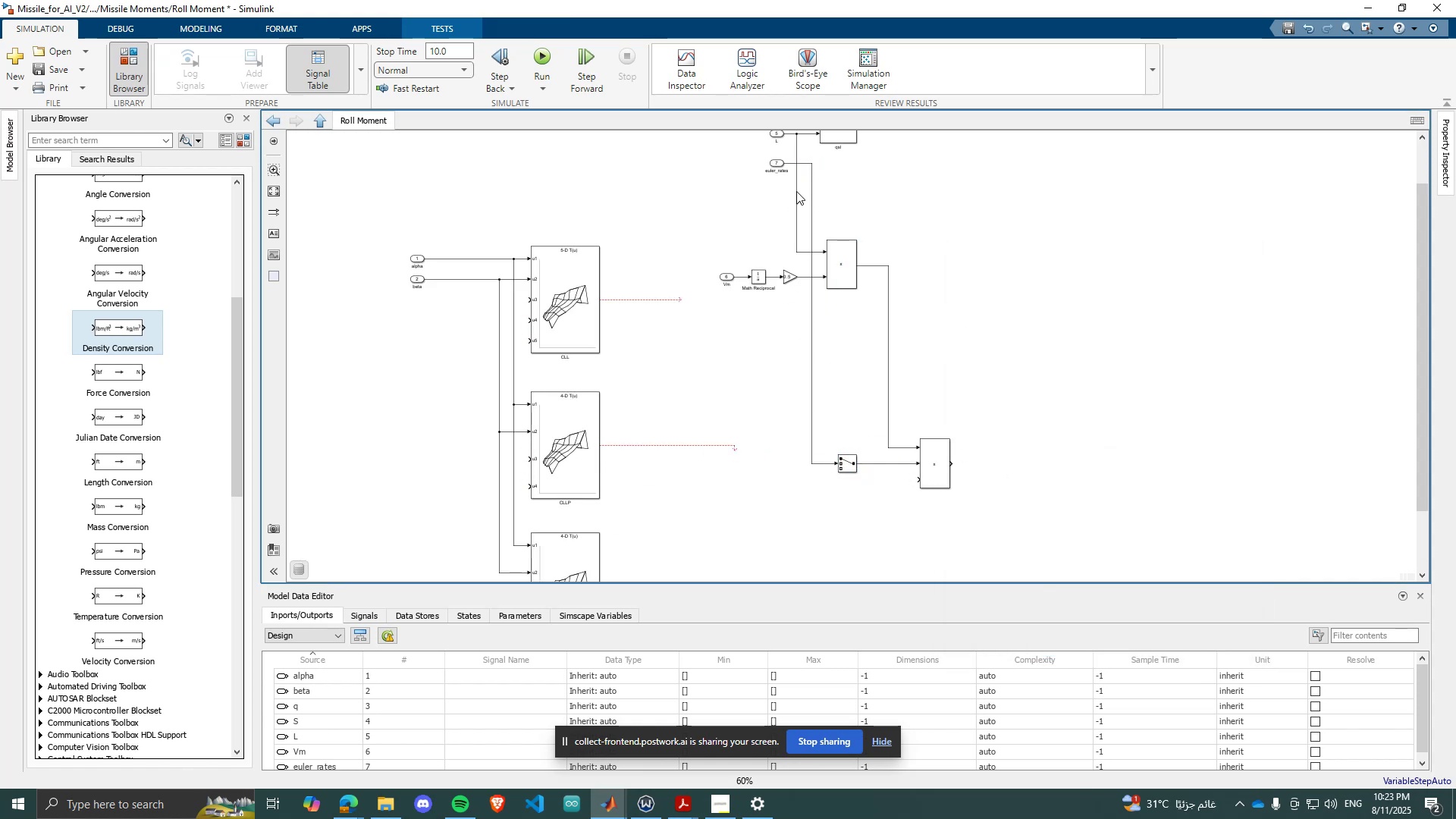 
left_click_drag(start_coordinate=[842, 253], to_coordinate=[966, 250])
 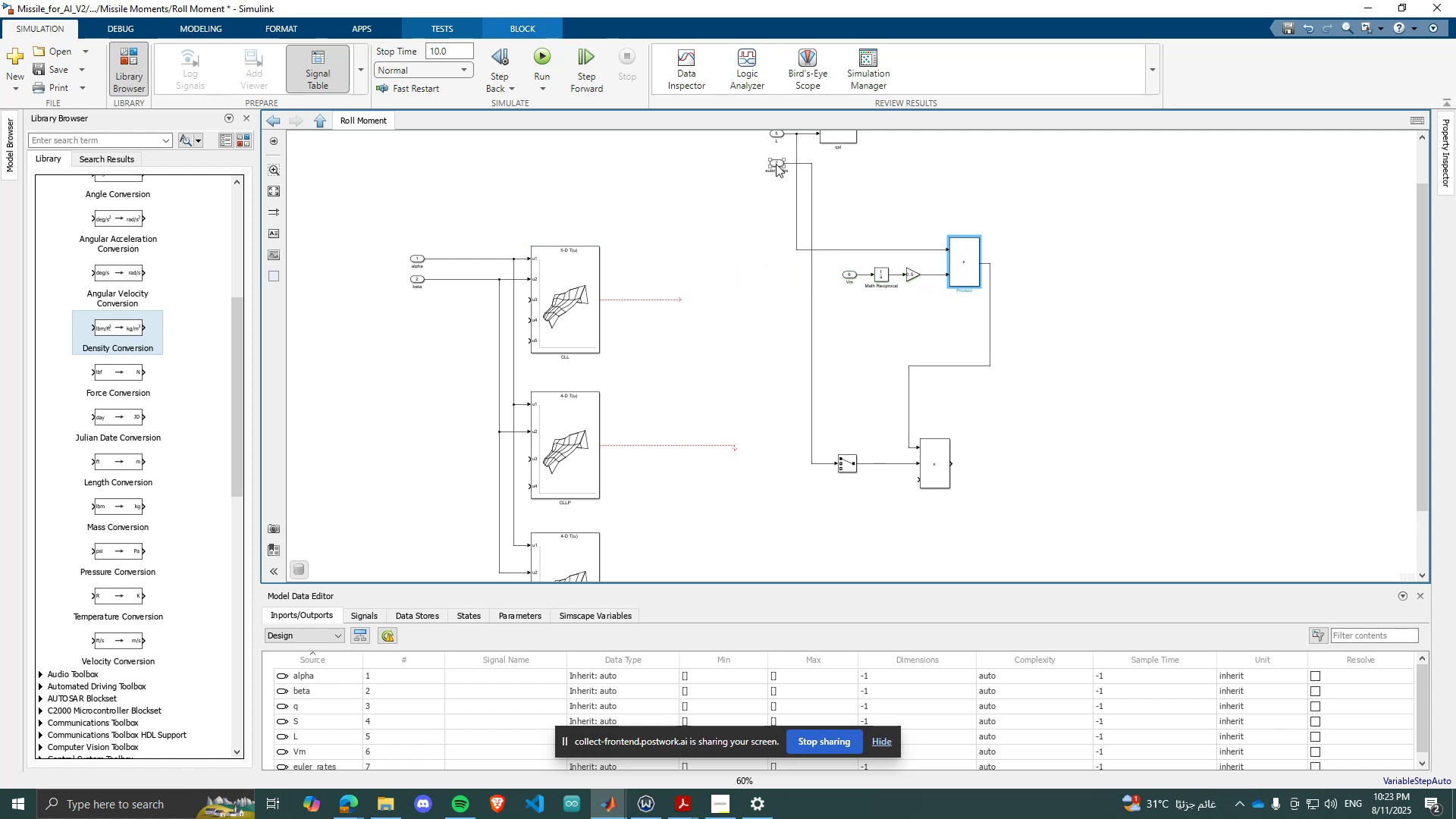 
left_click_drag(start_coordinate=[782, 165], to_coordinate=[736, 176])
 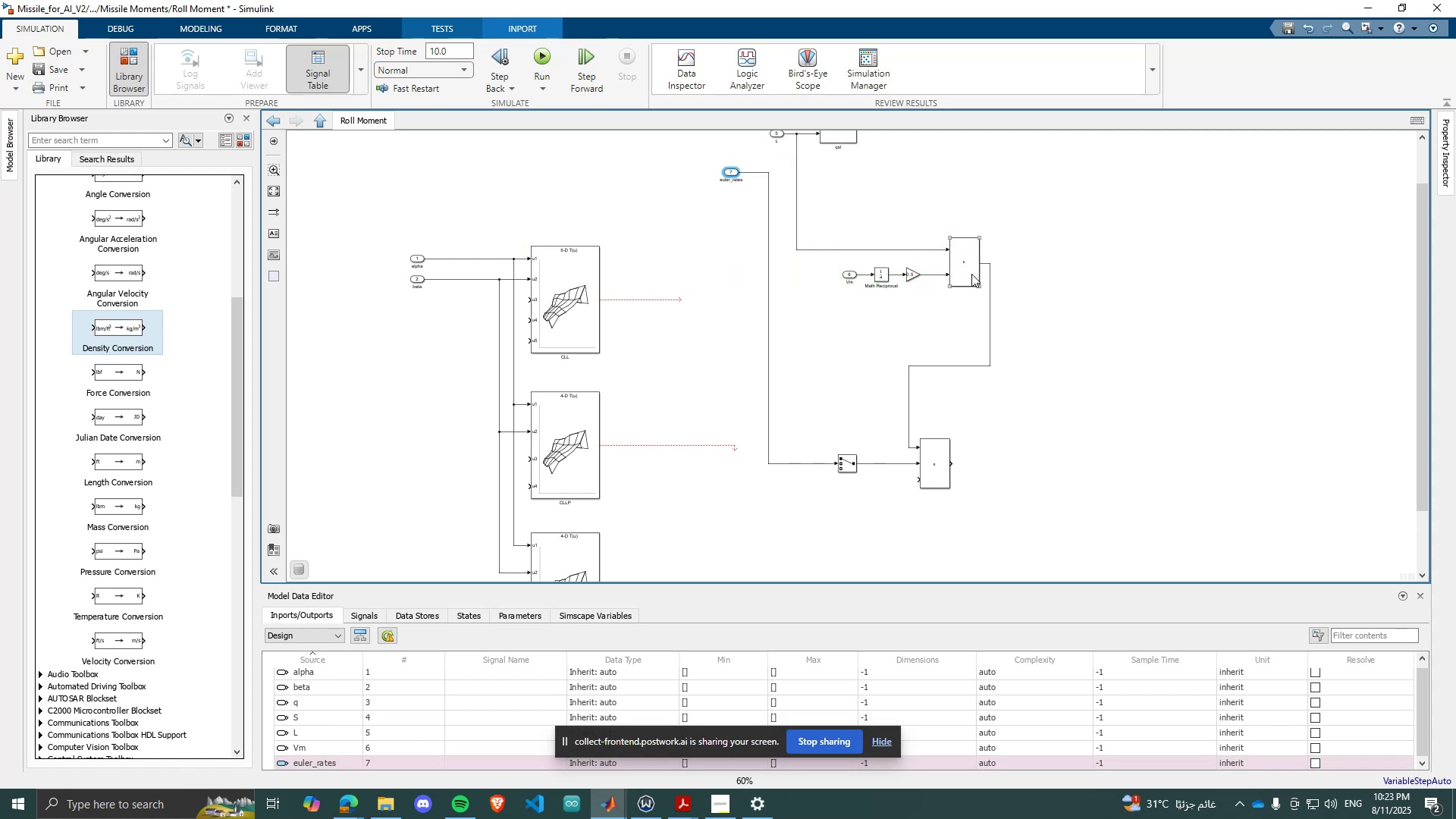 
left_click_drag(start_coordinate=[976, 255], to_coordinate=[960, 253])
 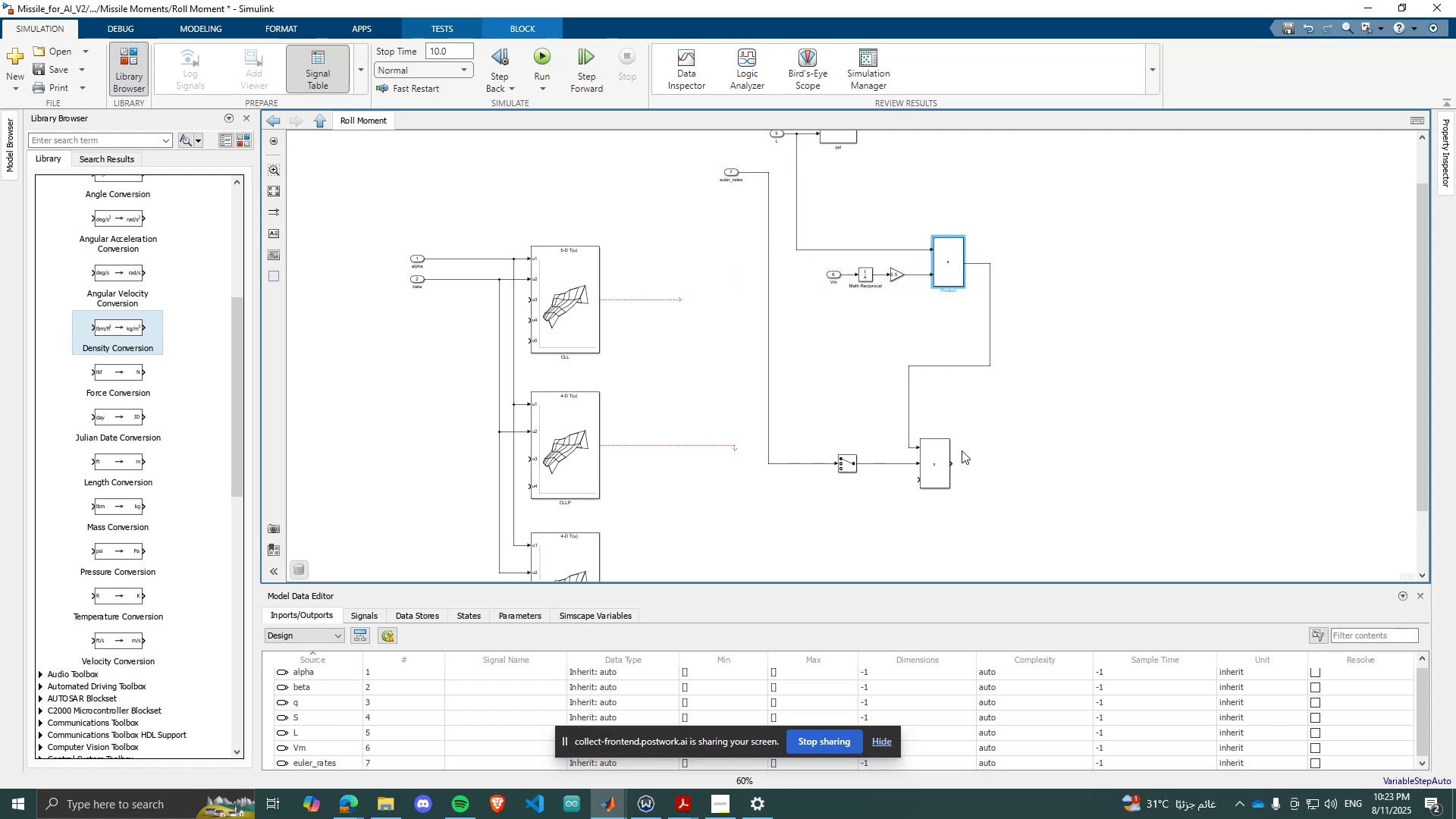 
left_click_drag(start_coordinate=[940, 465], to_coordinate=[1024, 482])
 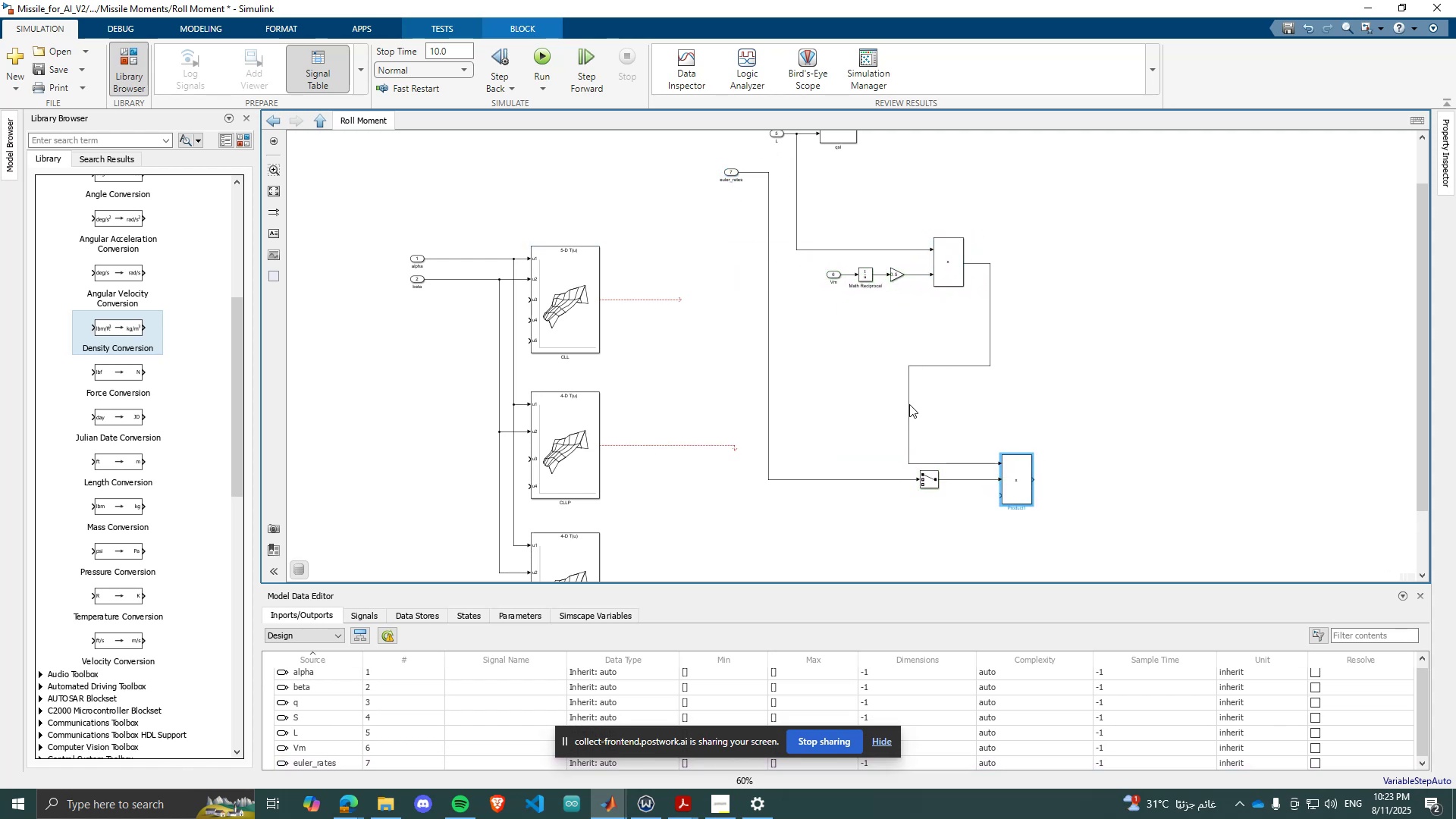 
left_click_drag(start_coordinate=[909, 403], to_coordinate=[987, 397])
 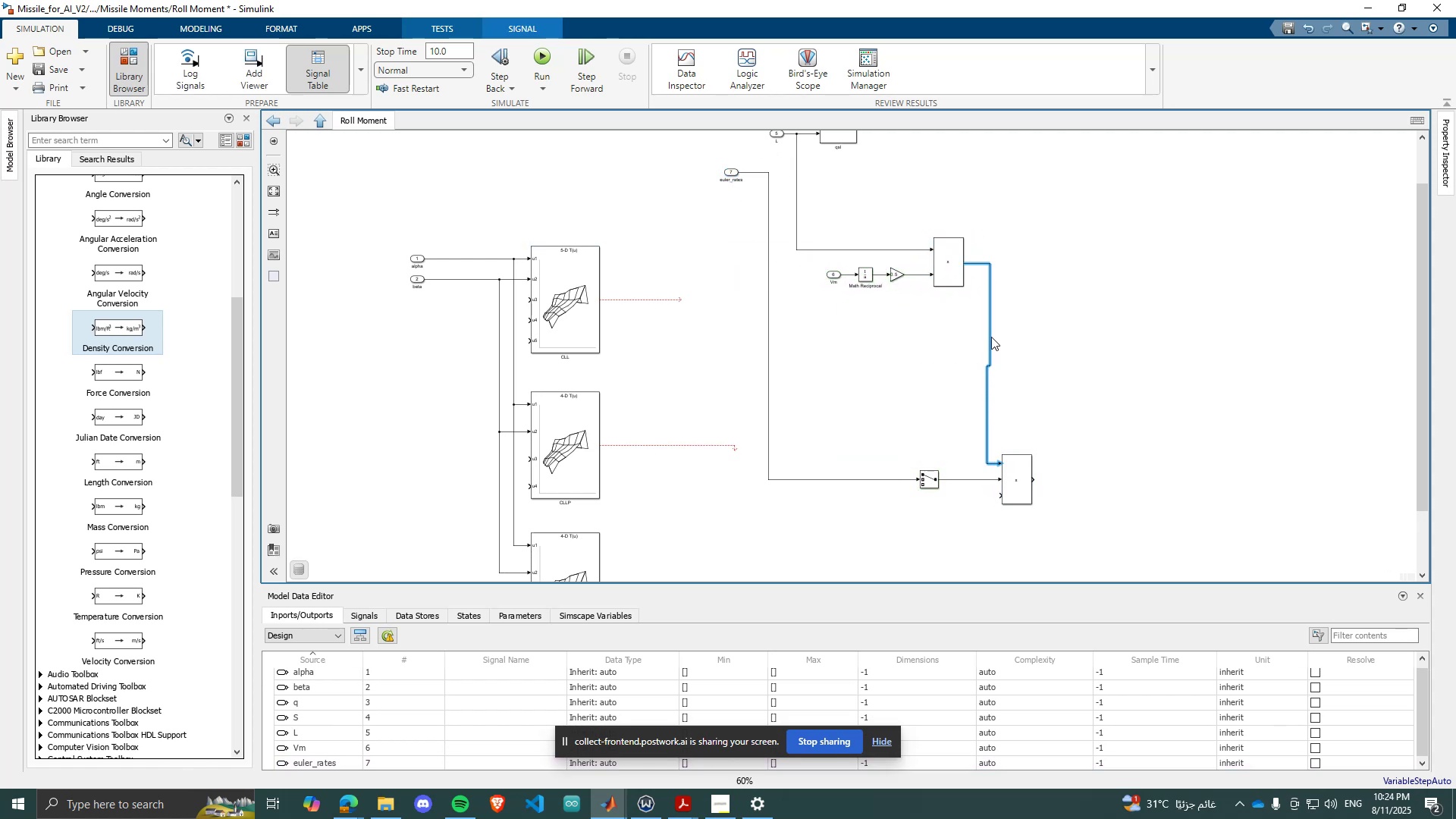 
left_click_drag(start_coordinate=[990, 335], to_coordinate=[984, 337])
 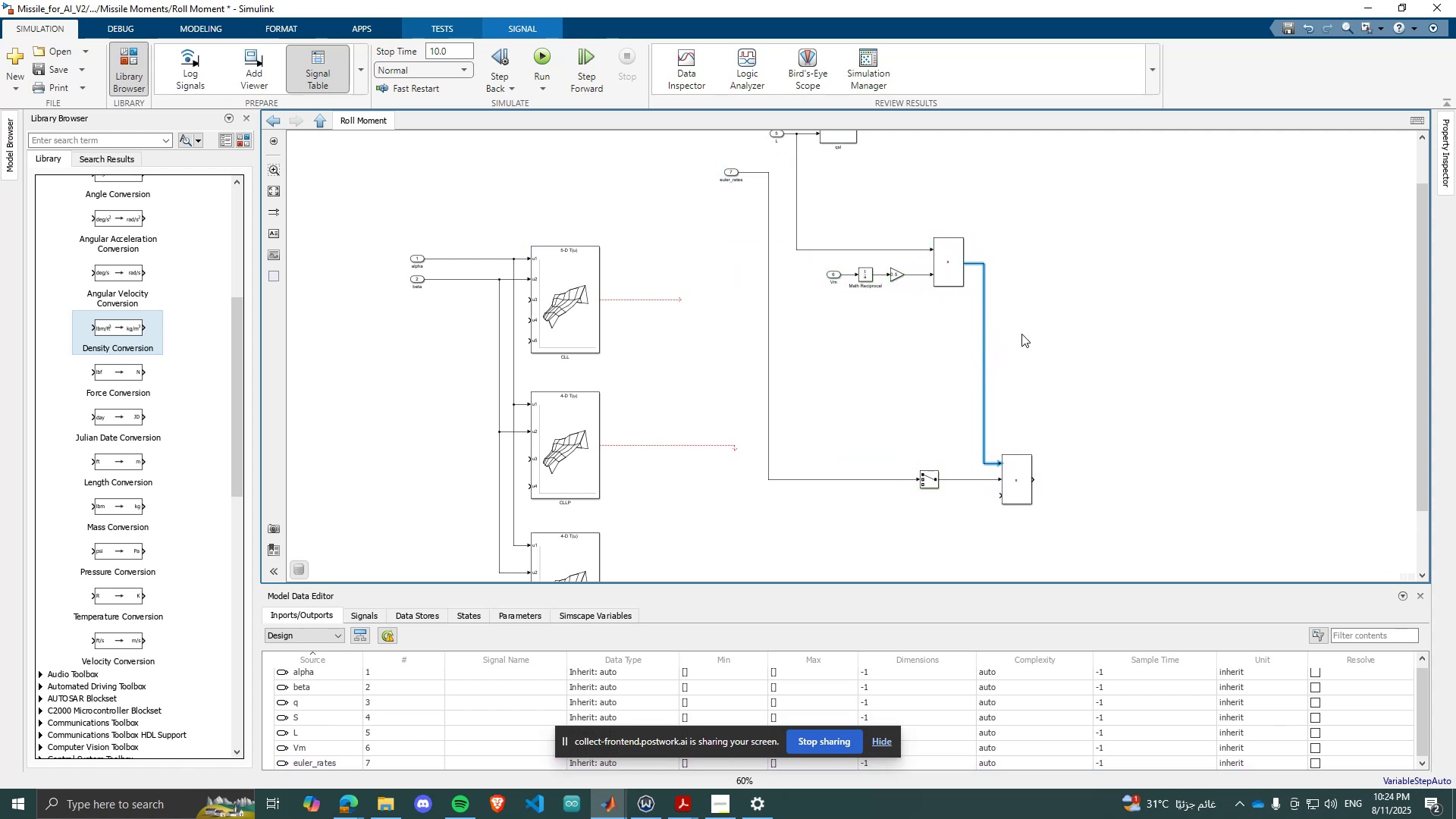 
left_click([1021, 334])
 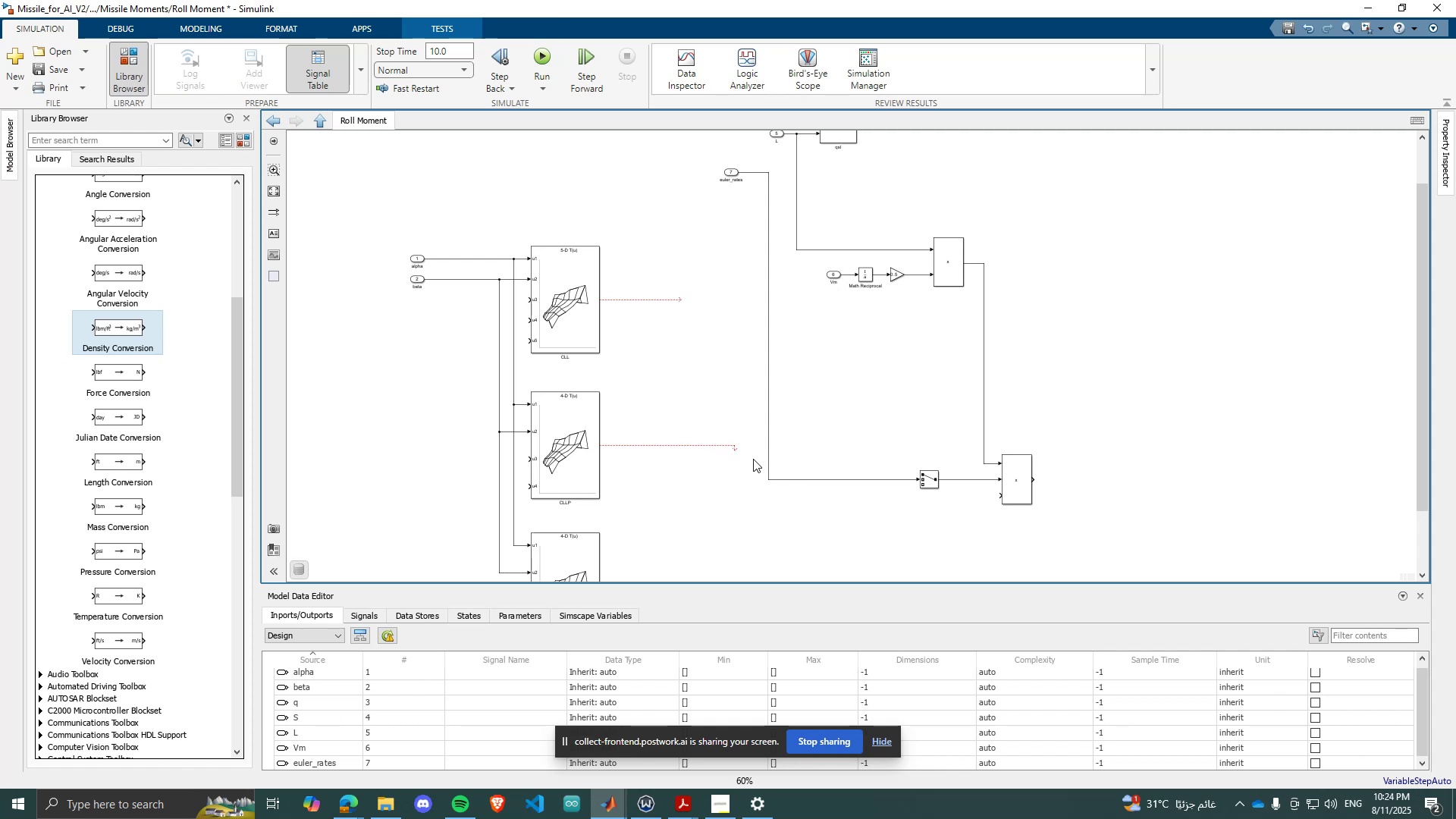 
left_click_drag(start_coordinate=[736, 448], to_coordinate=[996, 495])
 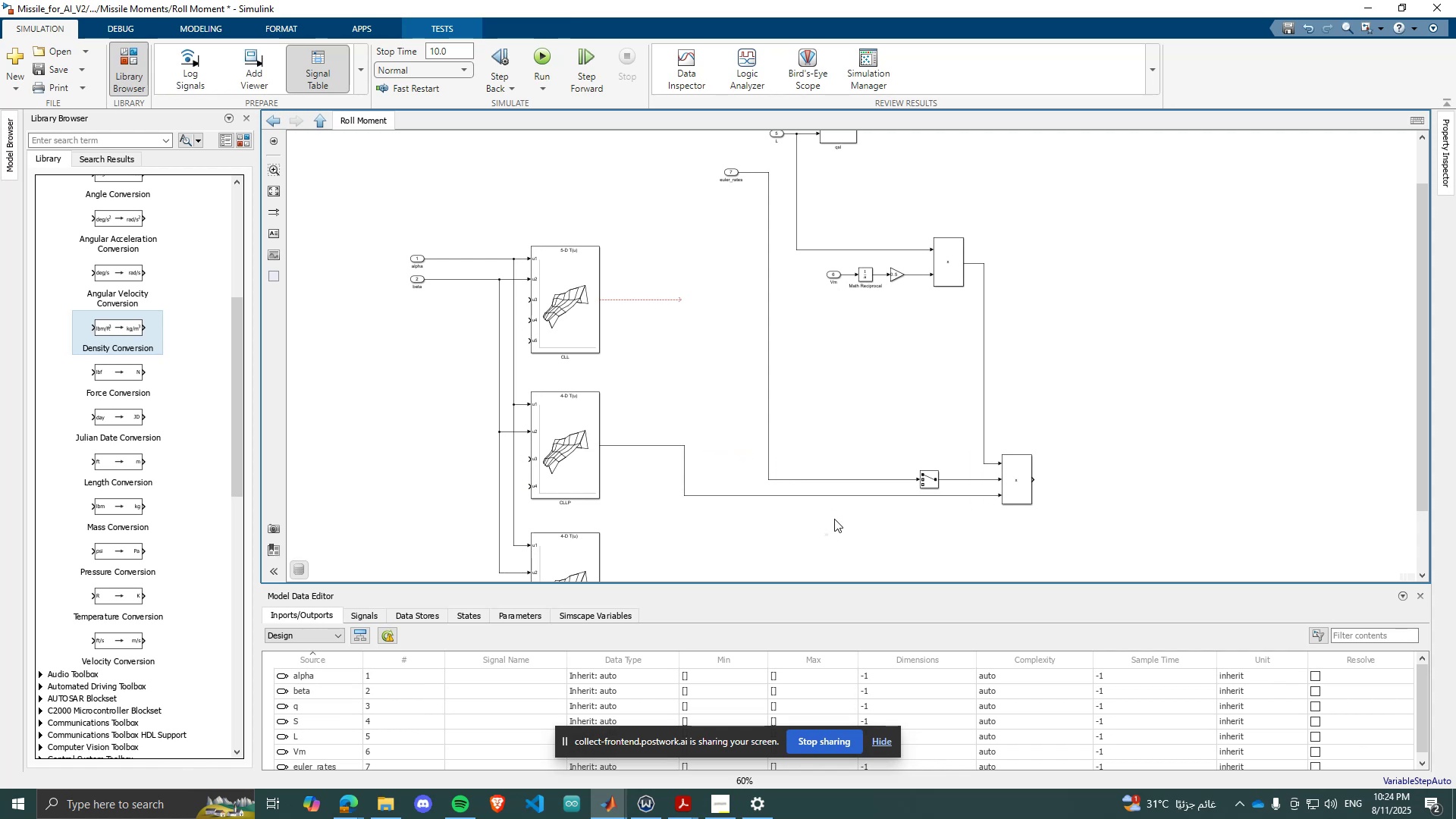 
scroll: coordinate [729, 366], scroll_direction: down, amount: 1.0
 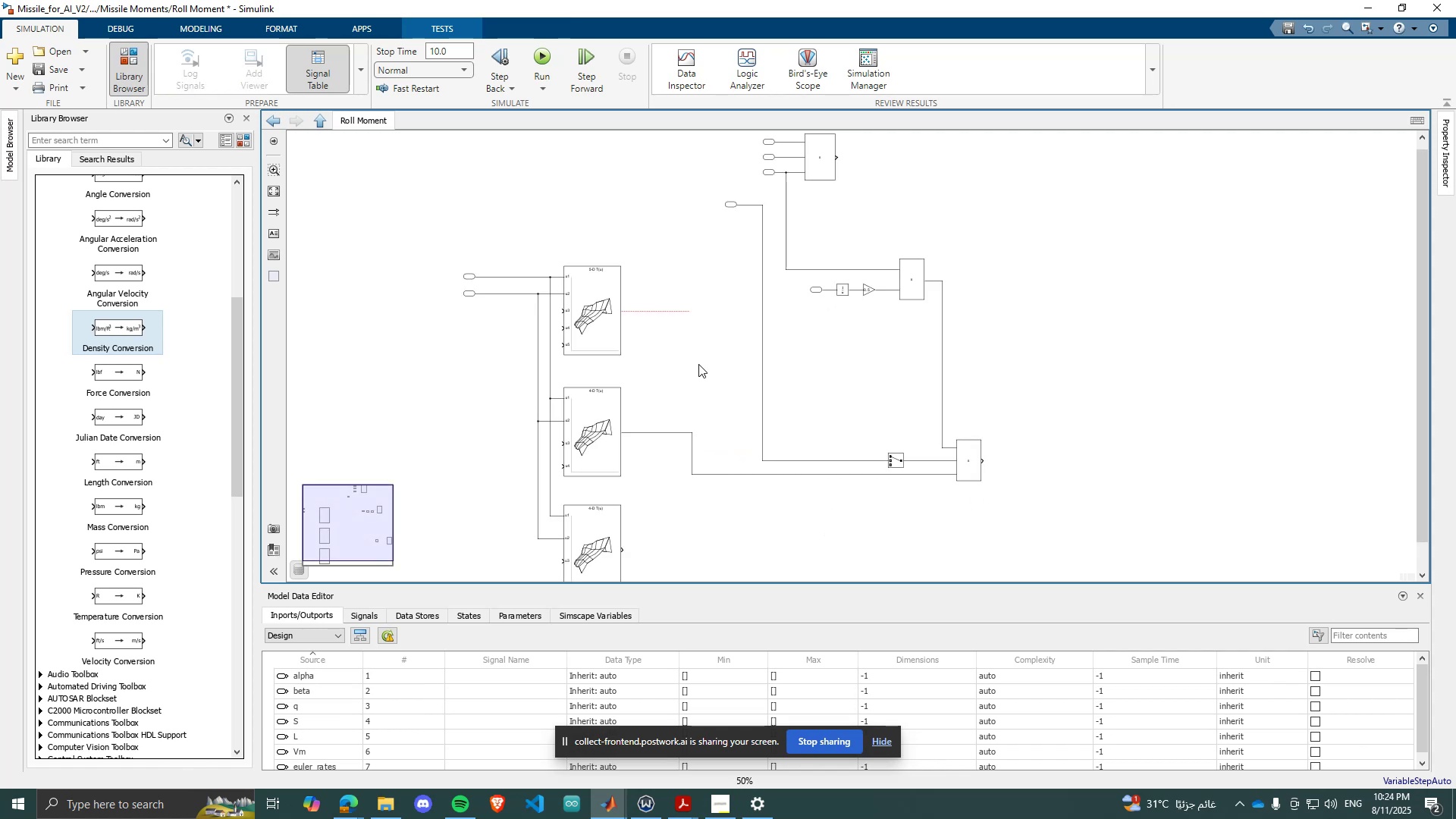 
scroll: coordinate [698, 364], scroll_direction: up, amount: 1.0
 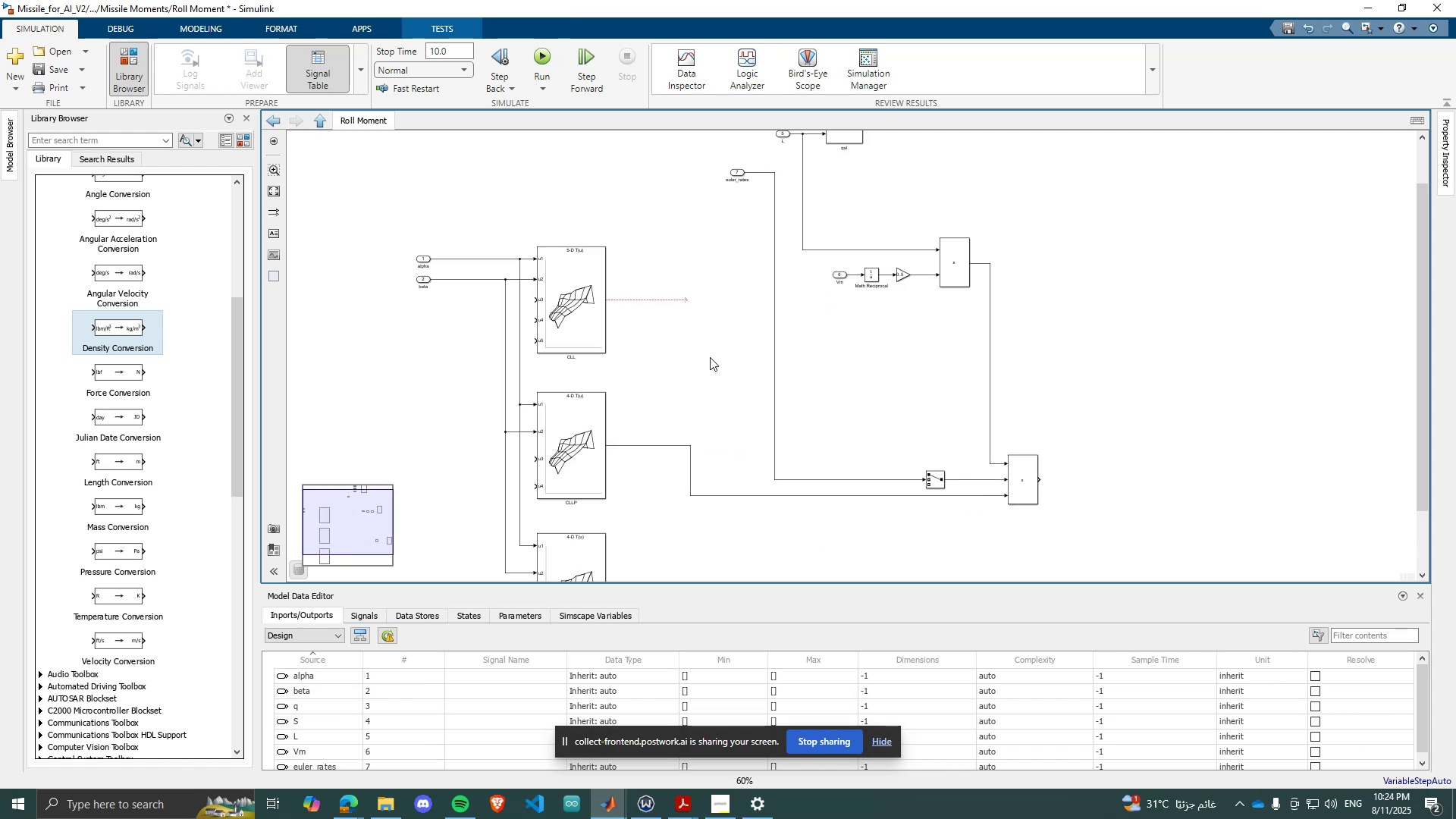 
scroll: coordinate [632, 353], scroll_direction: down, amount: 1.0
 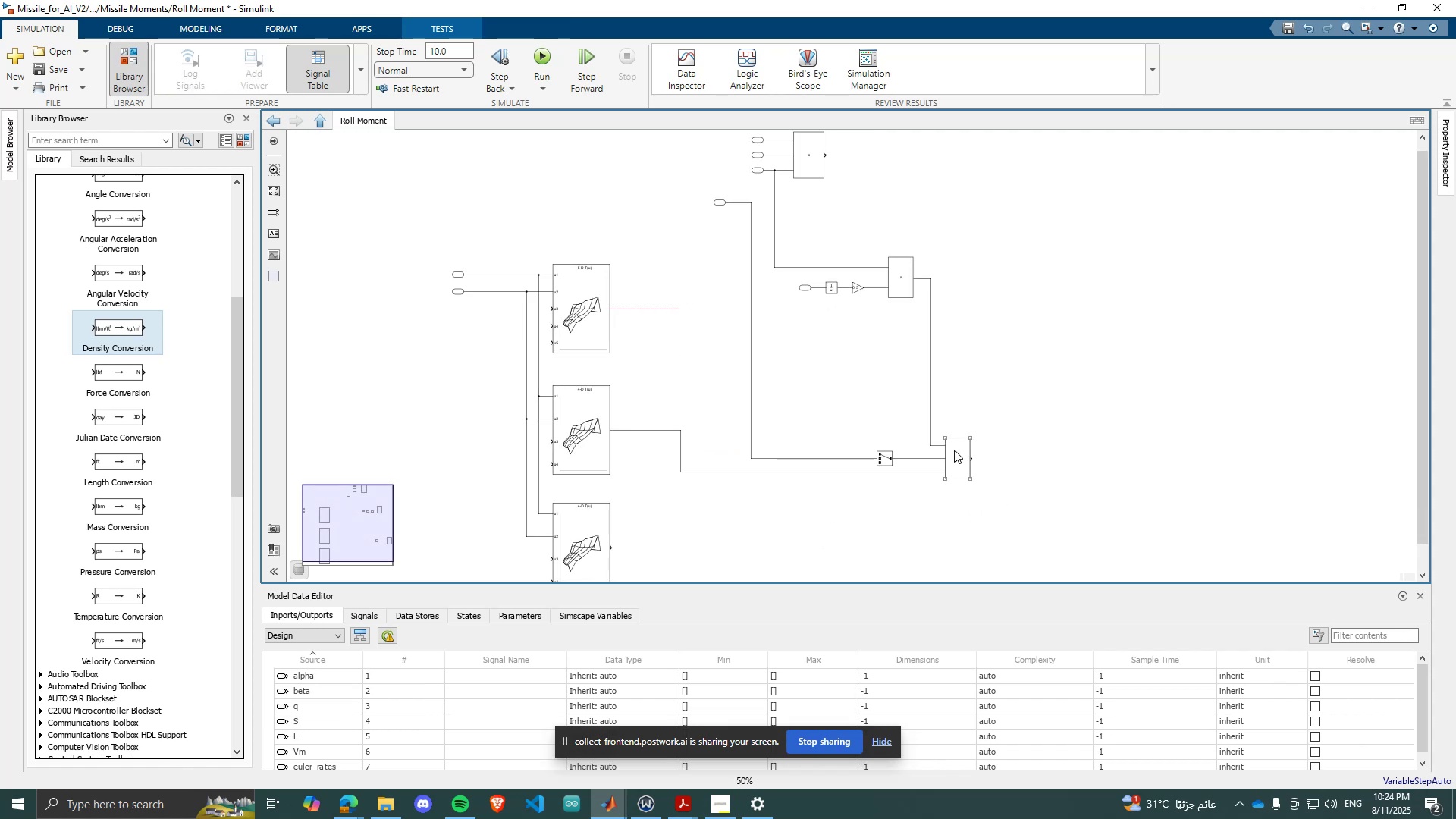 
left_click([954, 449])
 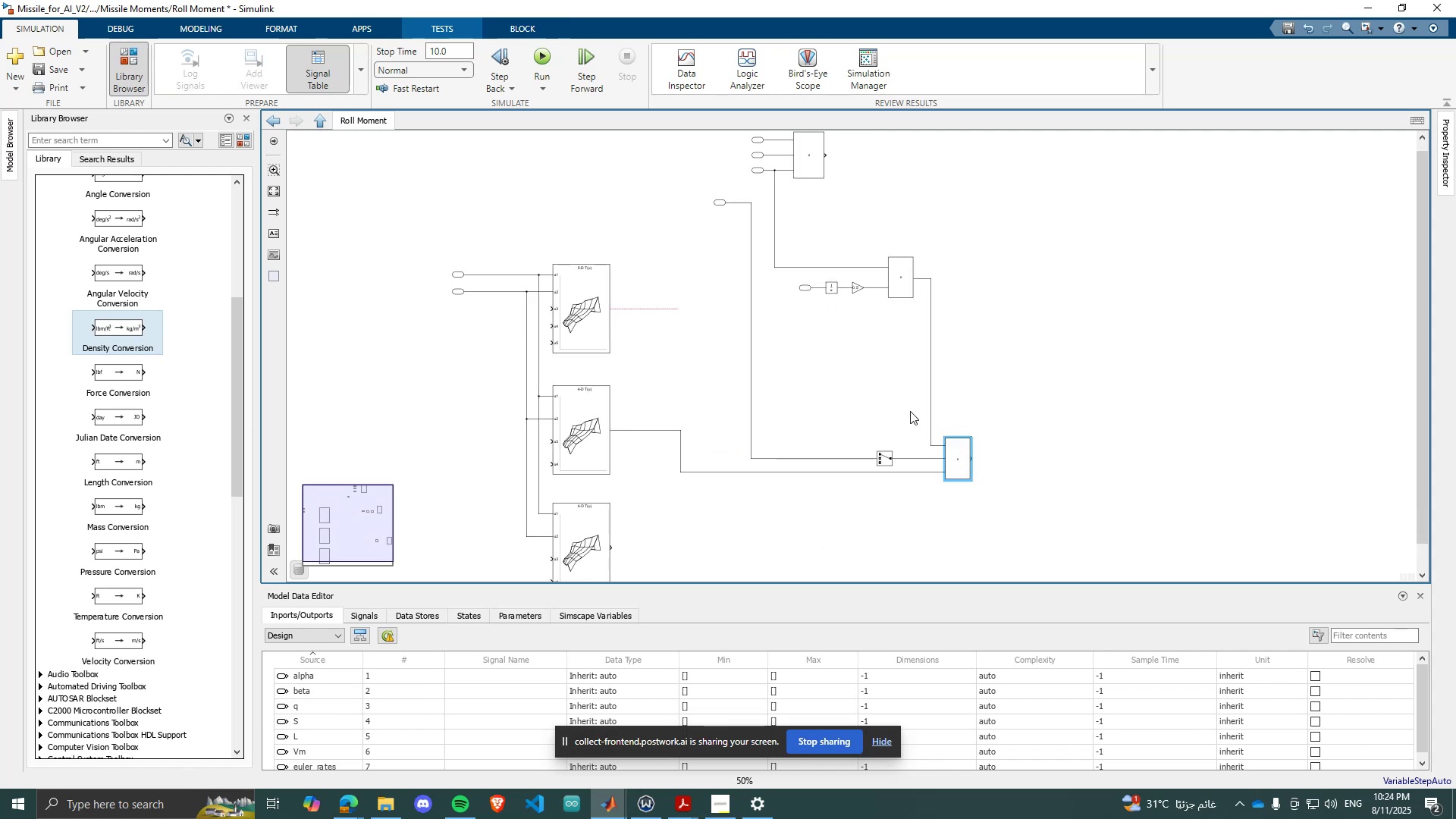 
scroll: coordinate [892, 497], scroll_direction: down, amount: 1.0
 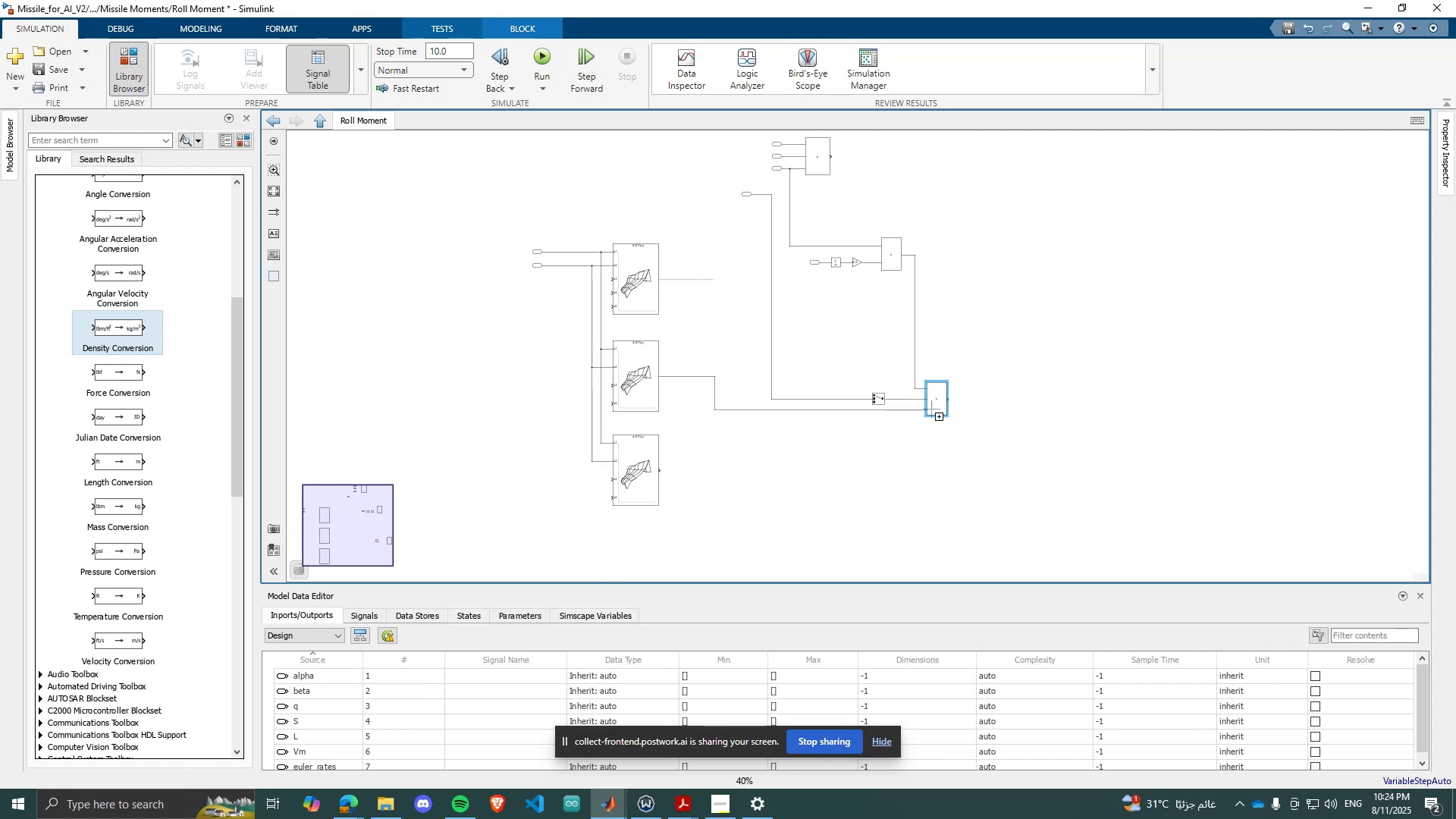 
hold_key(key=ControlLeft, duration=0.91)
left_click_drag(start_coordinate=[934, 400], to_coordinate=[934, 474])
 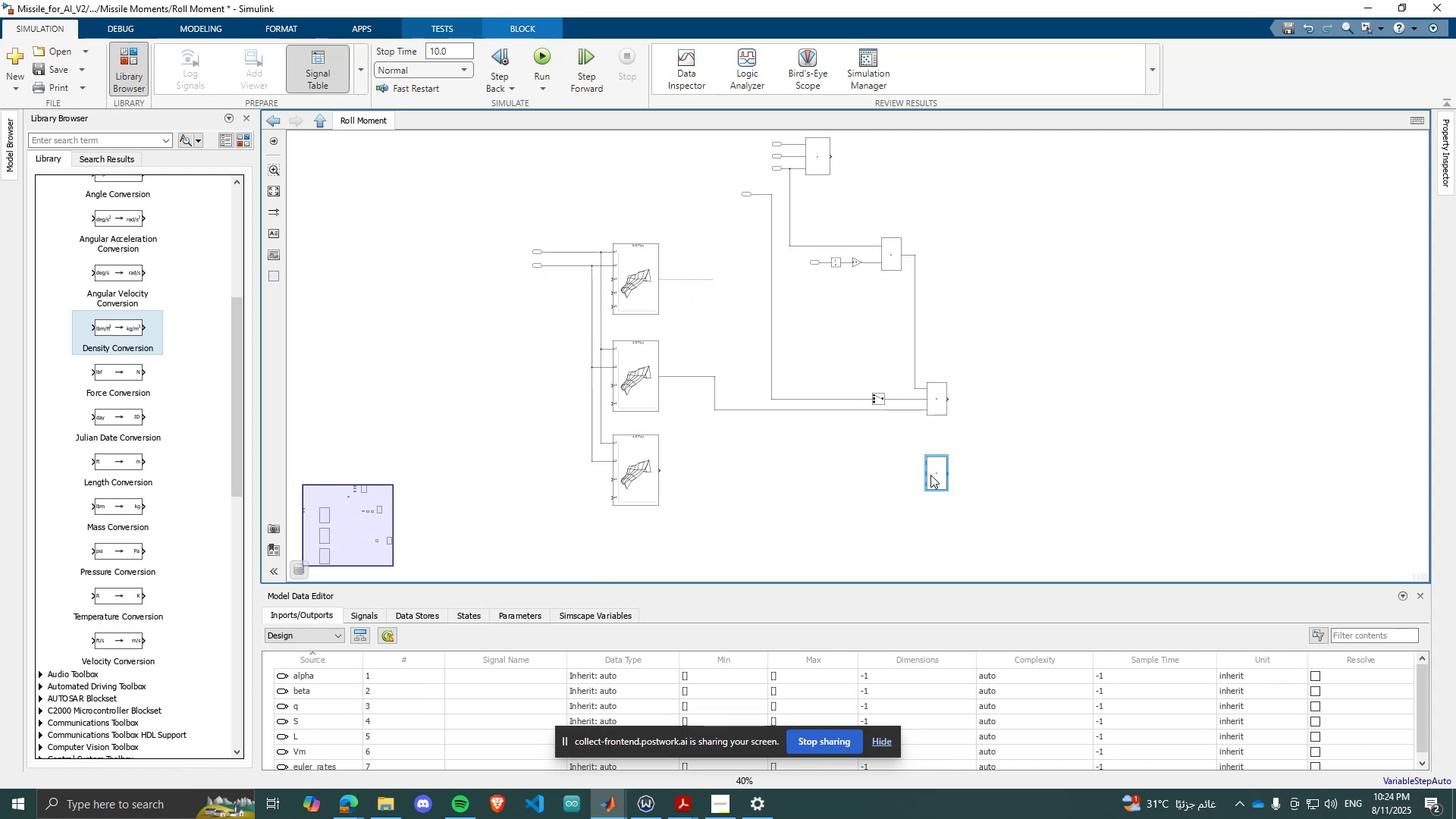 
scroll: coordinate [929, 475], scroll_direction: up, amount: 2.0
 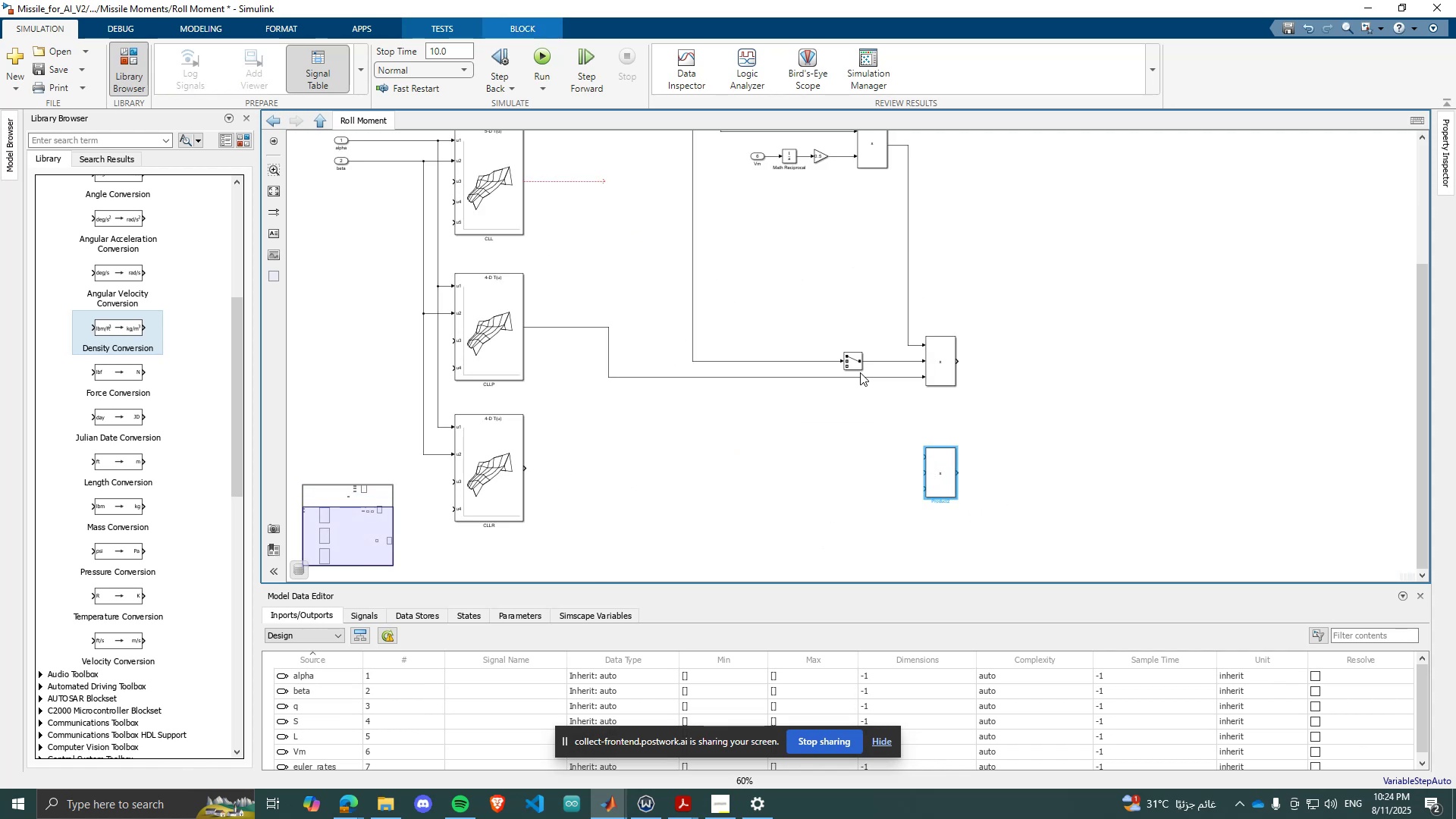 
left_click([858, 359])
 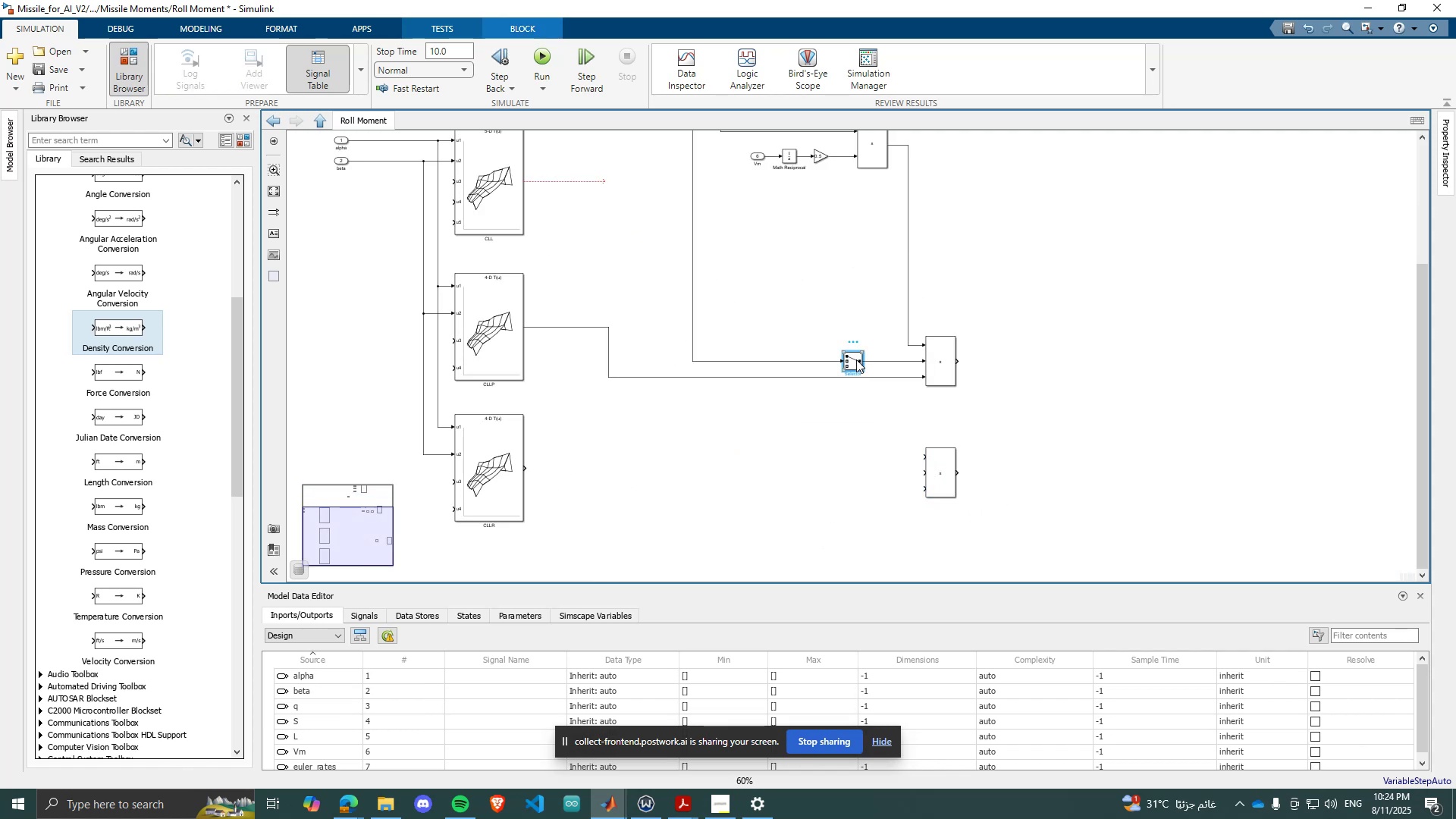 
hold_key(key=ControlLeft, duration=1.53)
left_click_drag(start_coordinate=[853, 358], to_coordinate=[868, 470])
 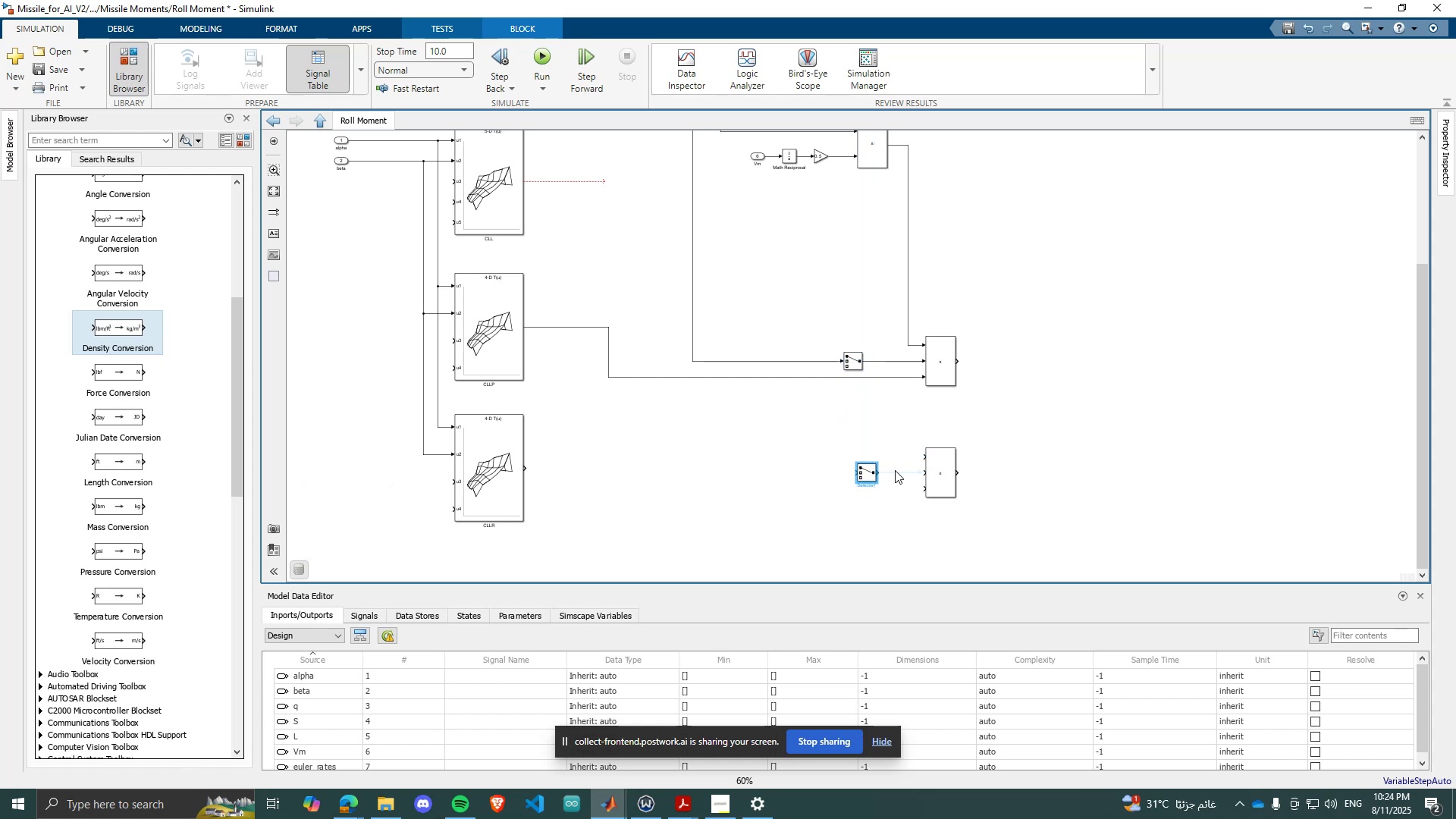 
hold_key(key=ControlLeft, duration=1.02)
 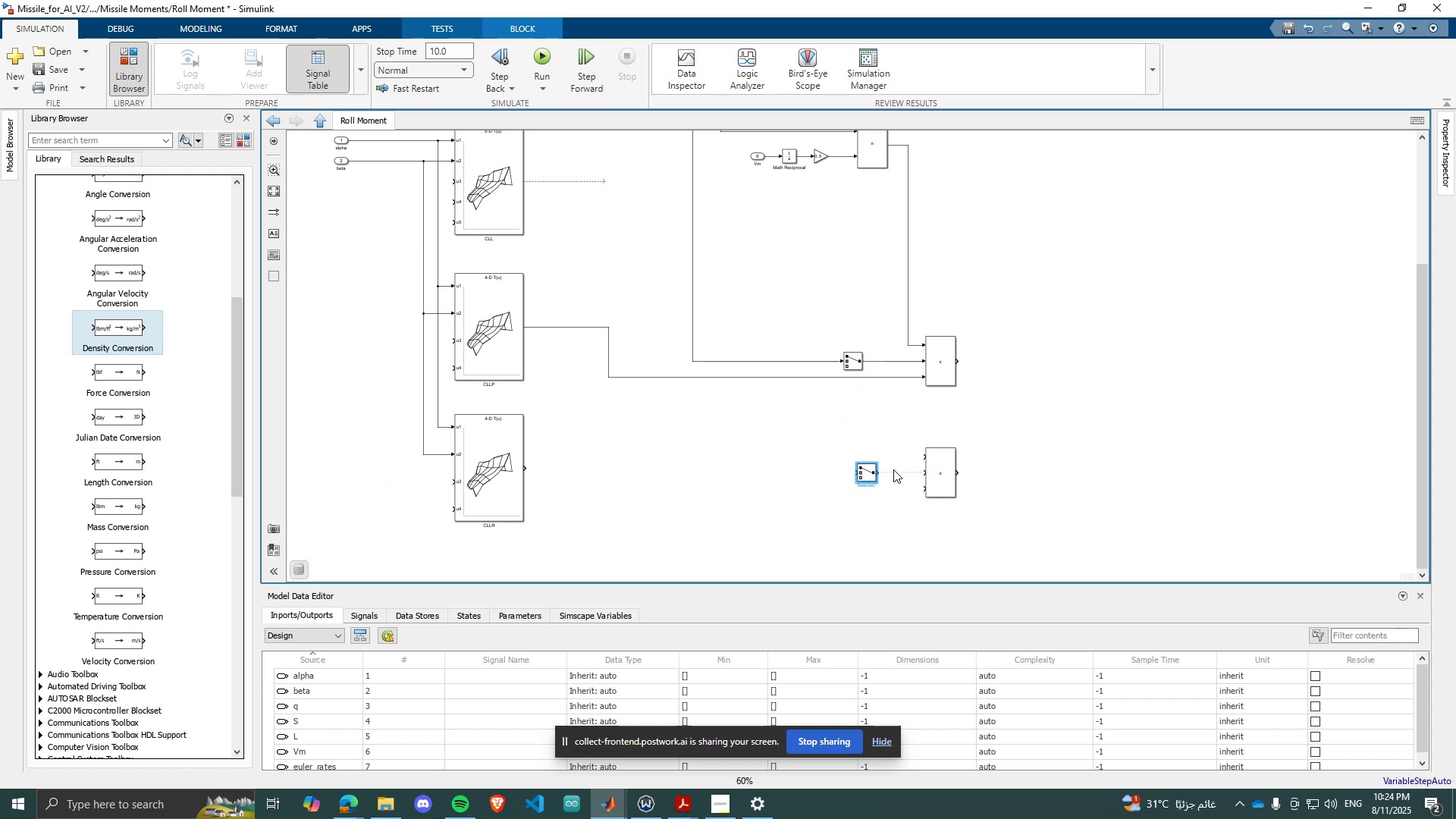 
left_click([895, 470])
 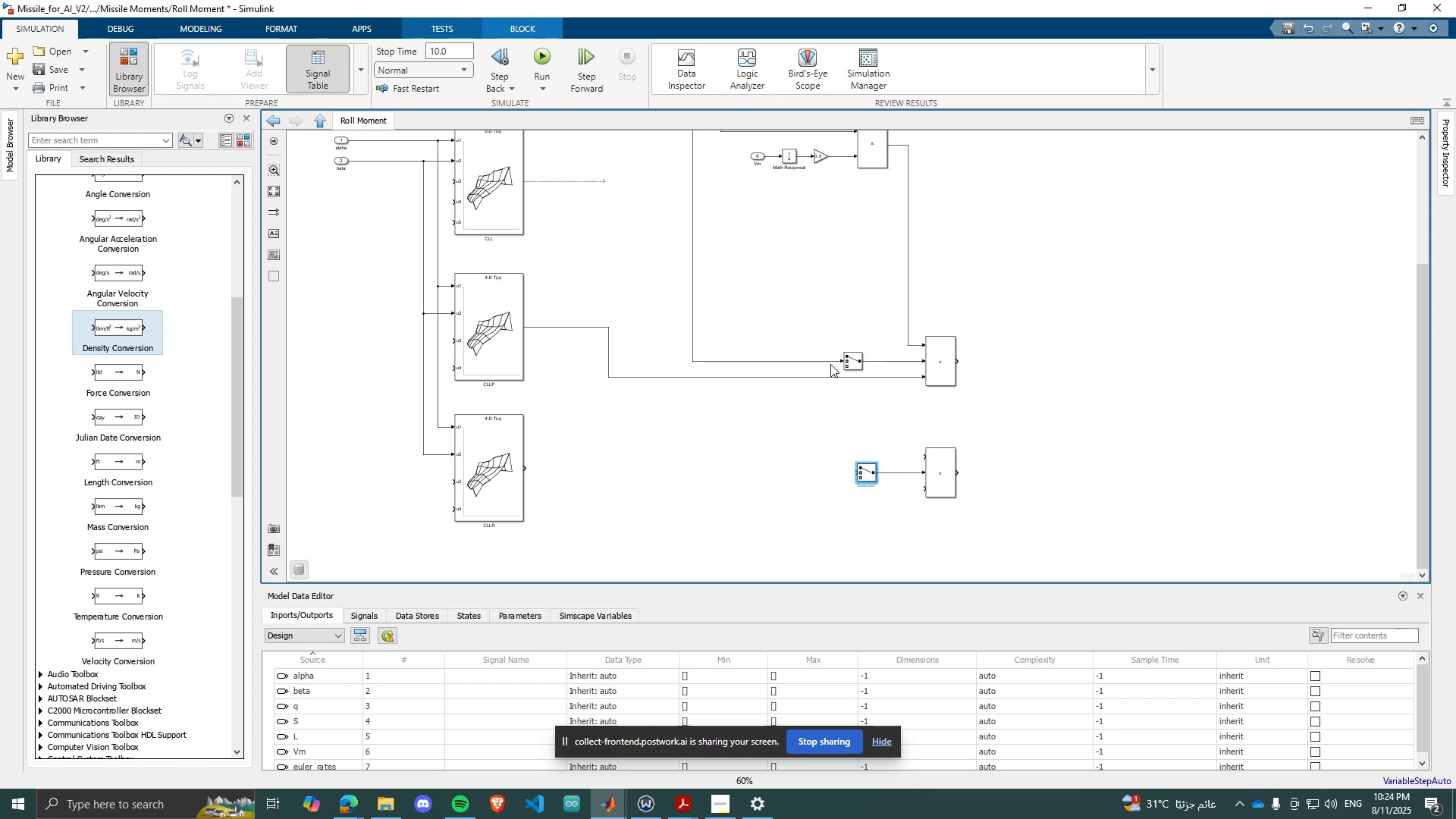 
left_click([830, 364])
 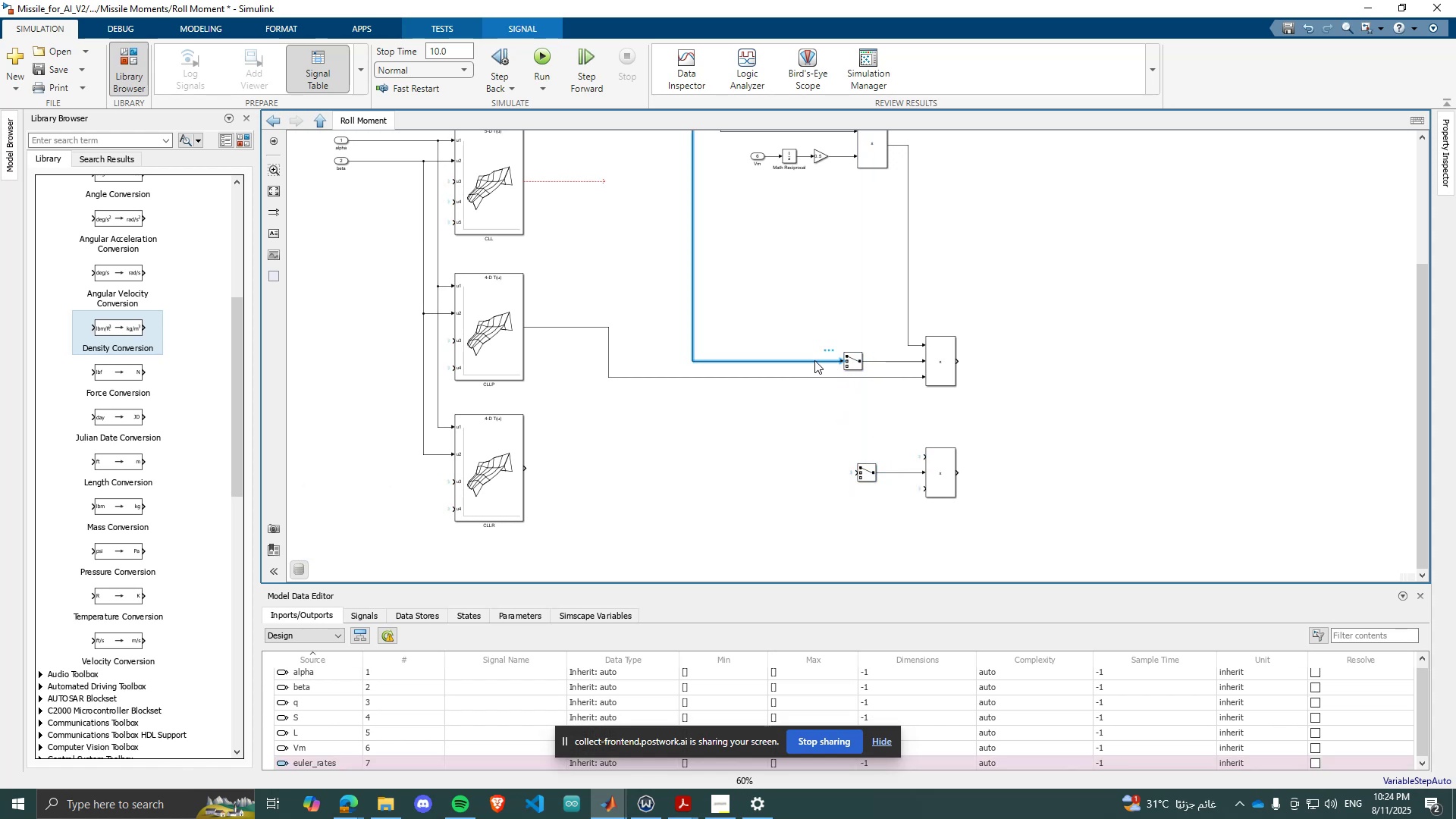 
hold_key(key=ControlLeft, duration=1.51)
left_click_drag(start_coordinate=[812, 359], to_coordinate=[855, 476])
 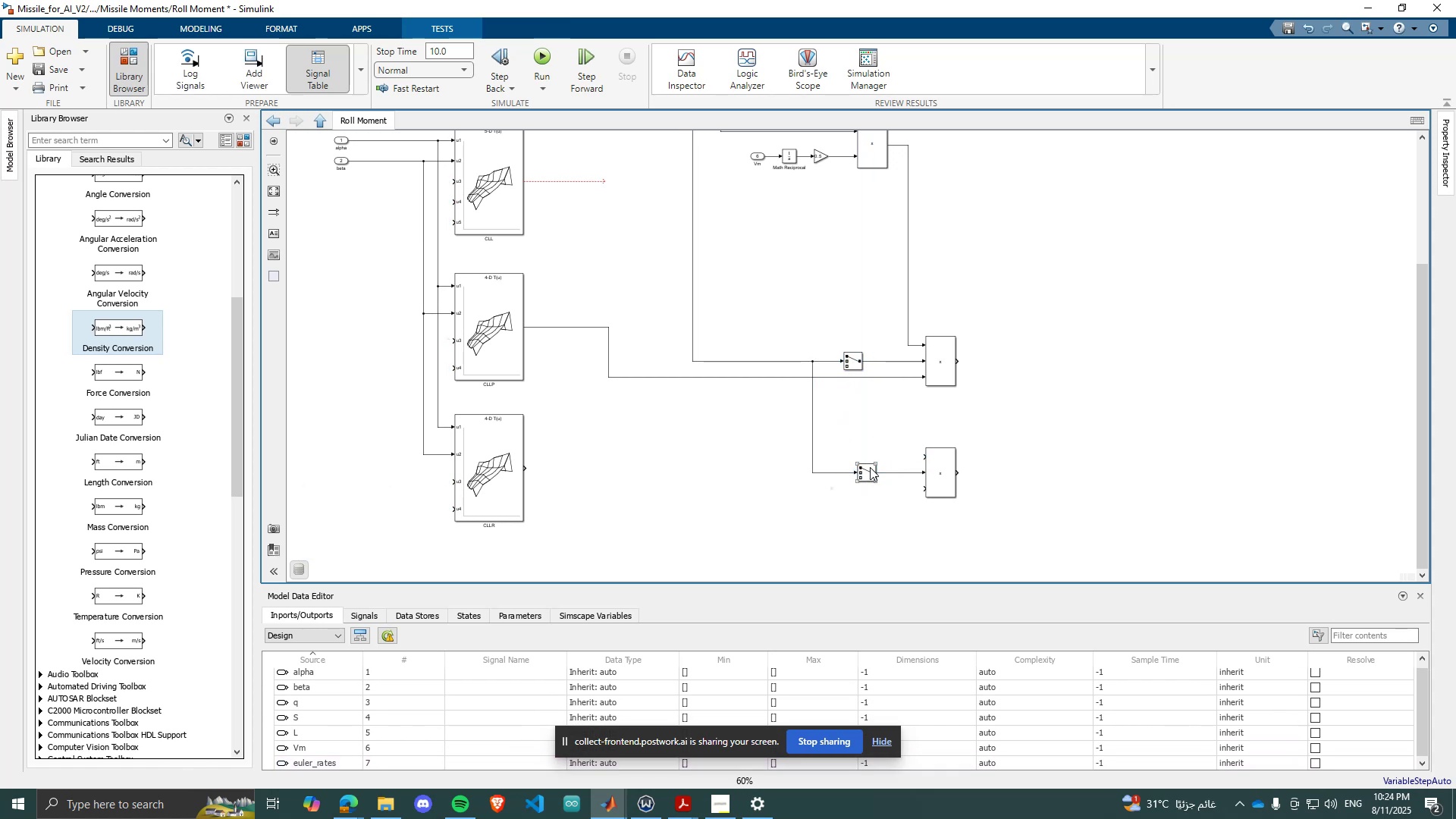 
key(Control+ControlLeft)
 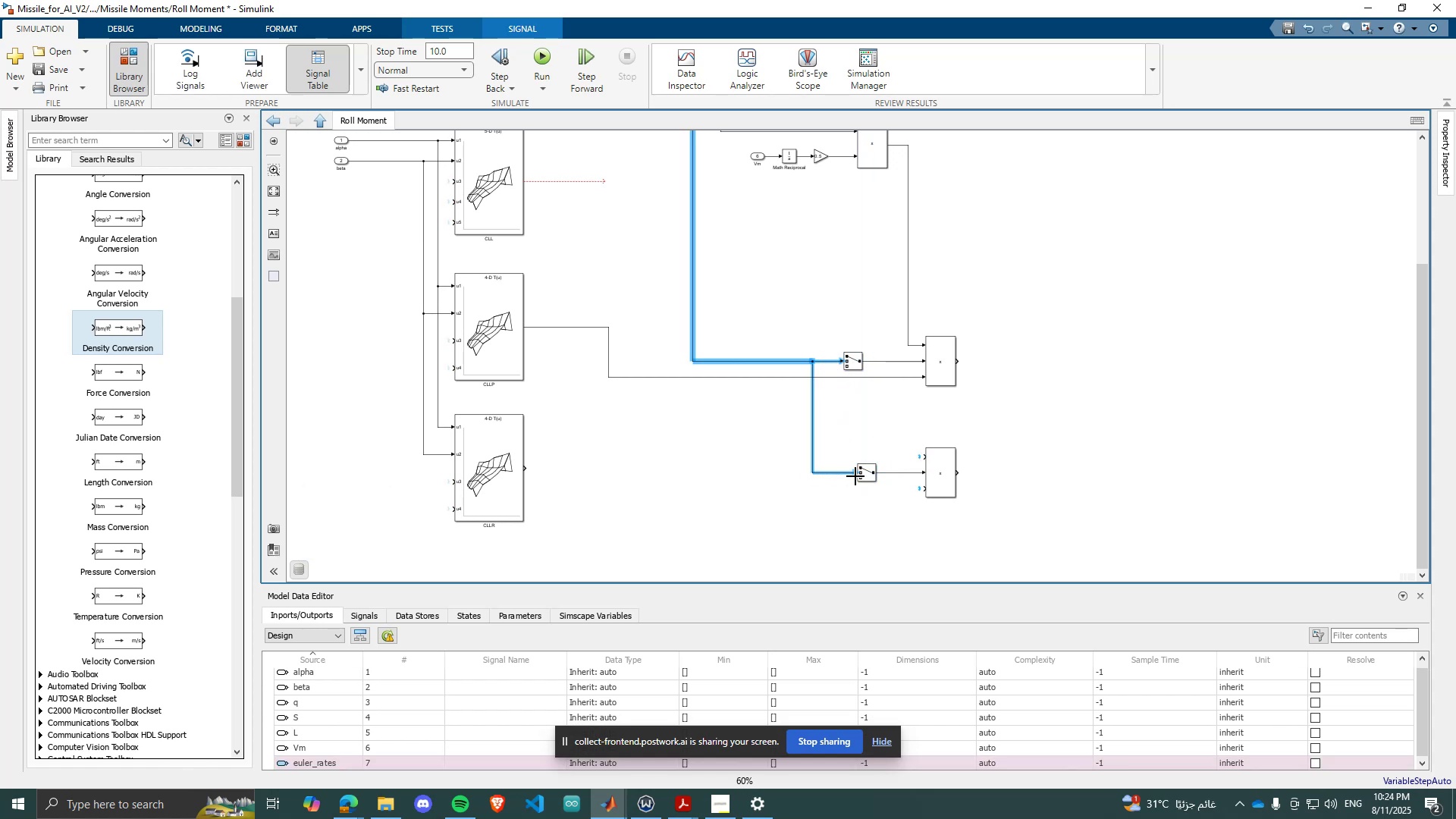 
key(Control+ControlLeft)
 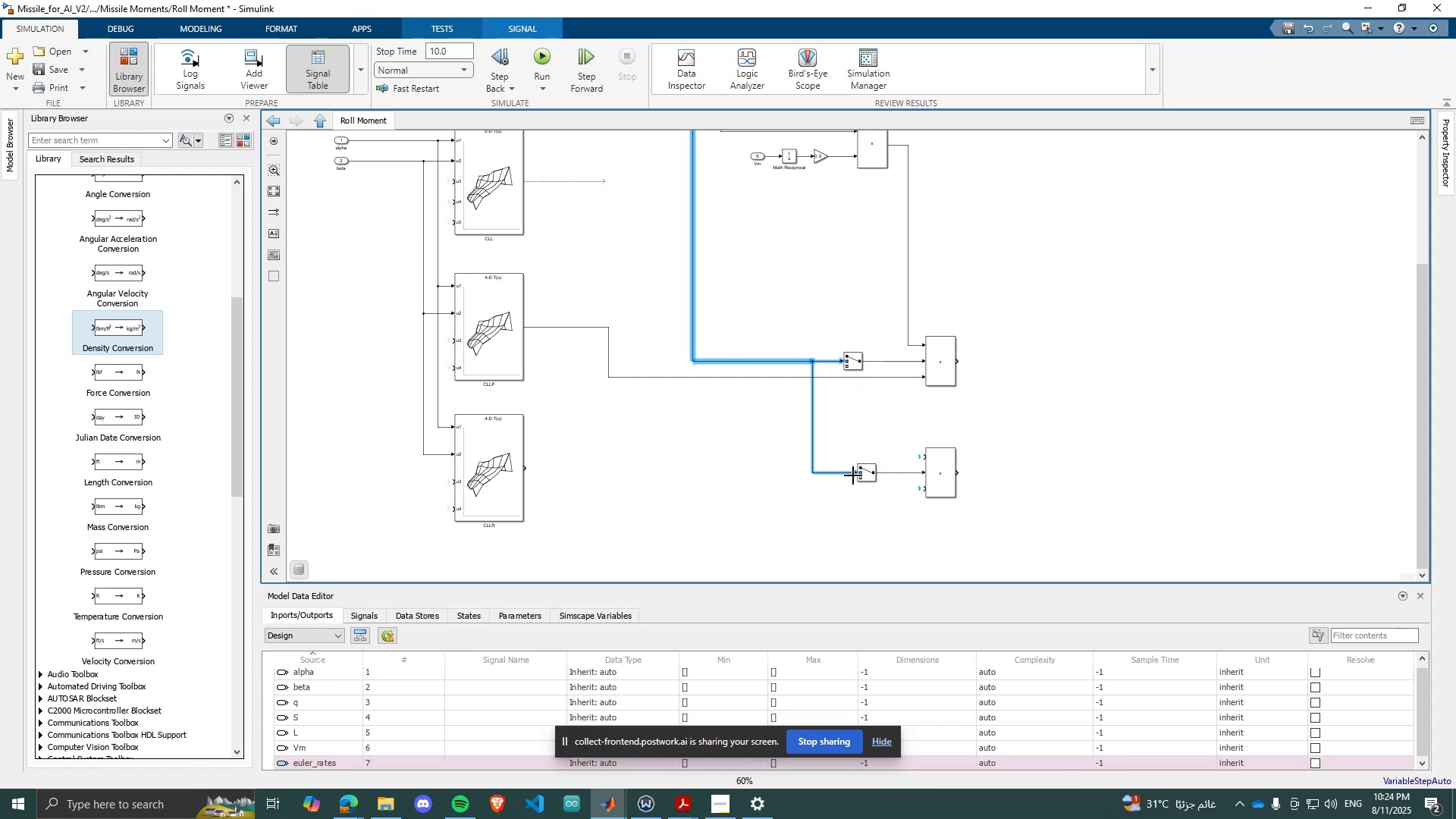 
key(Control+ControlLeft)
 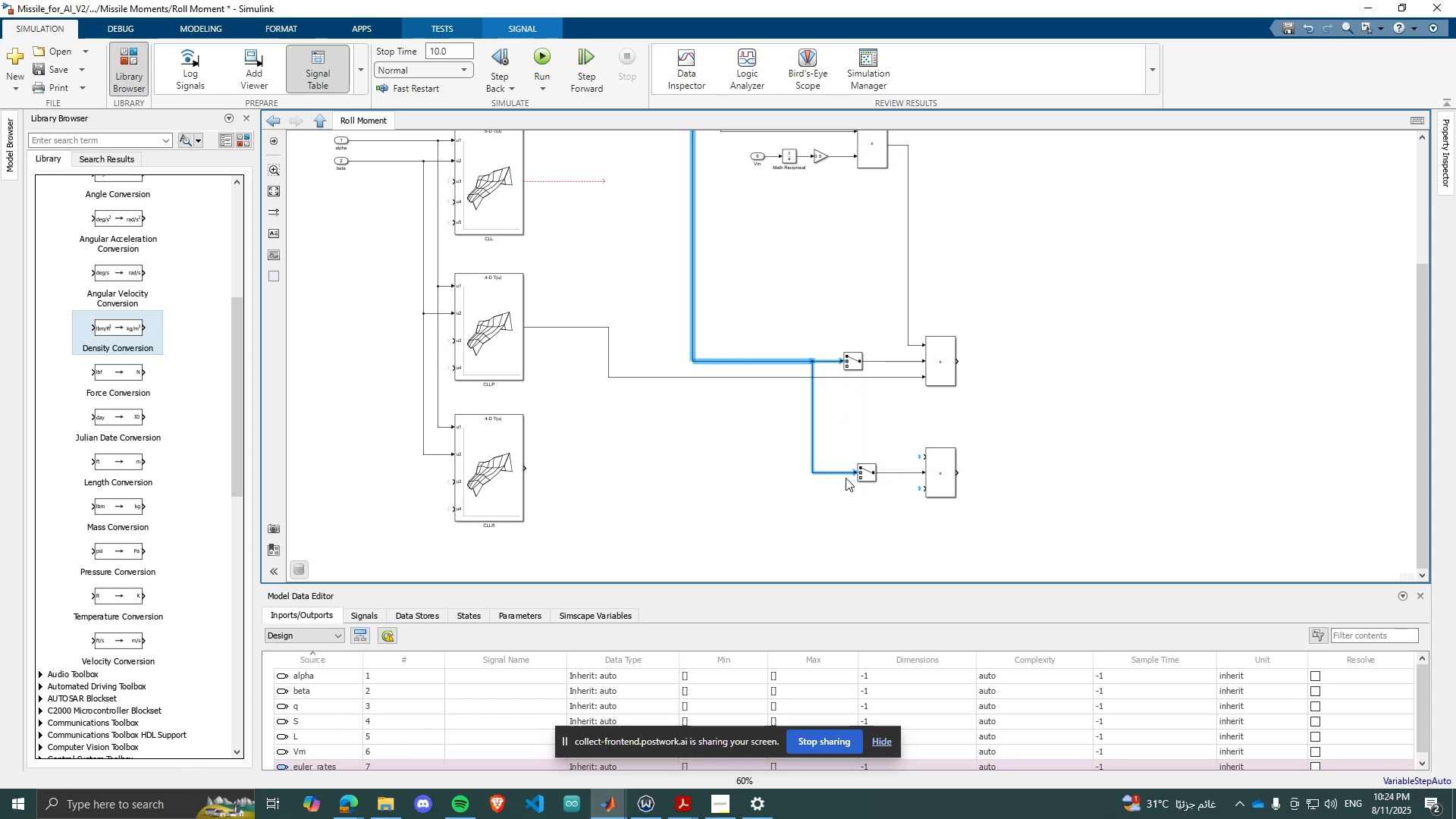 
key(Control+ControlLeft)
 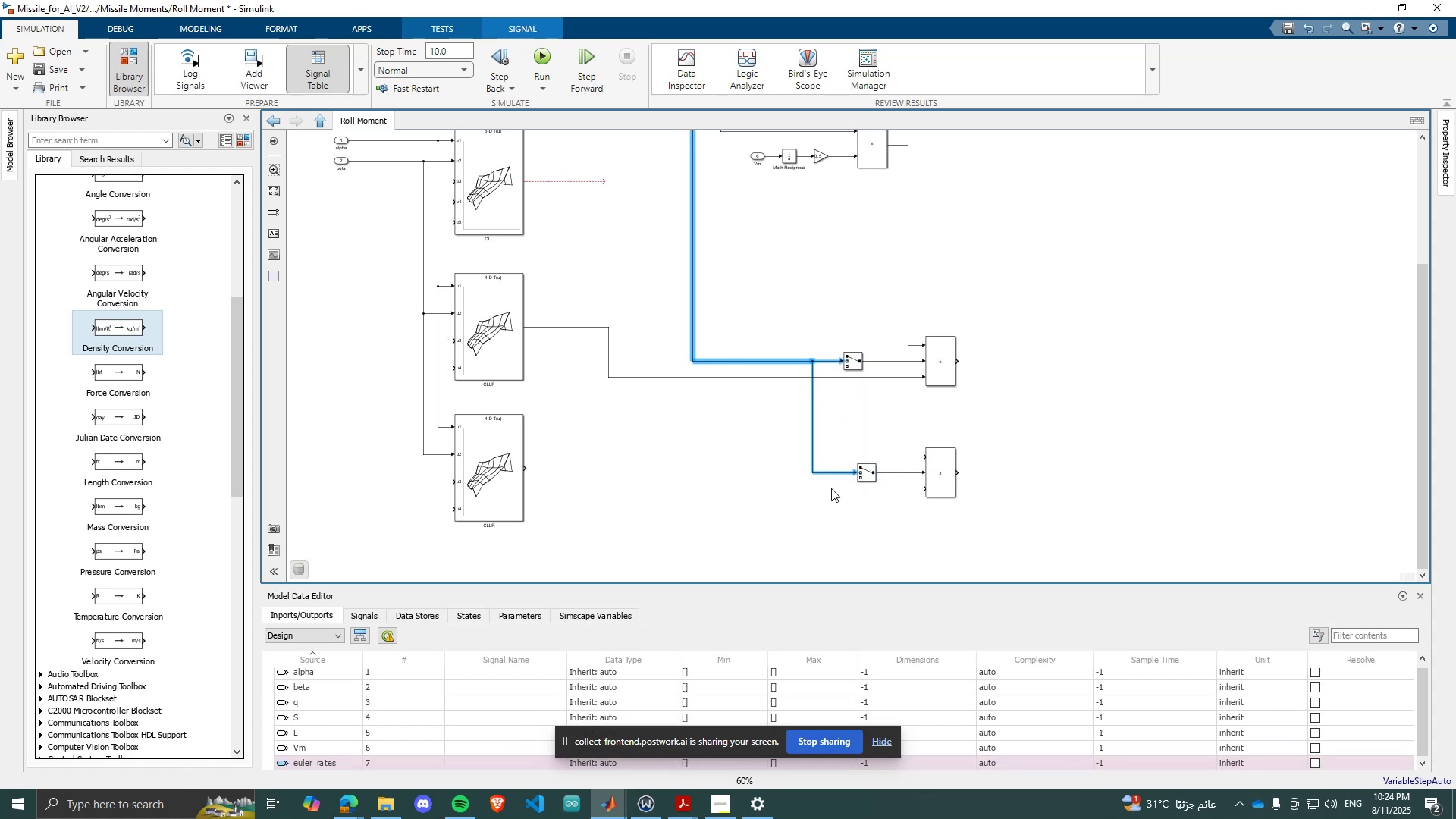 
key(Control+ControlLeft)
 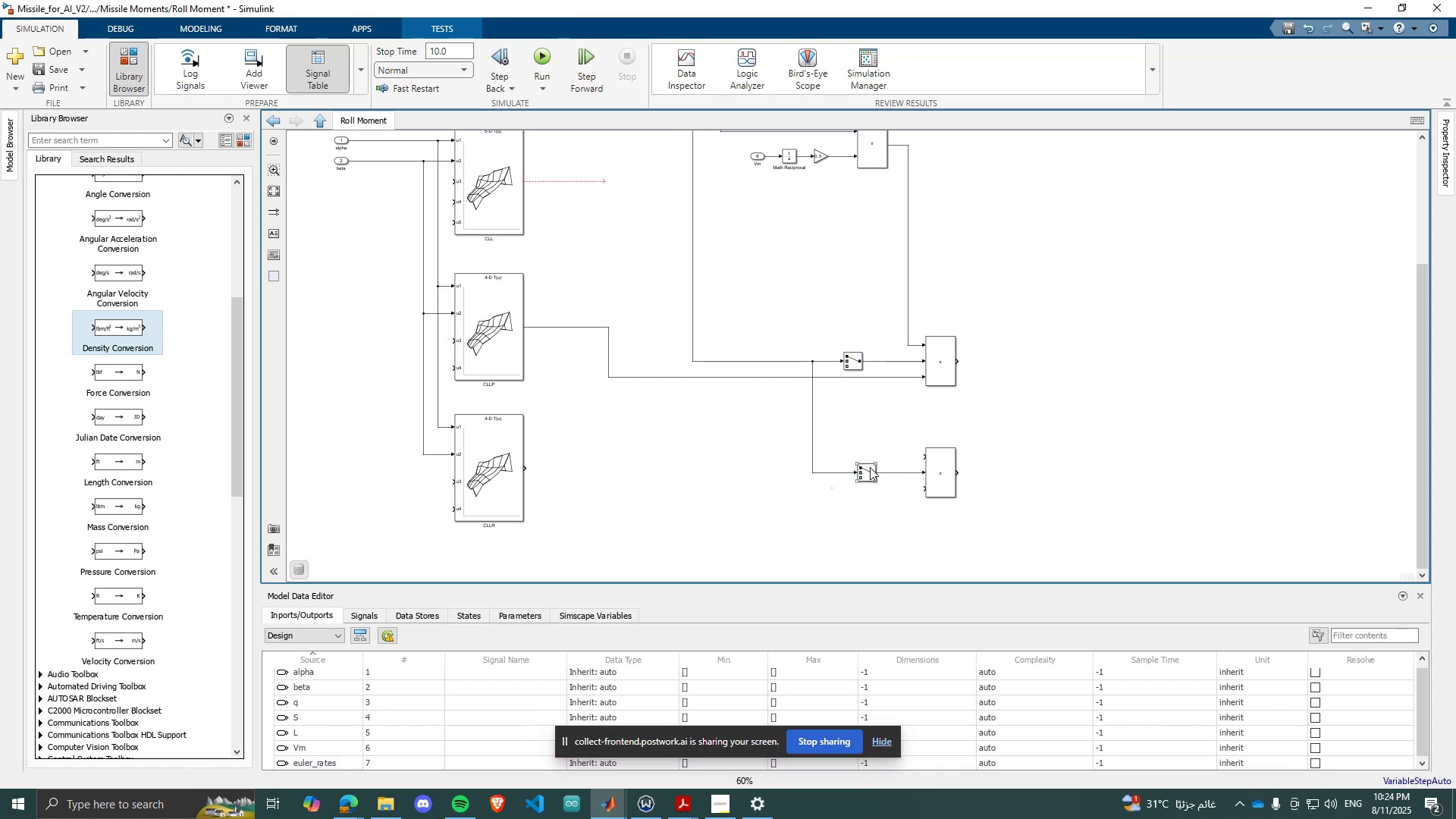 
double_click([874, 466])
 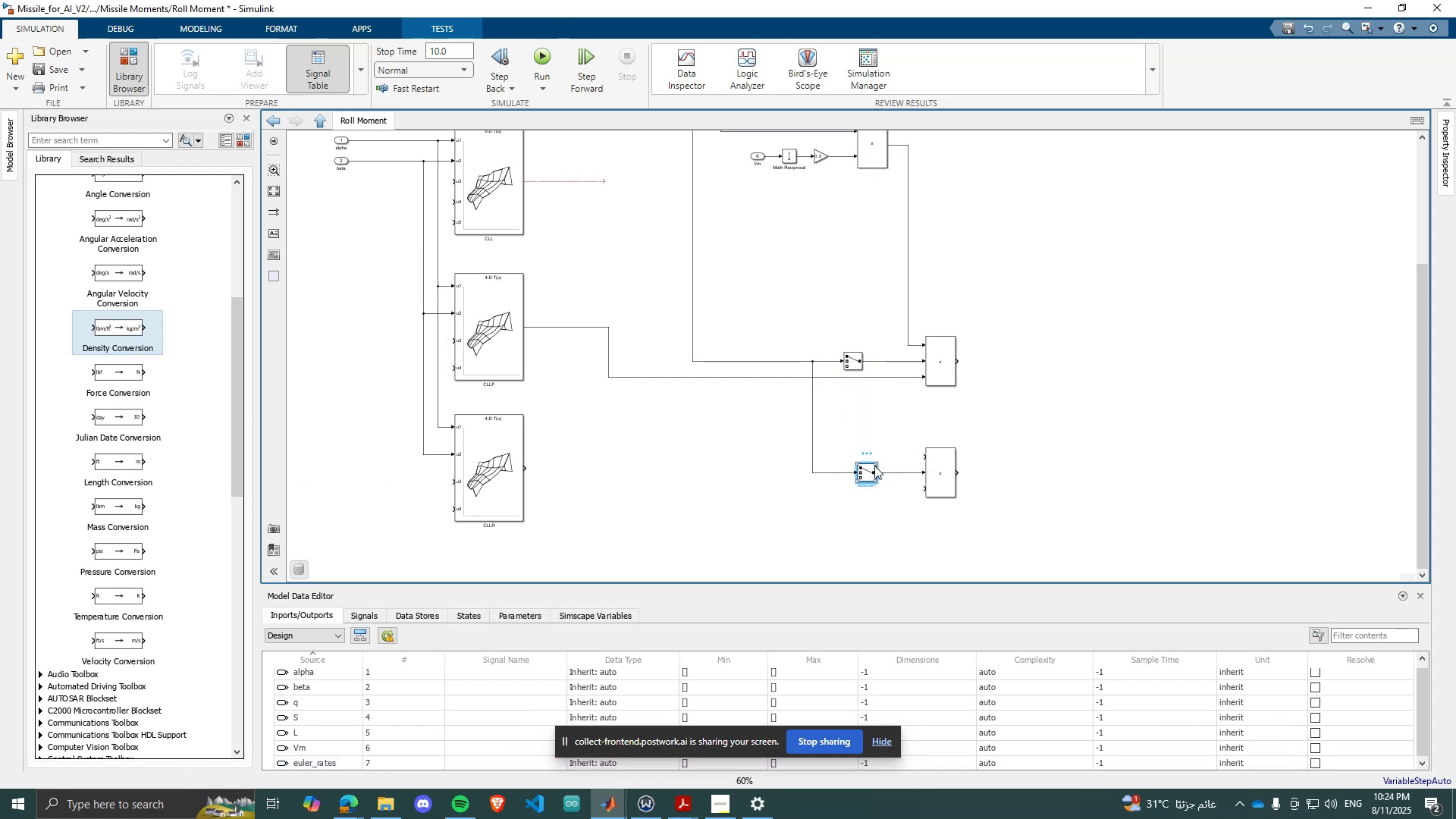 
triple_click([874, 466])
 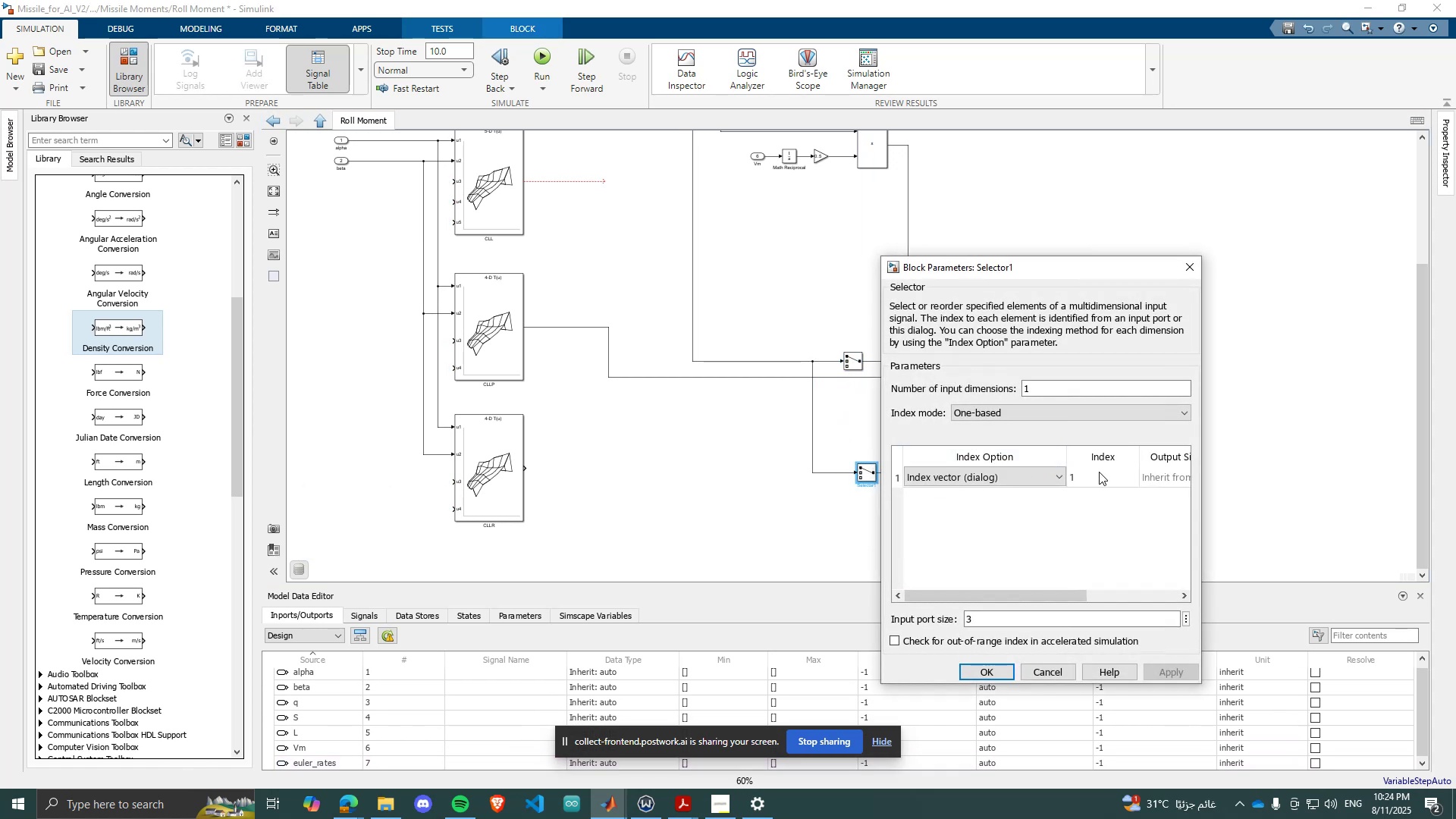 
double_click([1097, 472])
 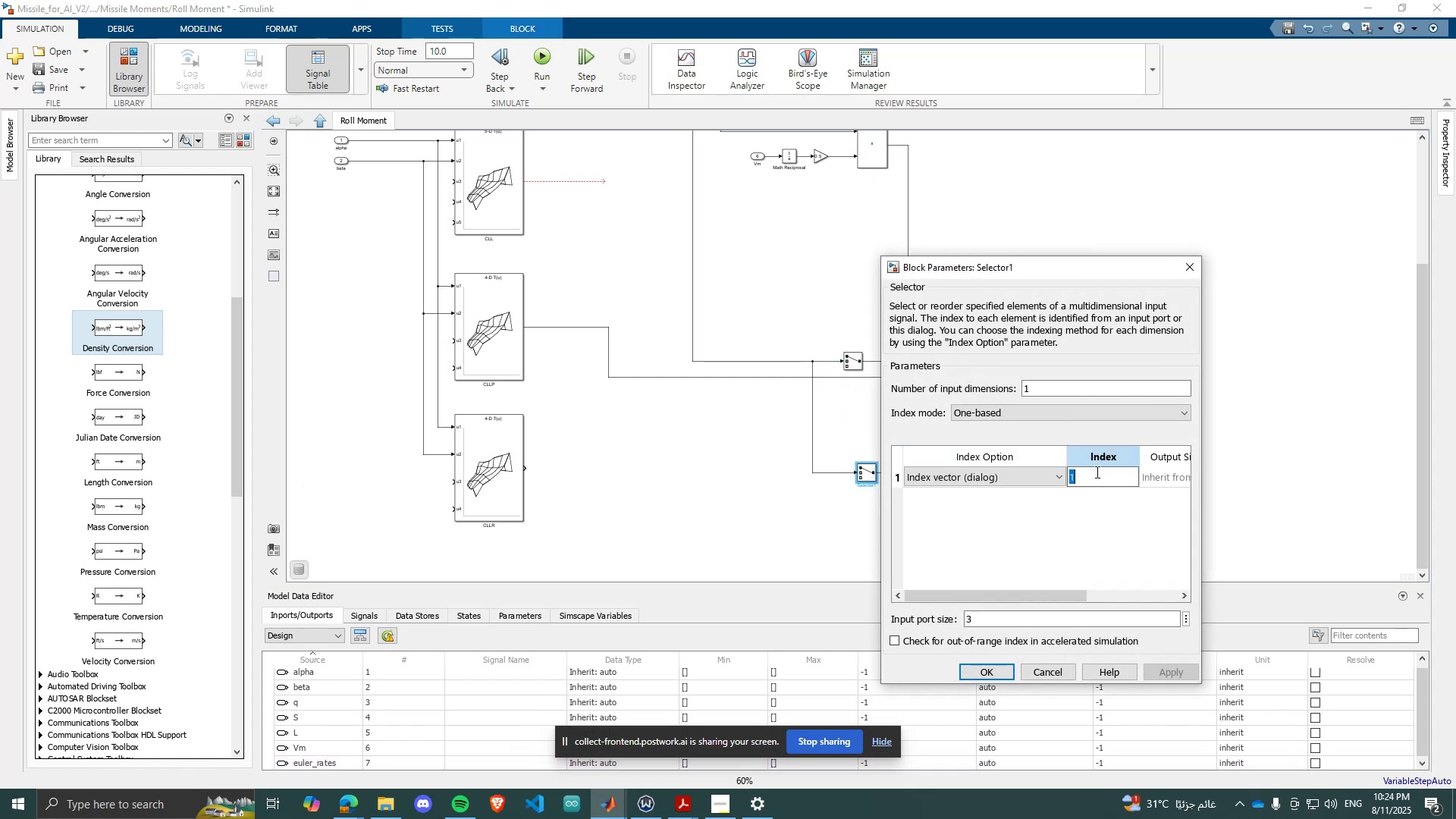 
key(3)
 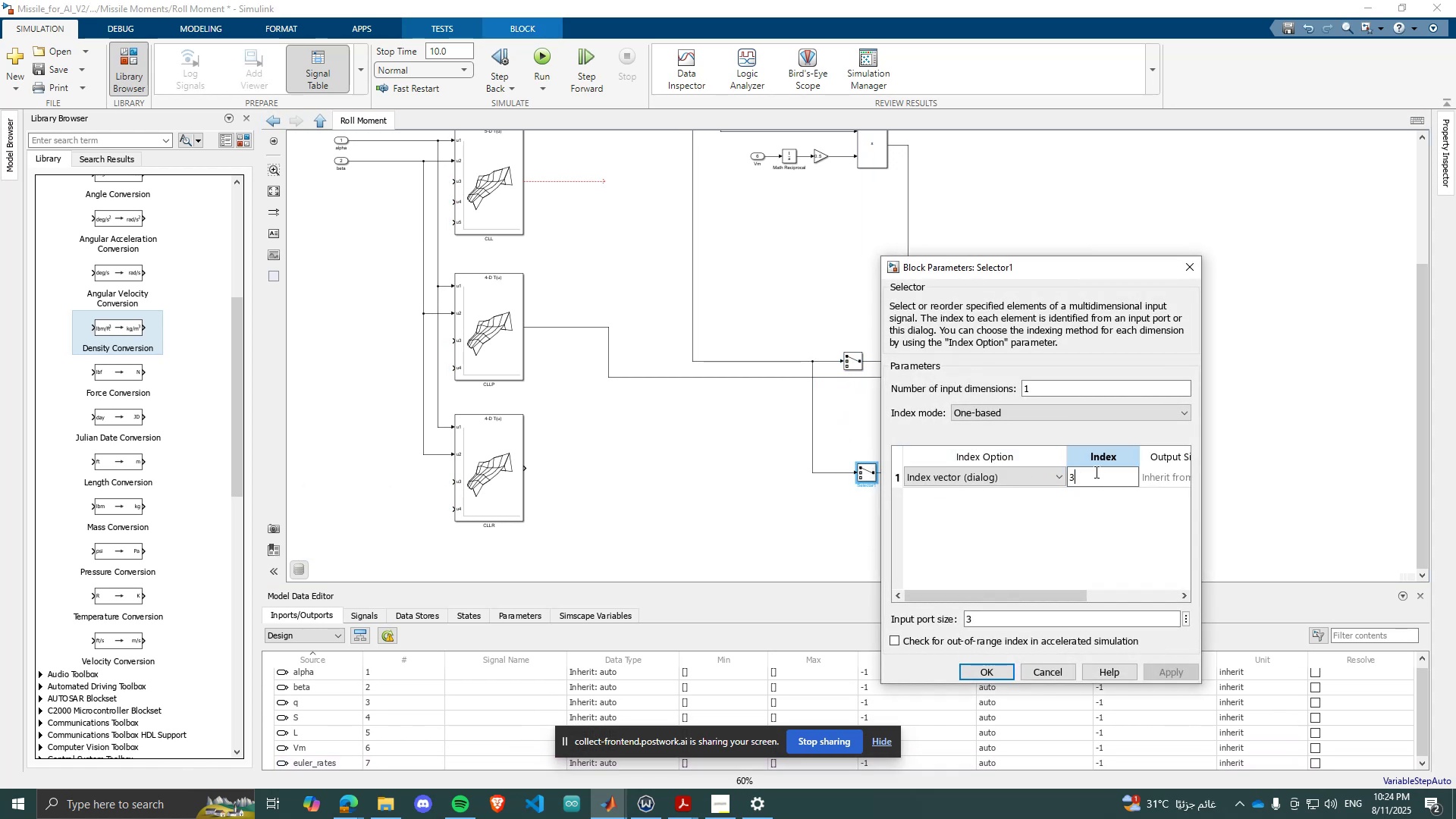 
key(Enter)
 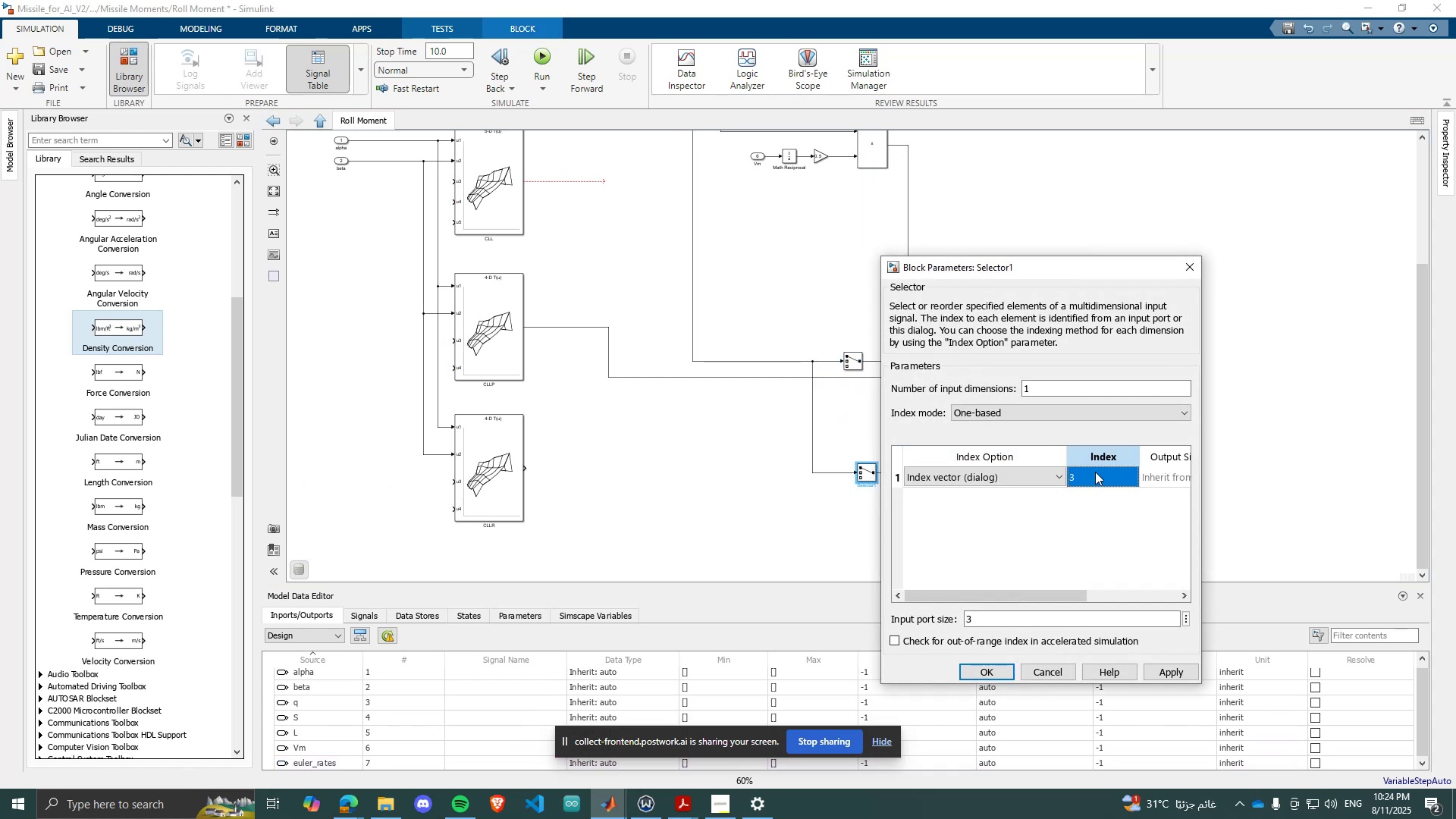 
key(Enter)
 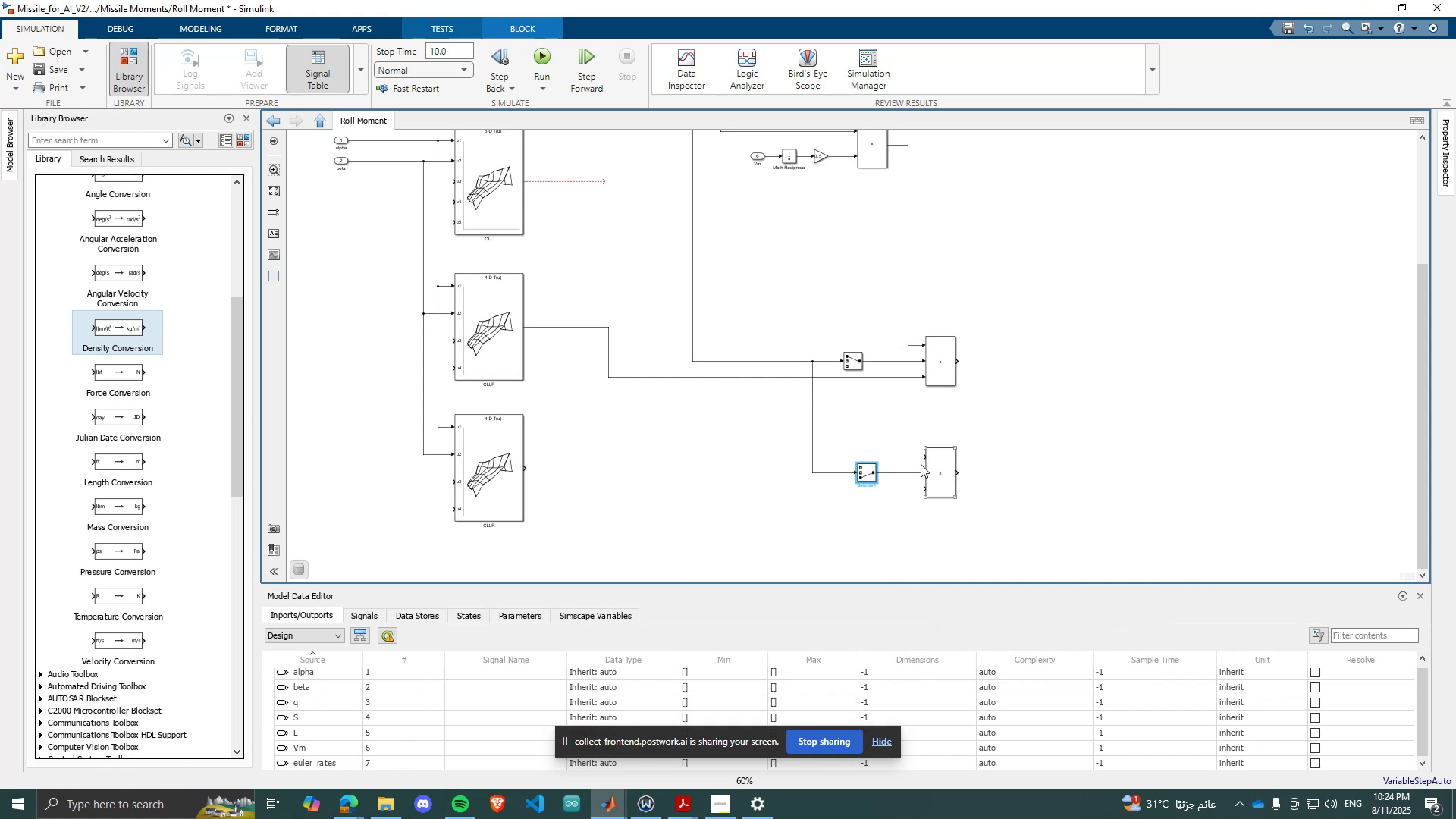 
left_click_drag(start_coordinate=[926, 456], to_coordinate=[908, 347])
 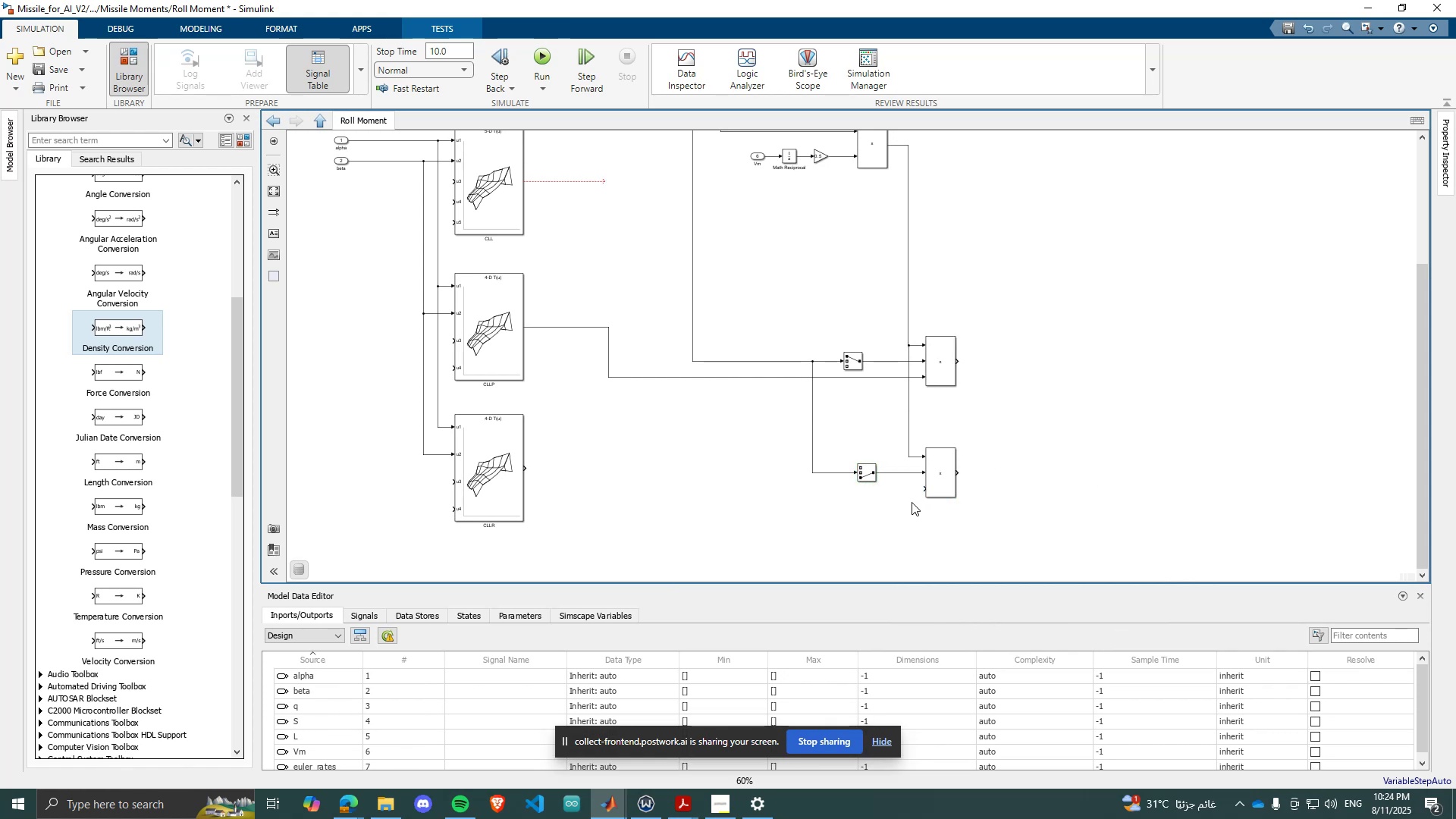 
left_click_drag(start_coordinate=[528, 466], to_coordinate=[924, 488])
 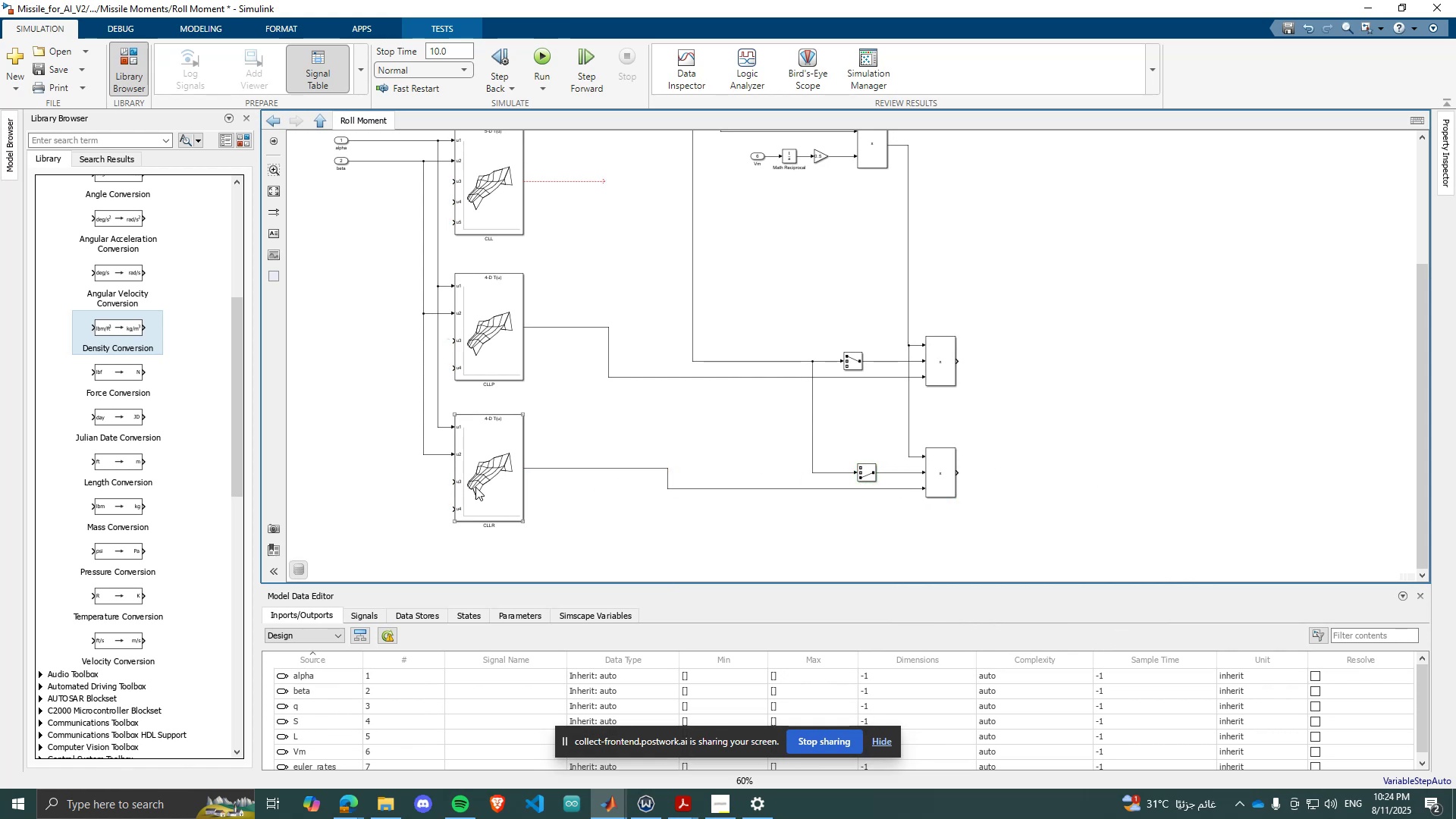 
left_click_drag(start_coordinate=[501, 492], to_coordinate=[500, 511])
 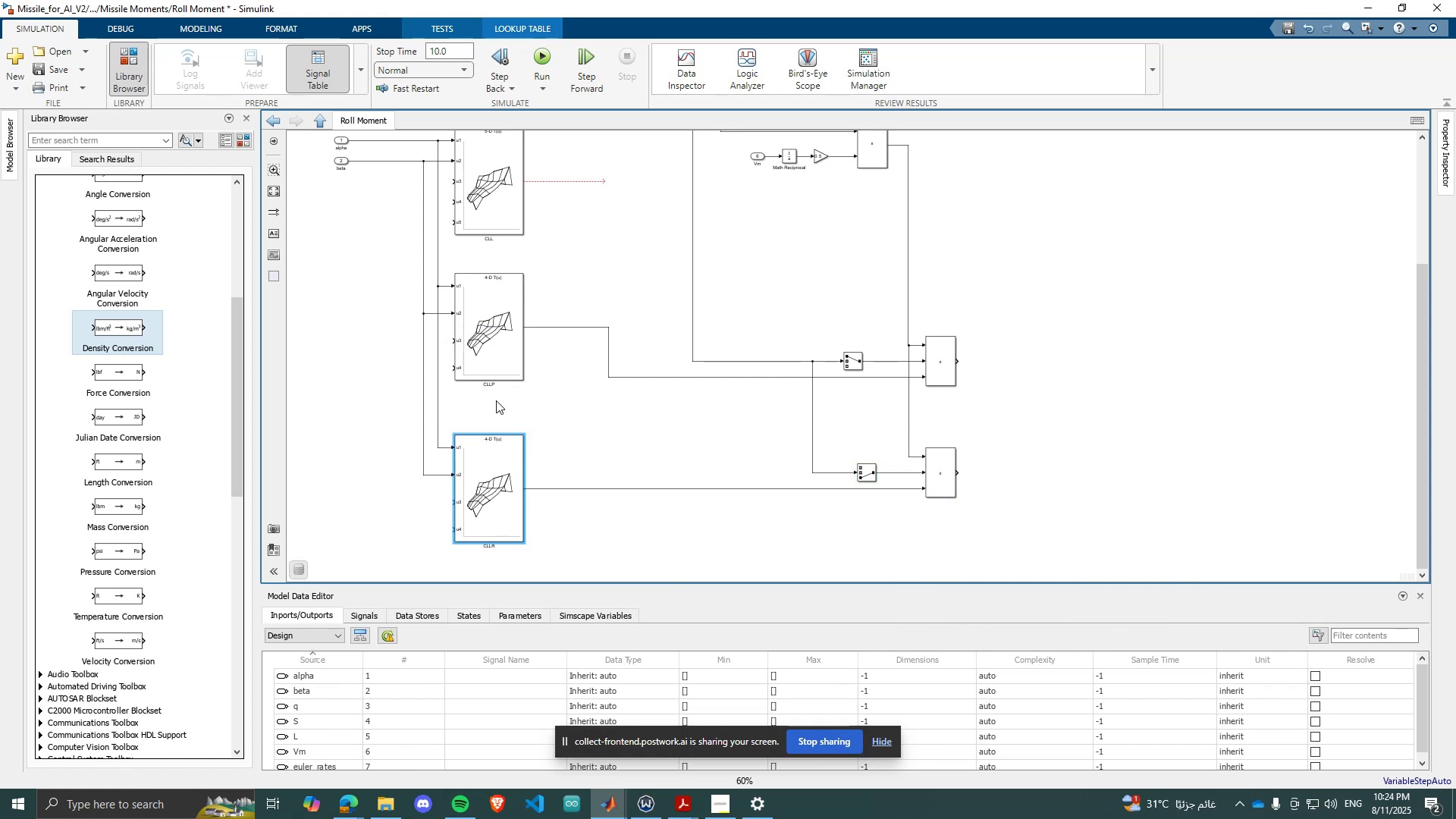 
left_click_drag(start_coordinate=[510, 469], to_coordinate=[494, 526])
 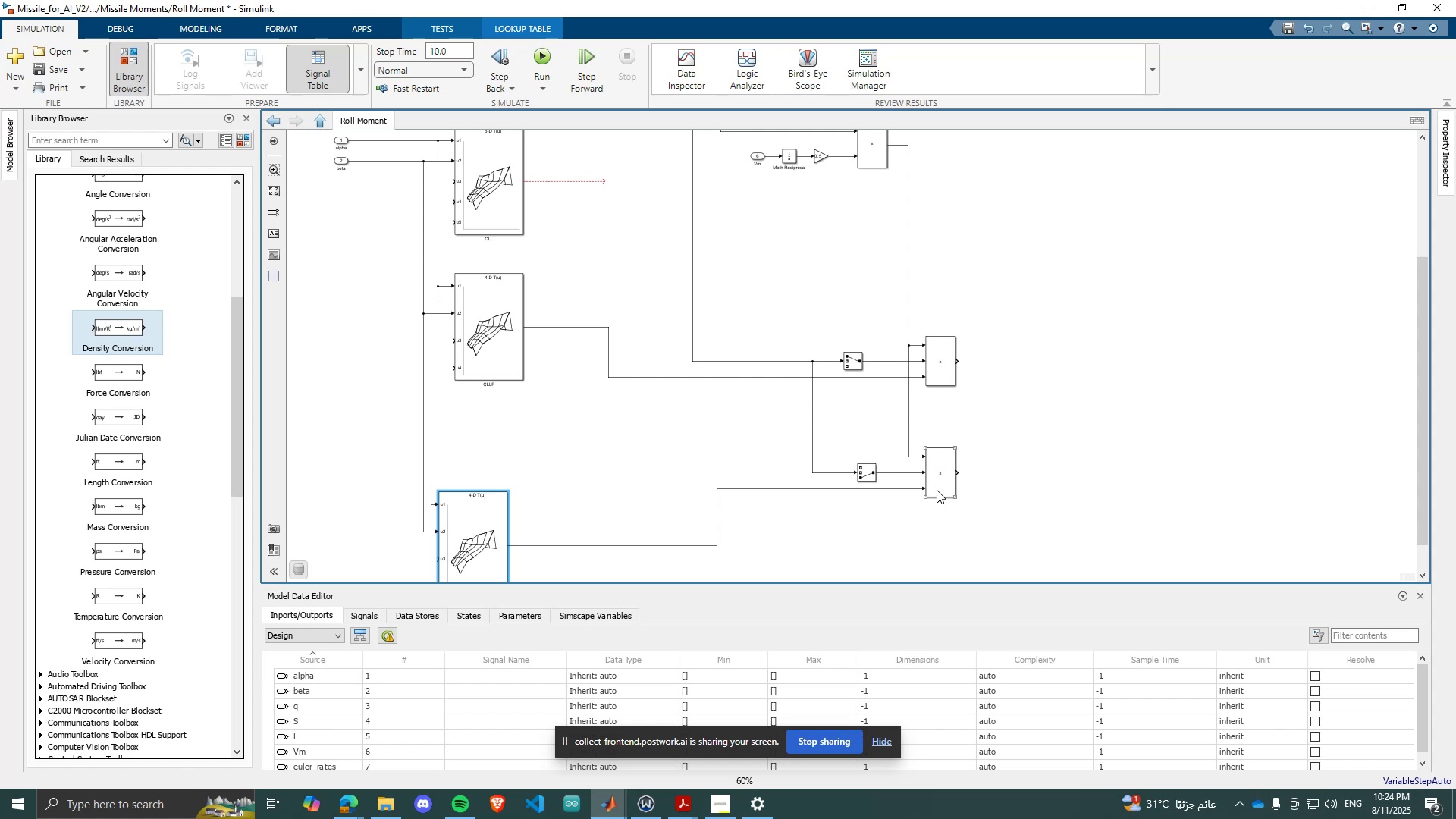 
left_click_drag(start_coordinate=[944, 481], to_coordinate=[952, 535])
 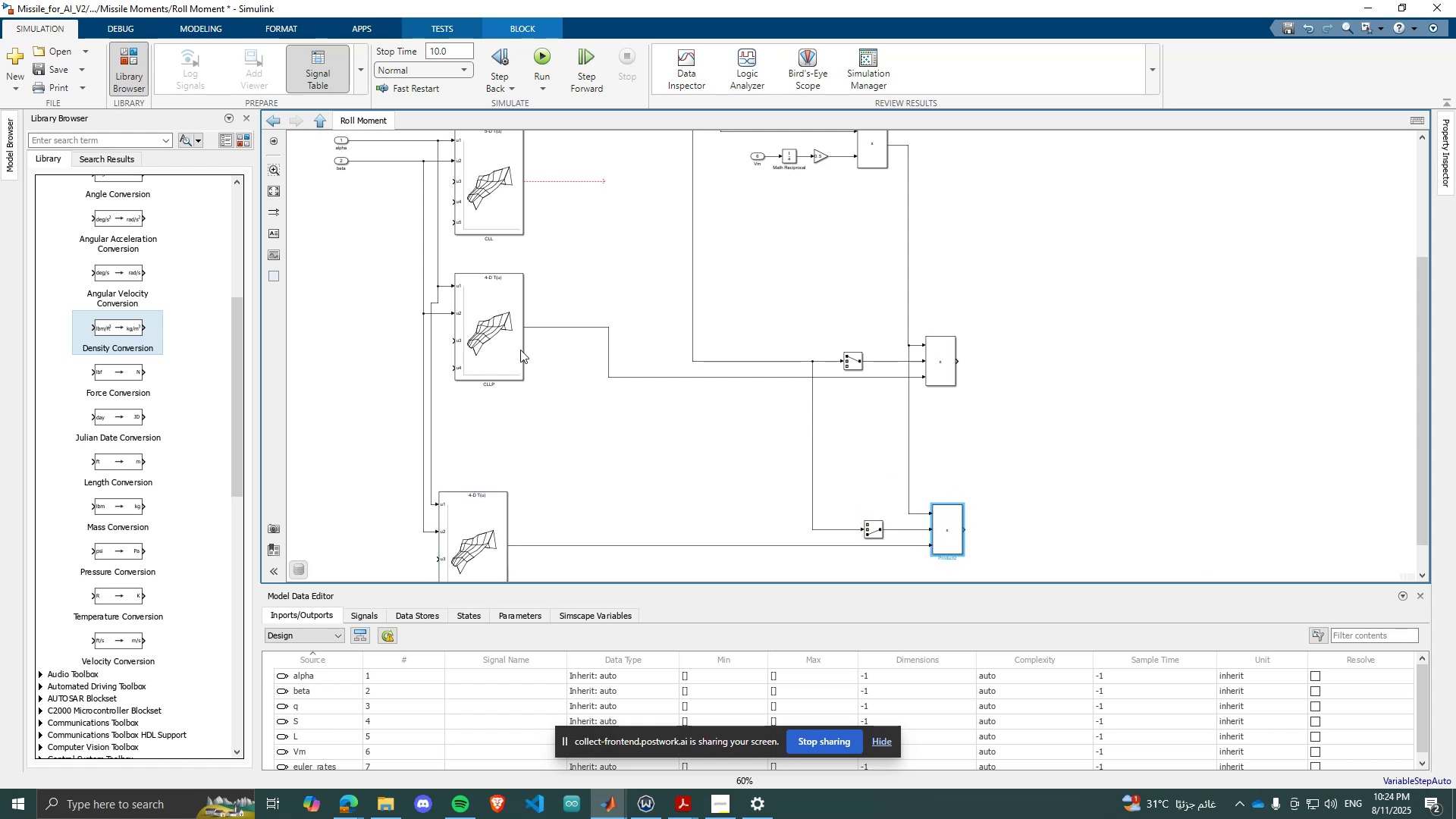 
left_click_drag(start_coordinate=[498, 346], to_coordinate=[506, 399])
 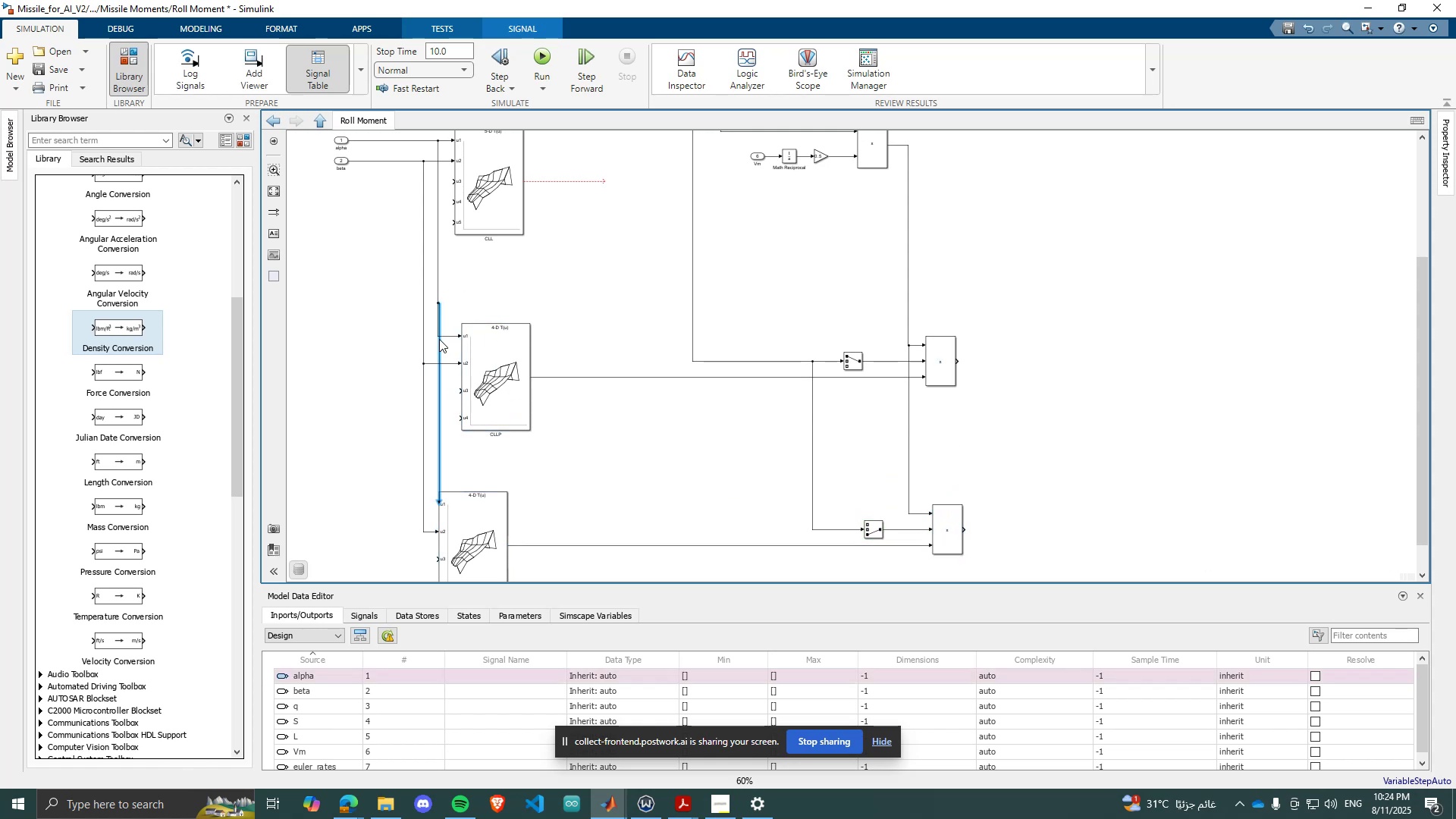 
left_click_drag(start_coordinate=[475, 517], to_coordinate=[506, 511])
 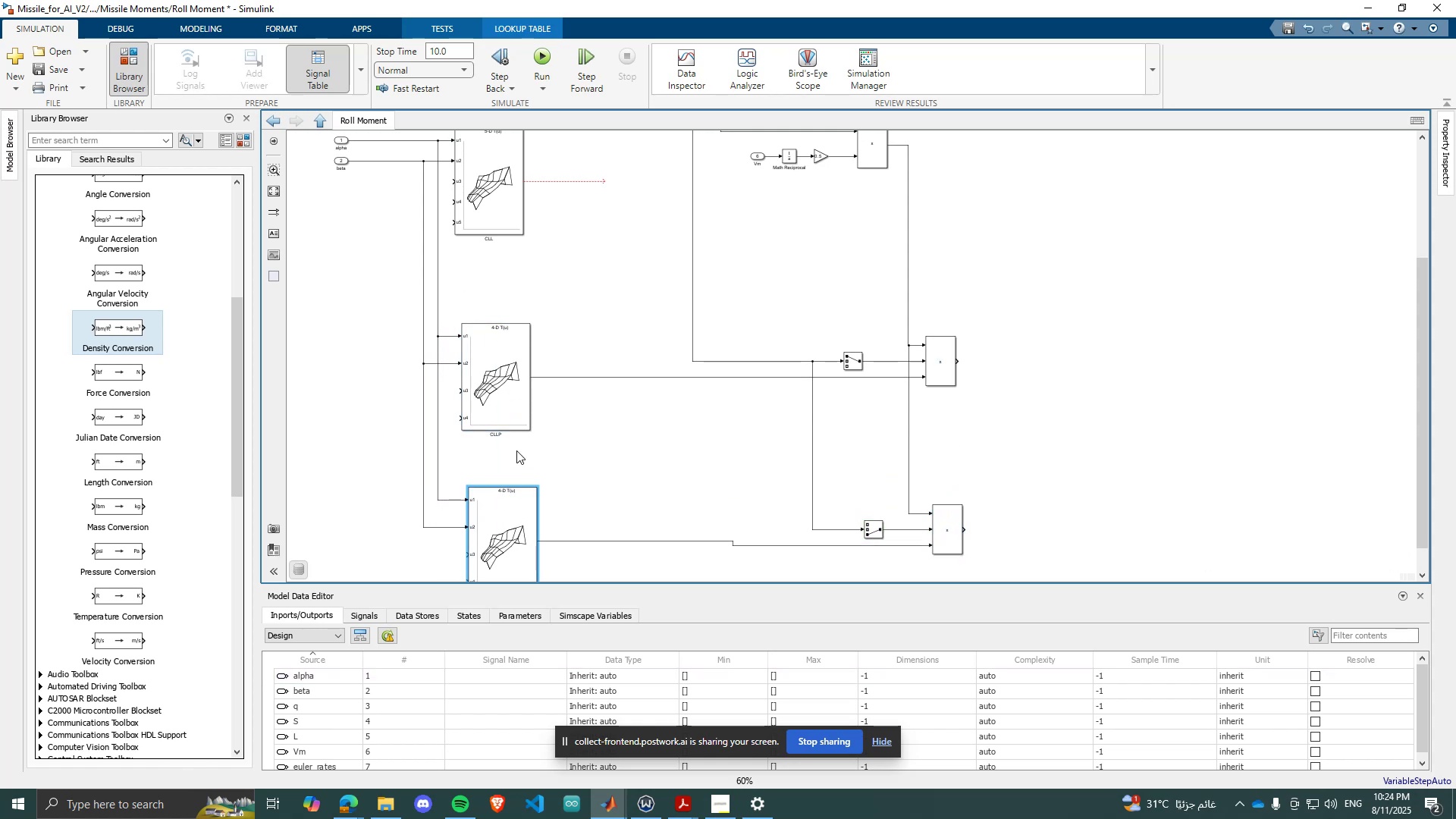 
left_click([516, 450])
 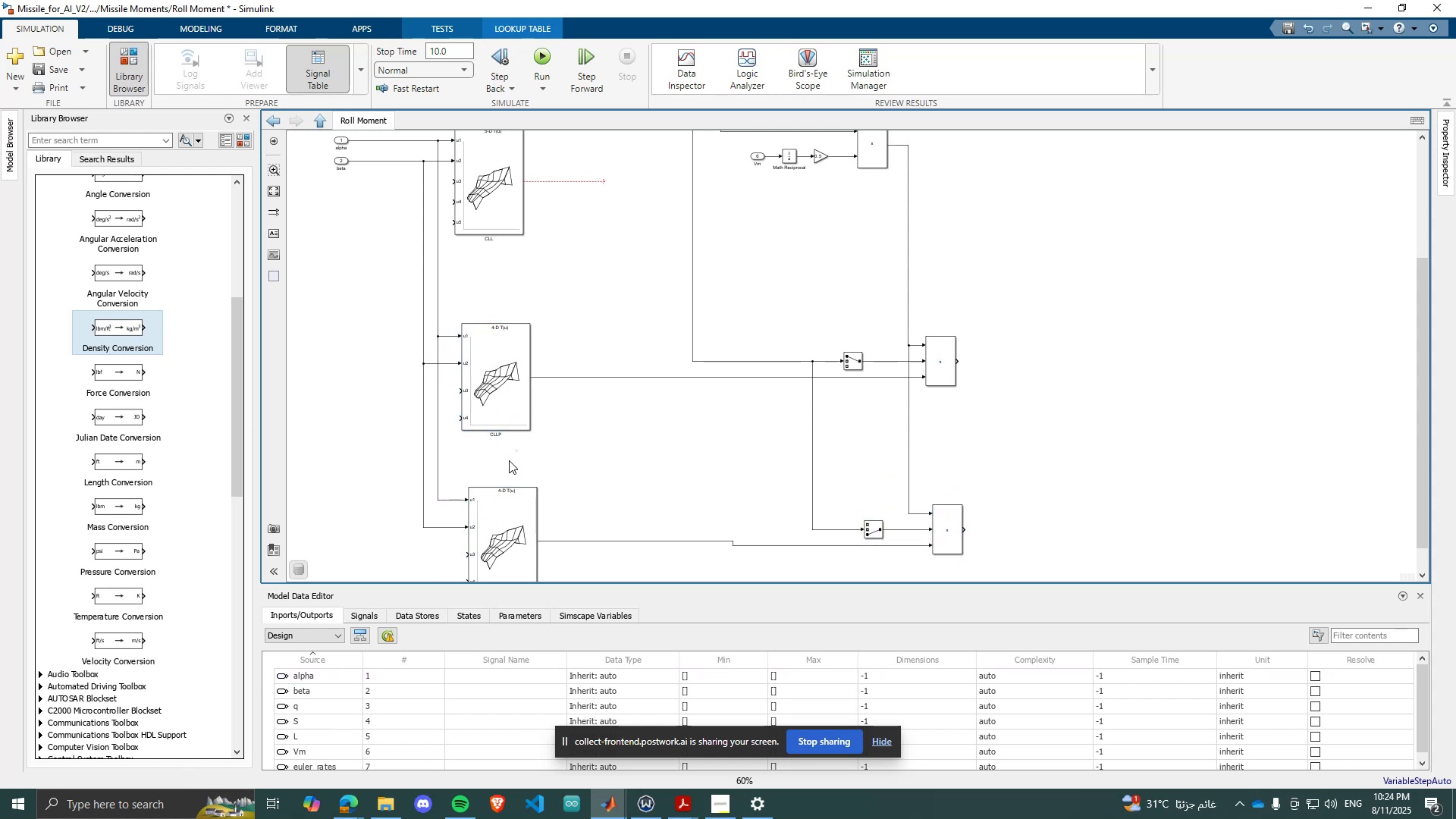 
scroll: coordinate [482, 469], scroll_direction: down, amount: 3.0
 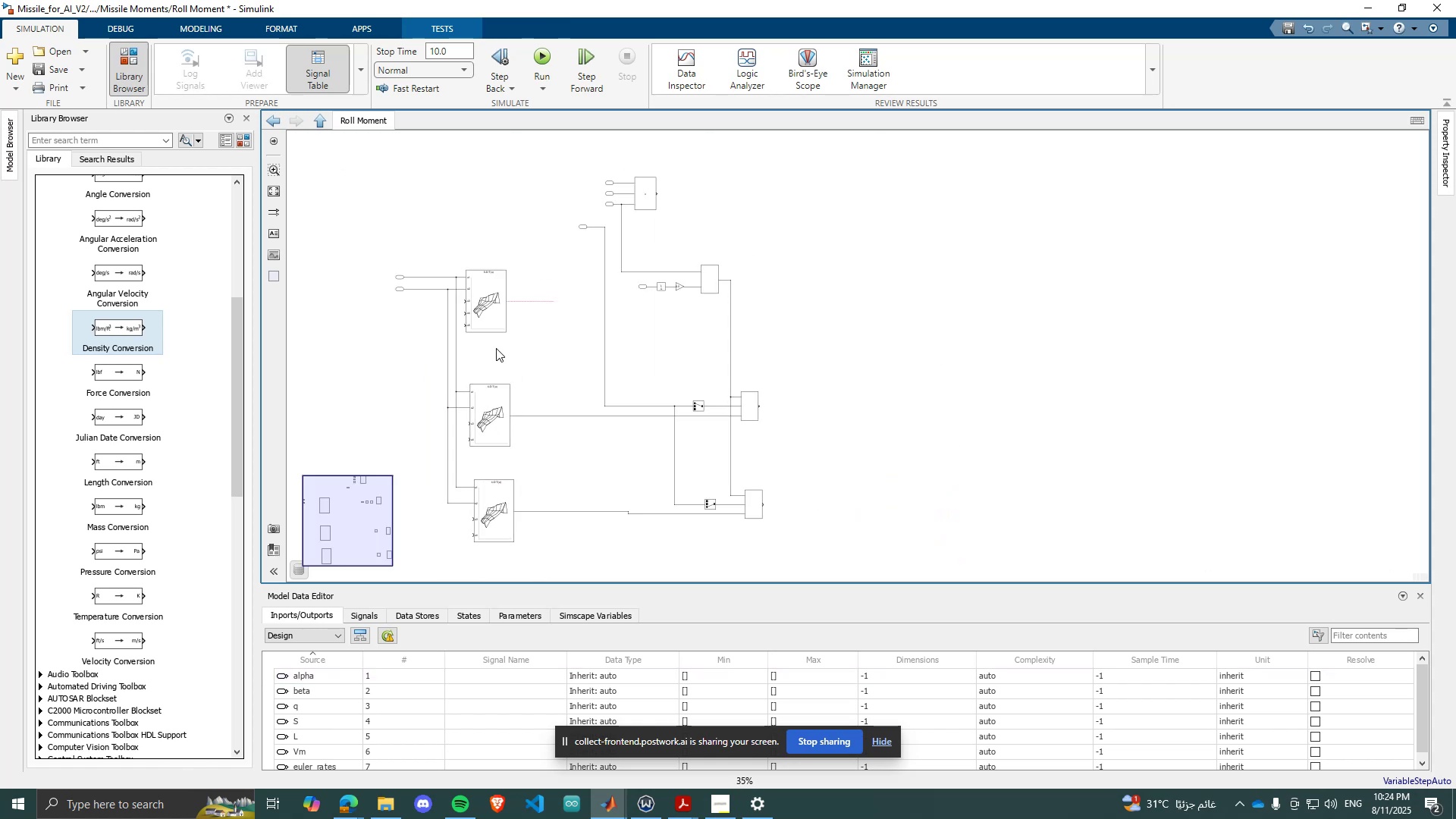 
scroll: coordinate [466, 224], scroll_direction: up, amount: 4.0
 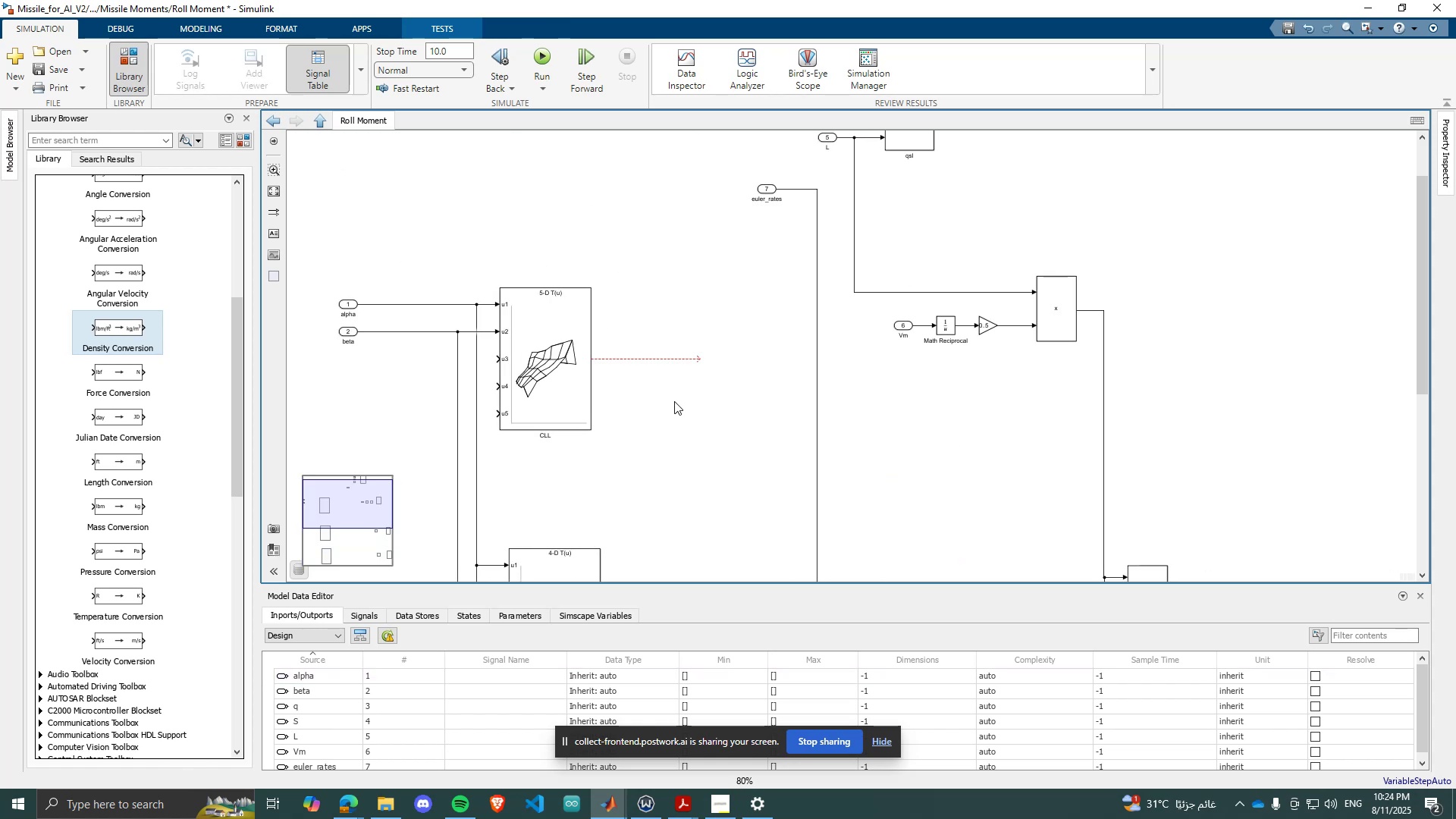 
scroll: coordinate [776, 485], scroll_direction: down, amount: 3.0
 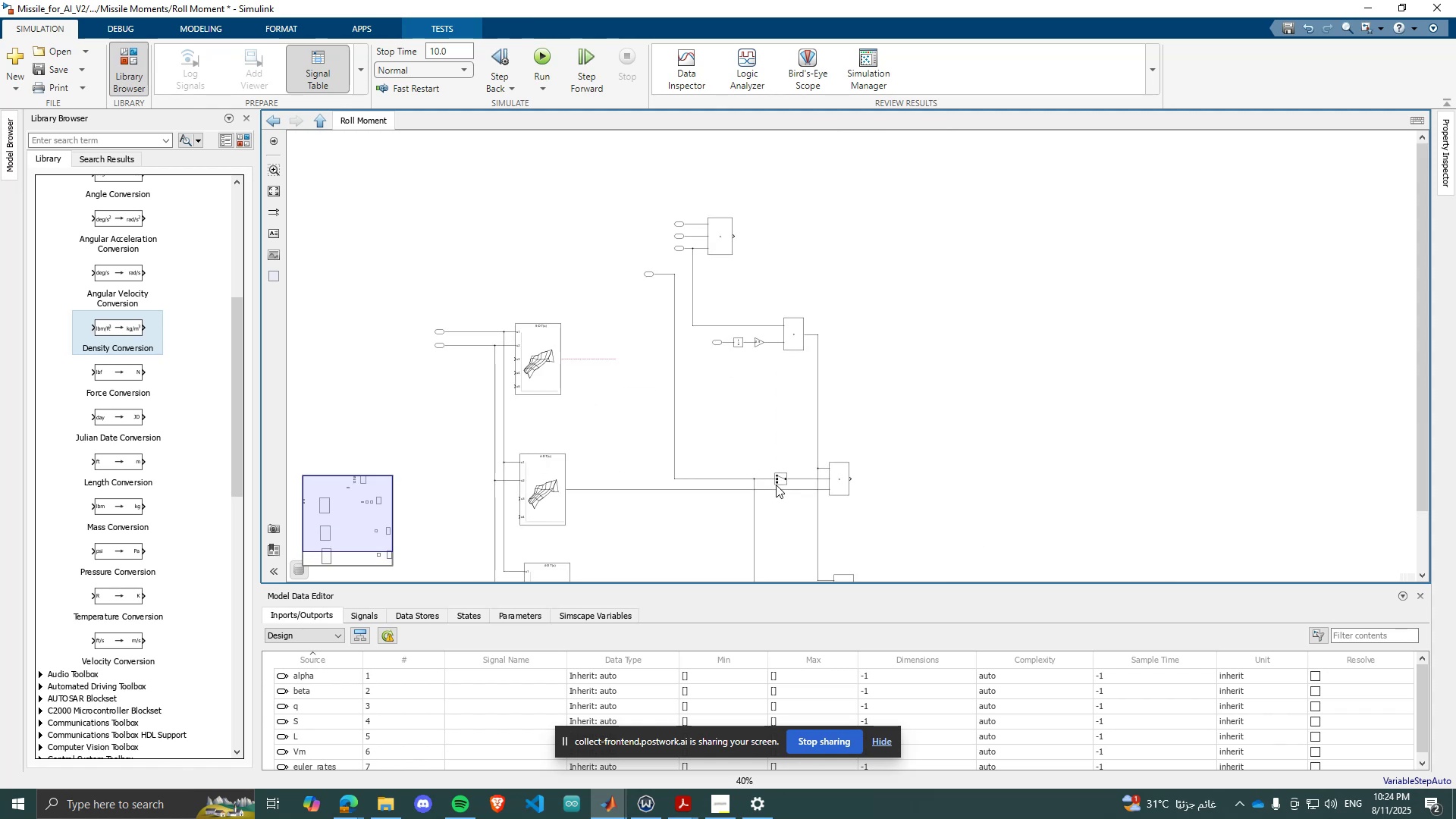 
scroll: coordinate [776, 485], scroll_direction: up, amount: 1.0
 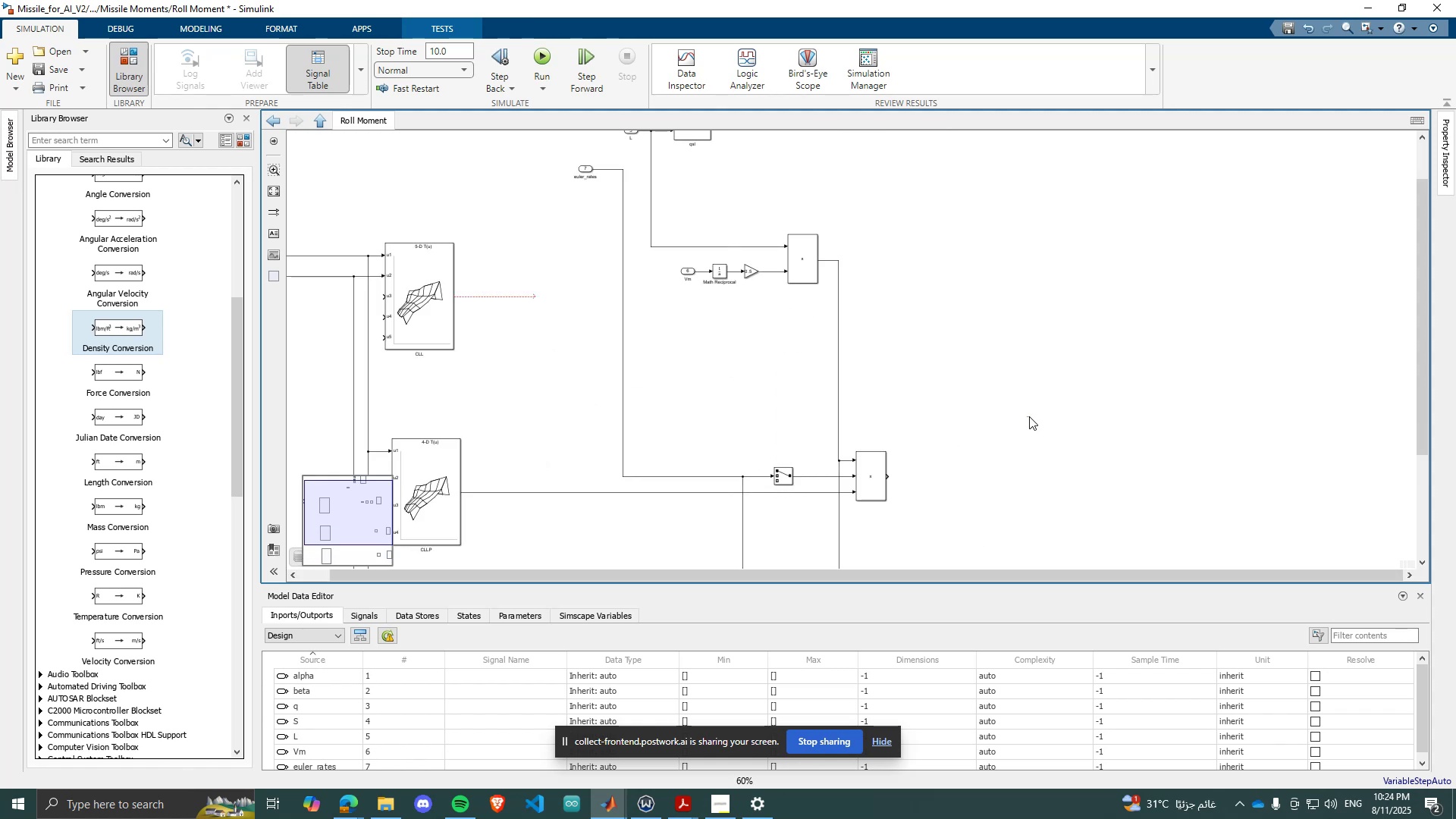 
double_click([1030, 417])
 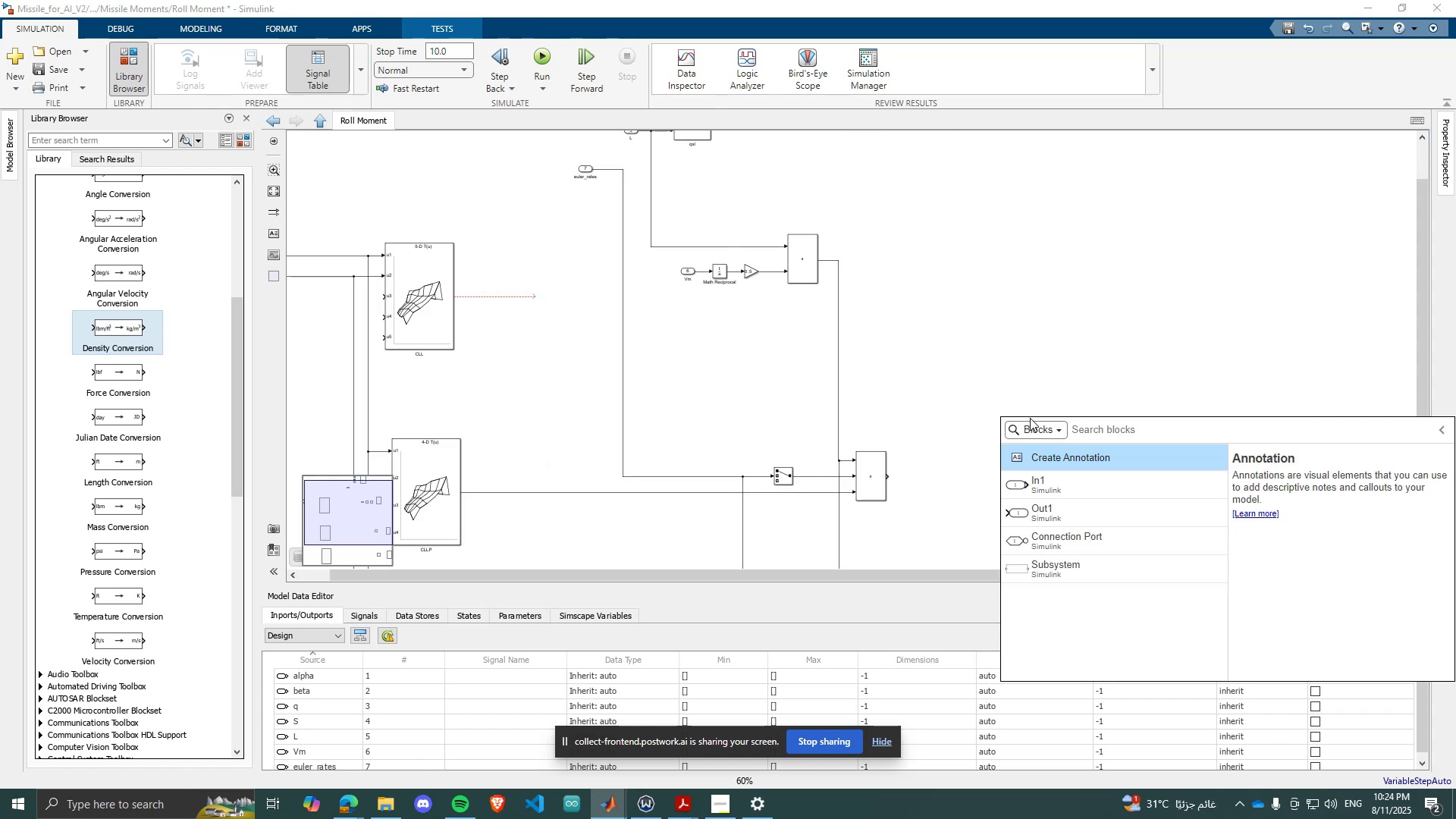 
type(add)
 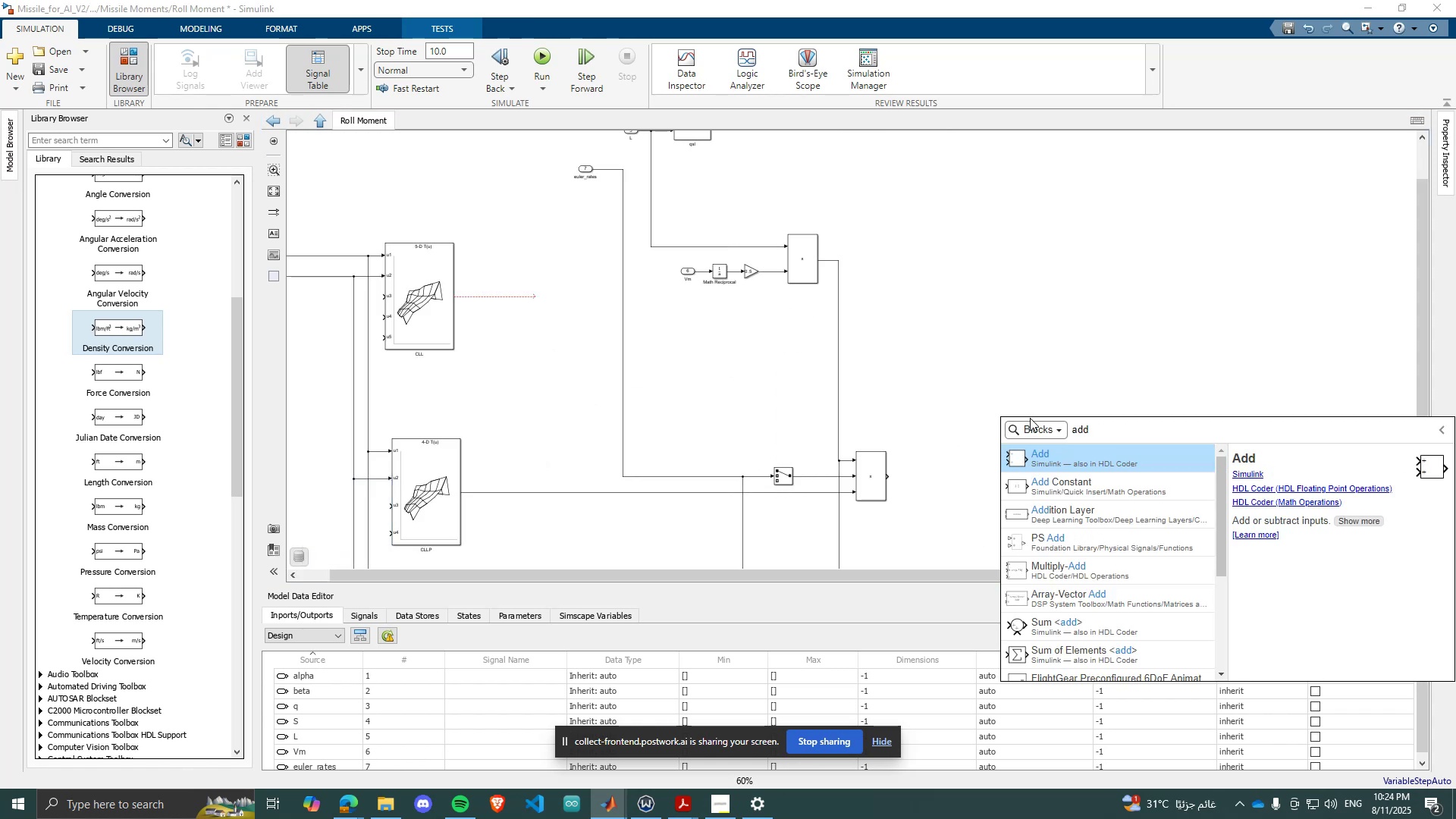 
key(Enter)
 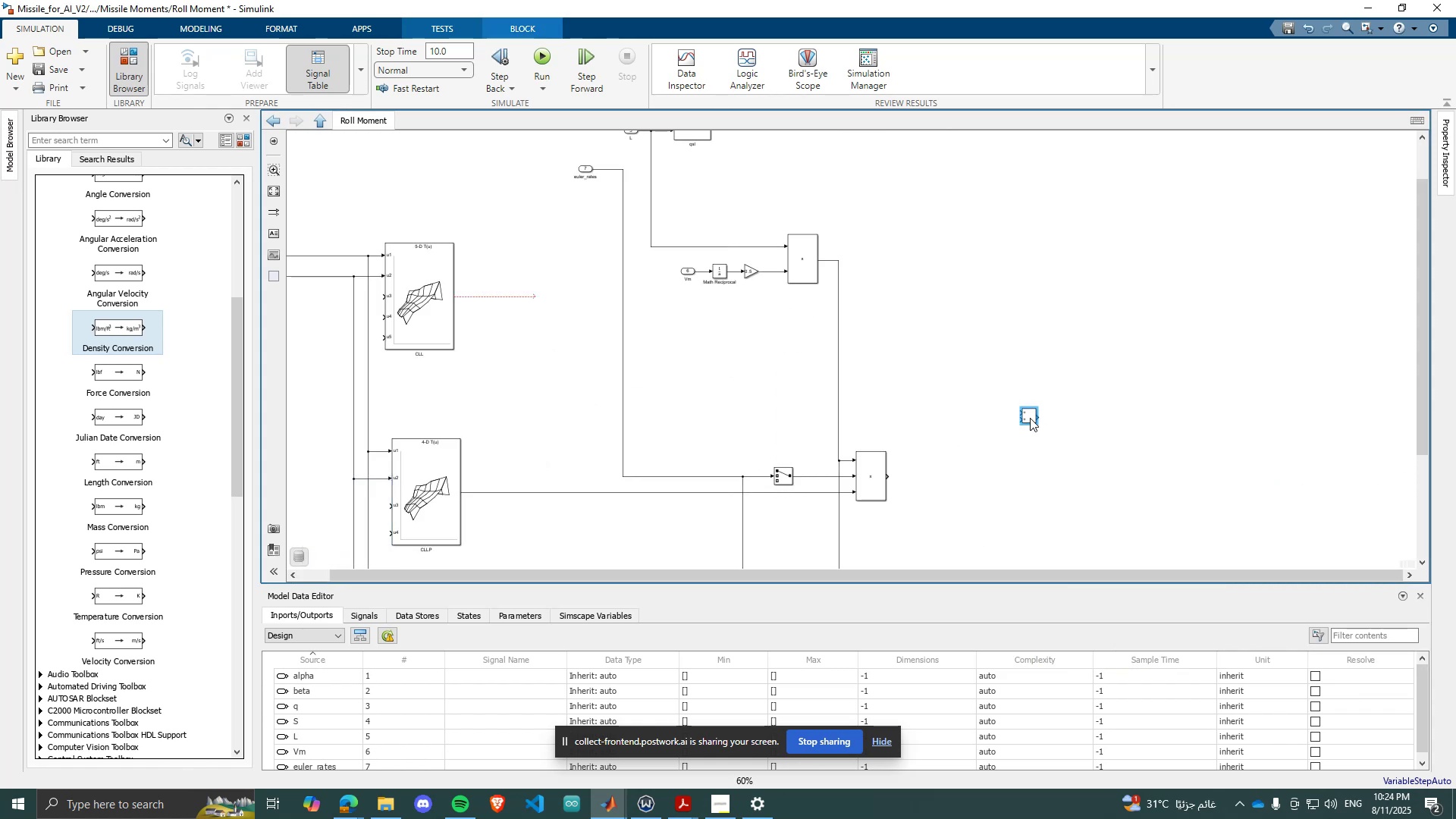 
scroll: coordinate [1030, 418], scroll_direction: up, amount: 2.0
 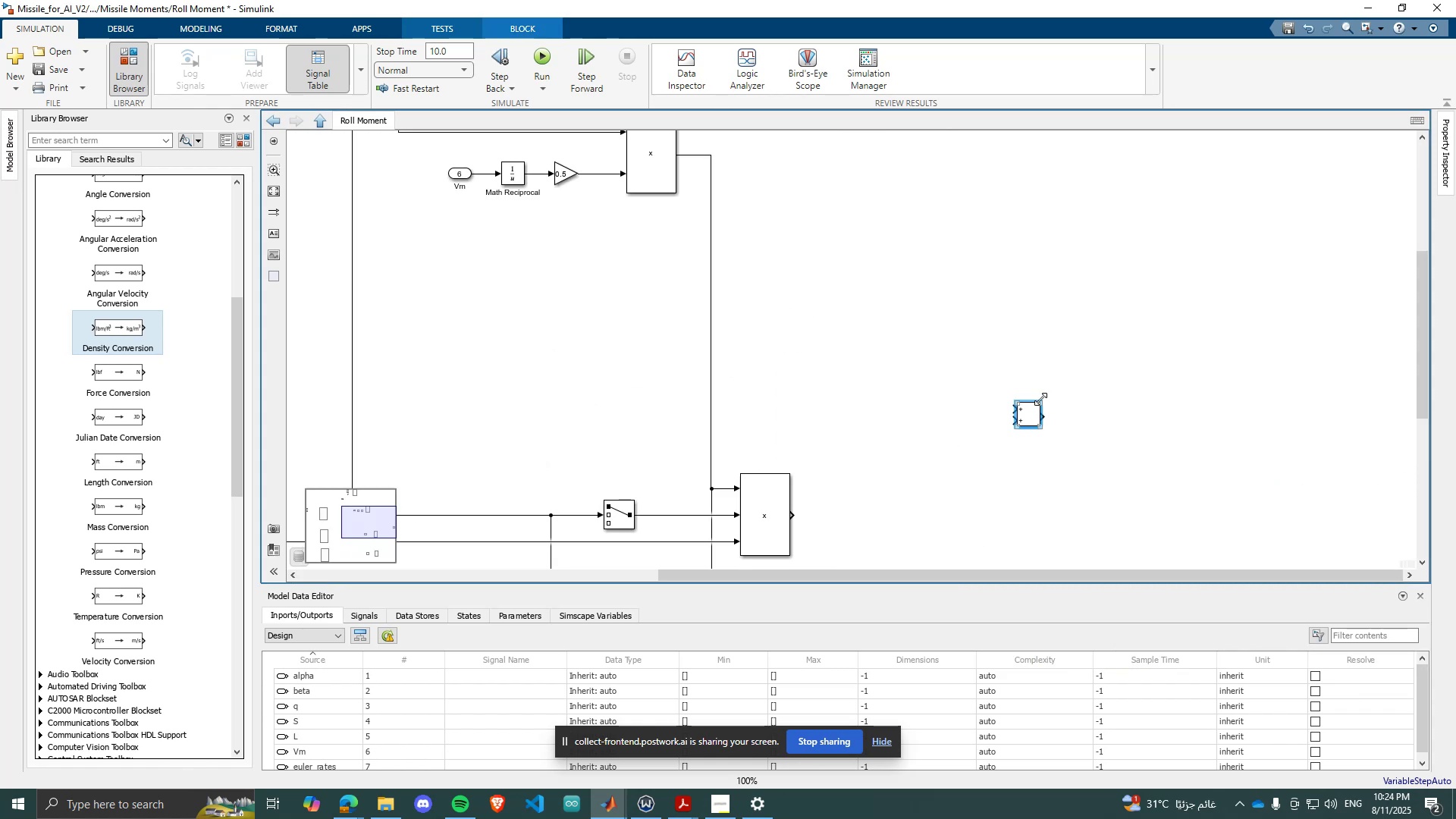 
left_click_drag(start_coordinate=[1043, 398], to_coordinate=[1056, 351])
 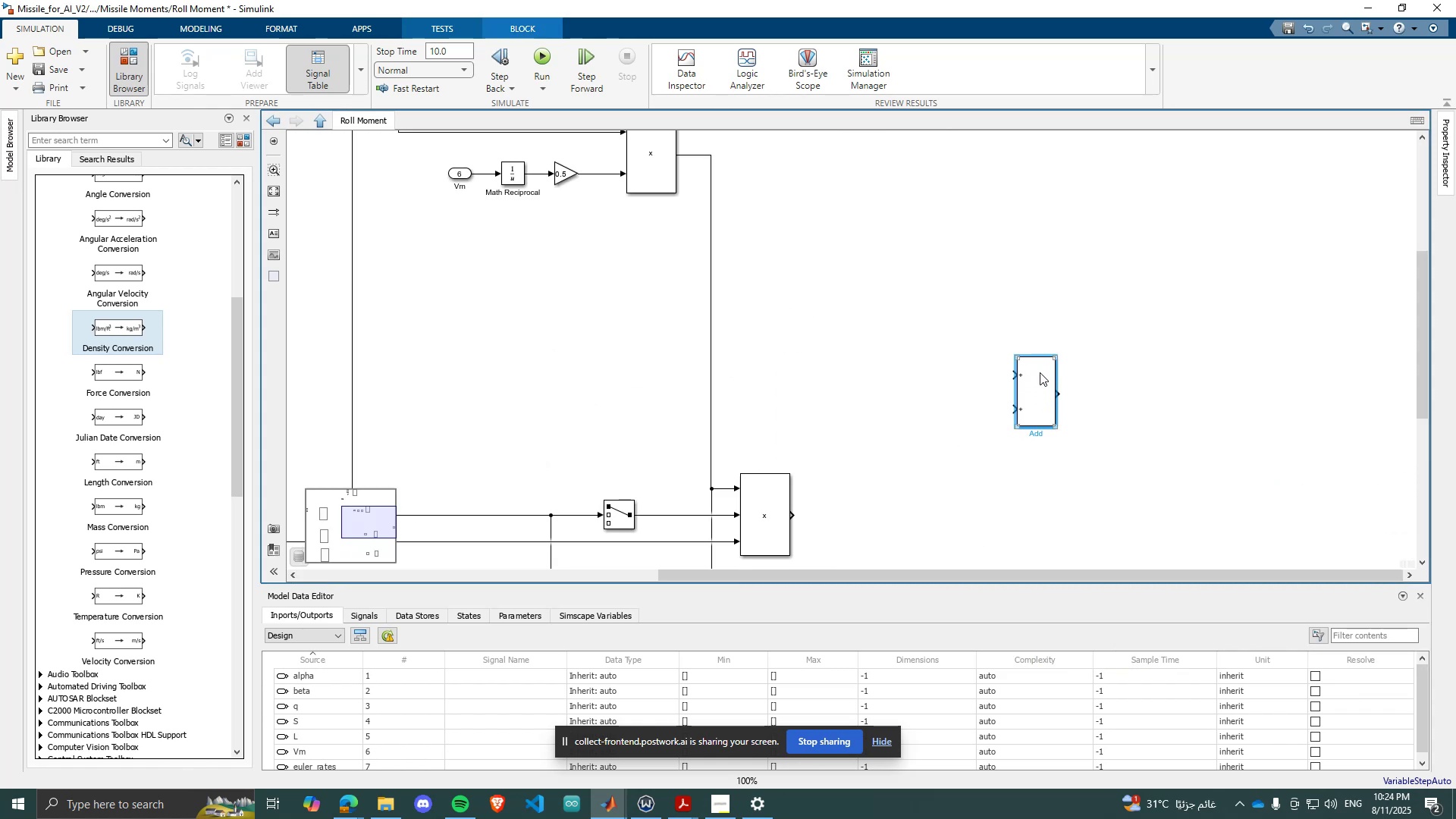 
double_click([1040, 372])
 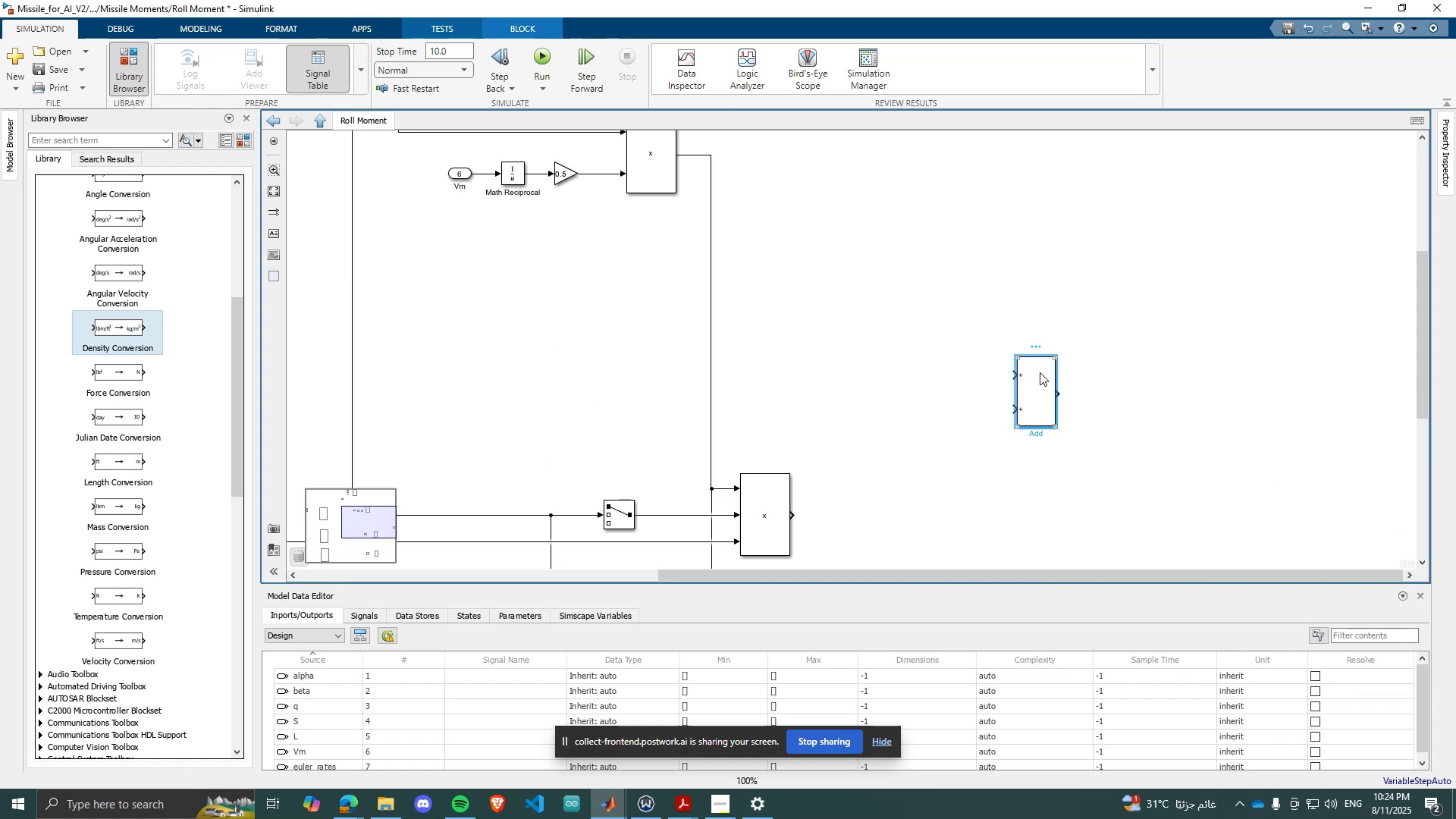 
triple_click([1040, 372])
 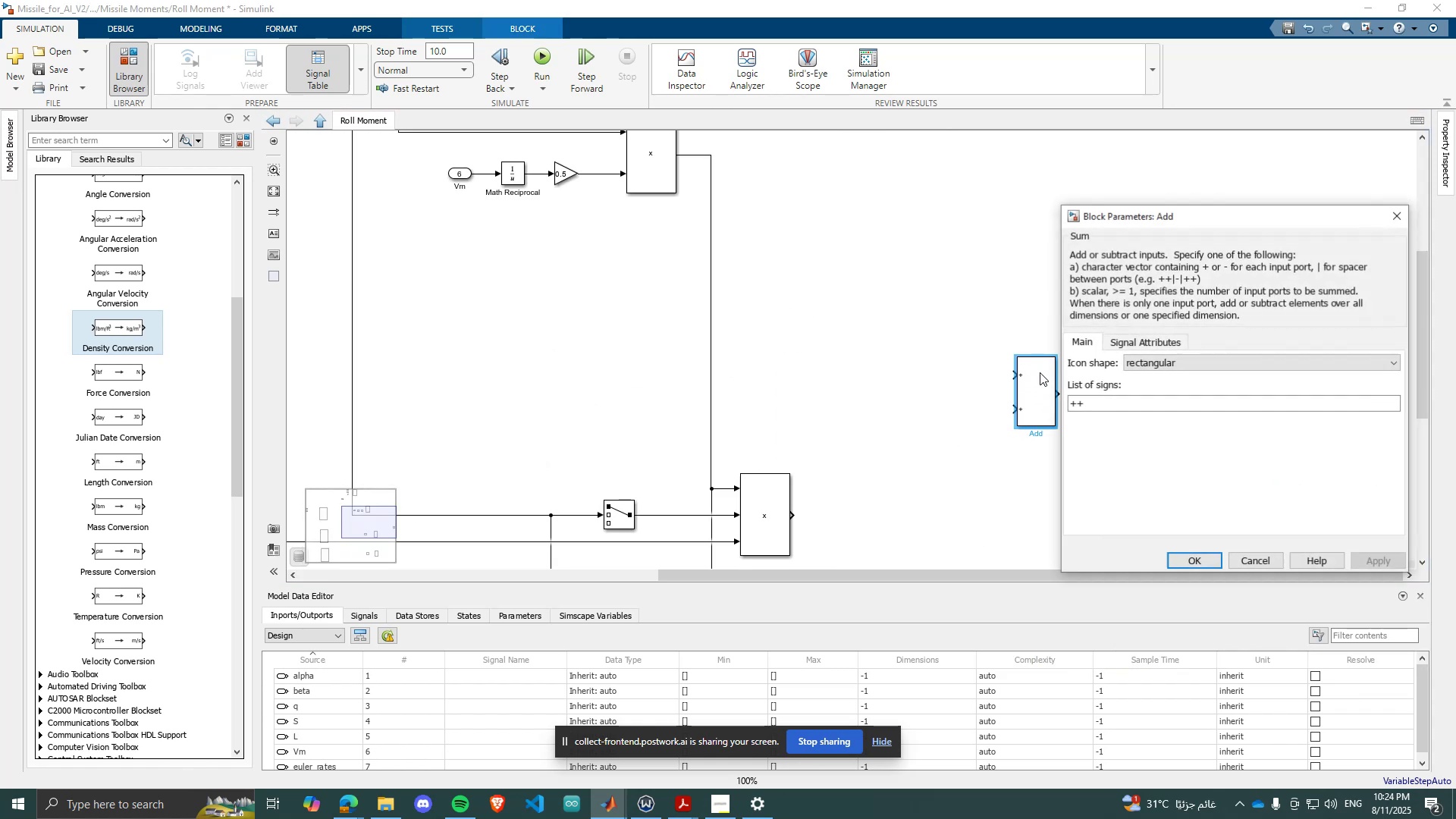 
key(3)
 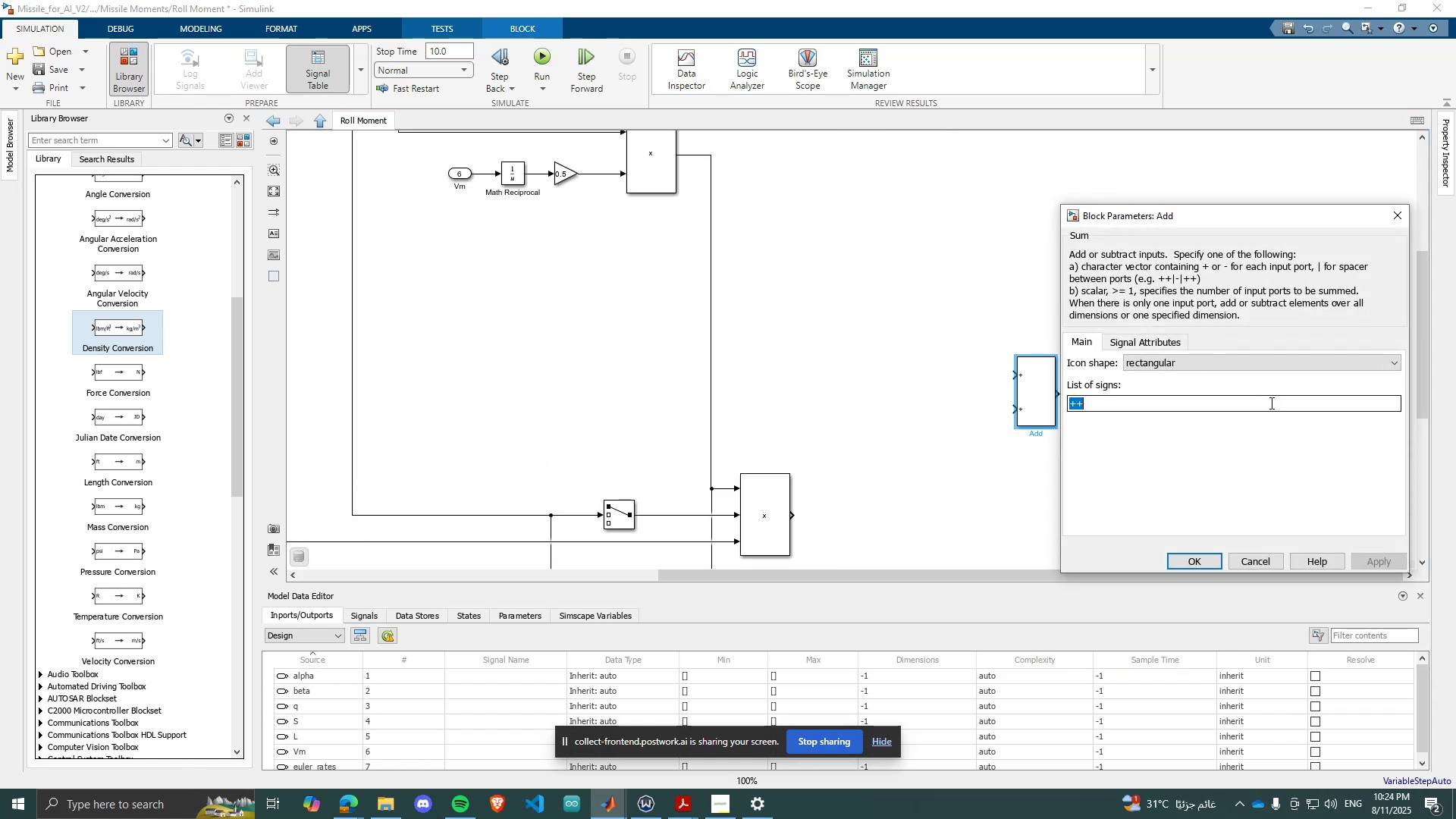 
double_click([1285, 400])
 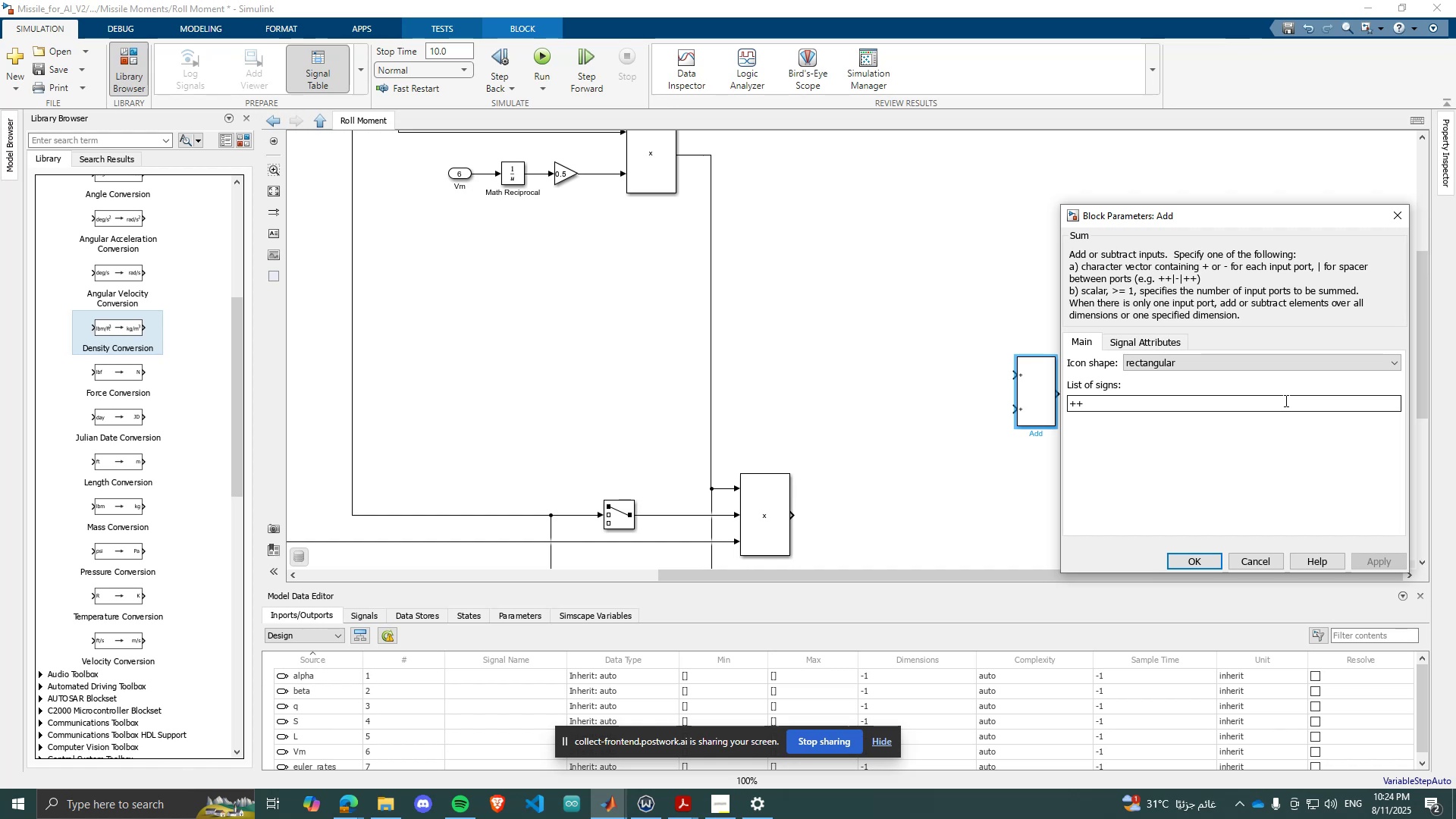 
key(Shift+Equal)
 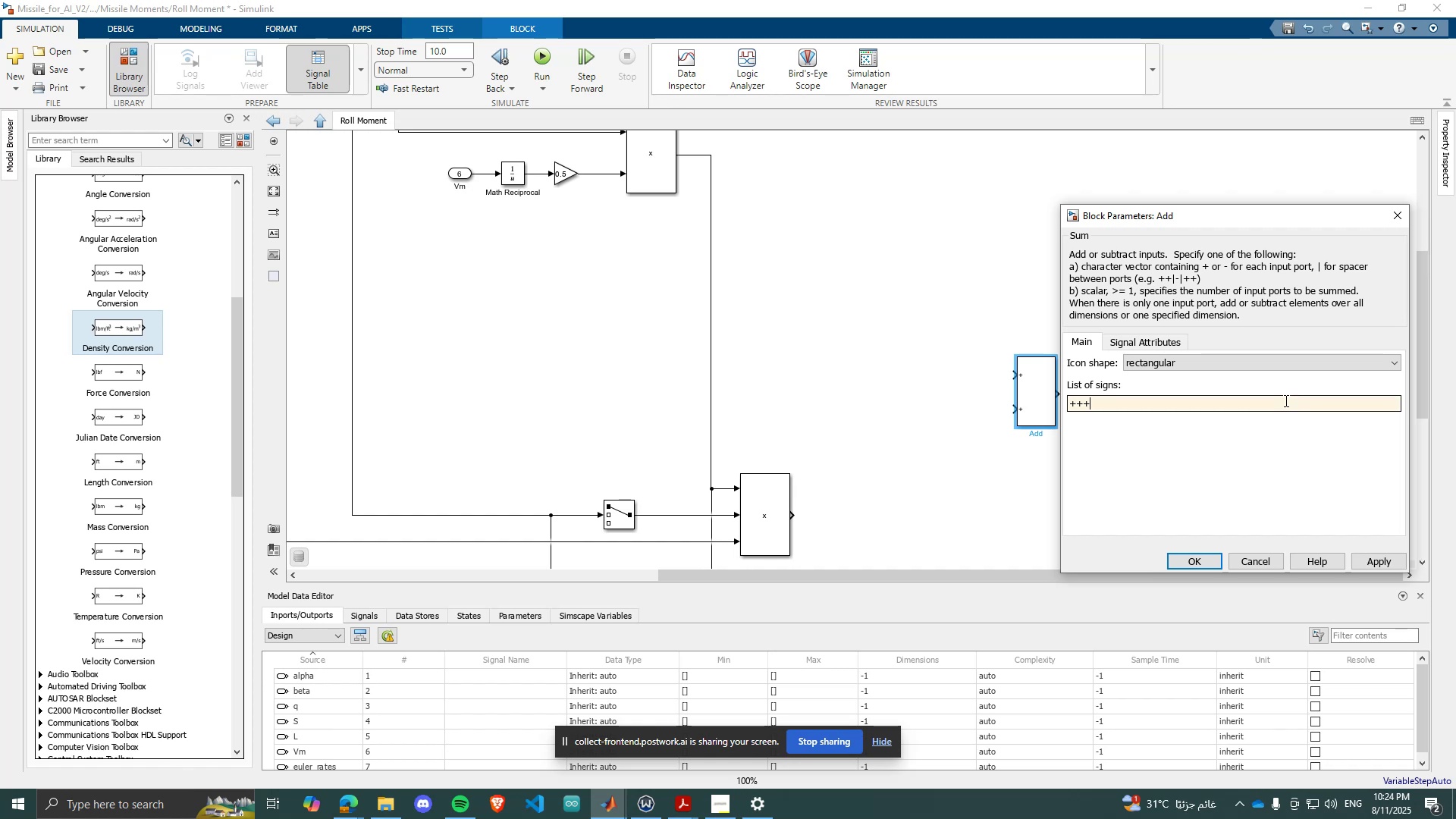 
key(Enter)
 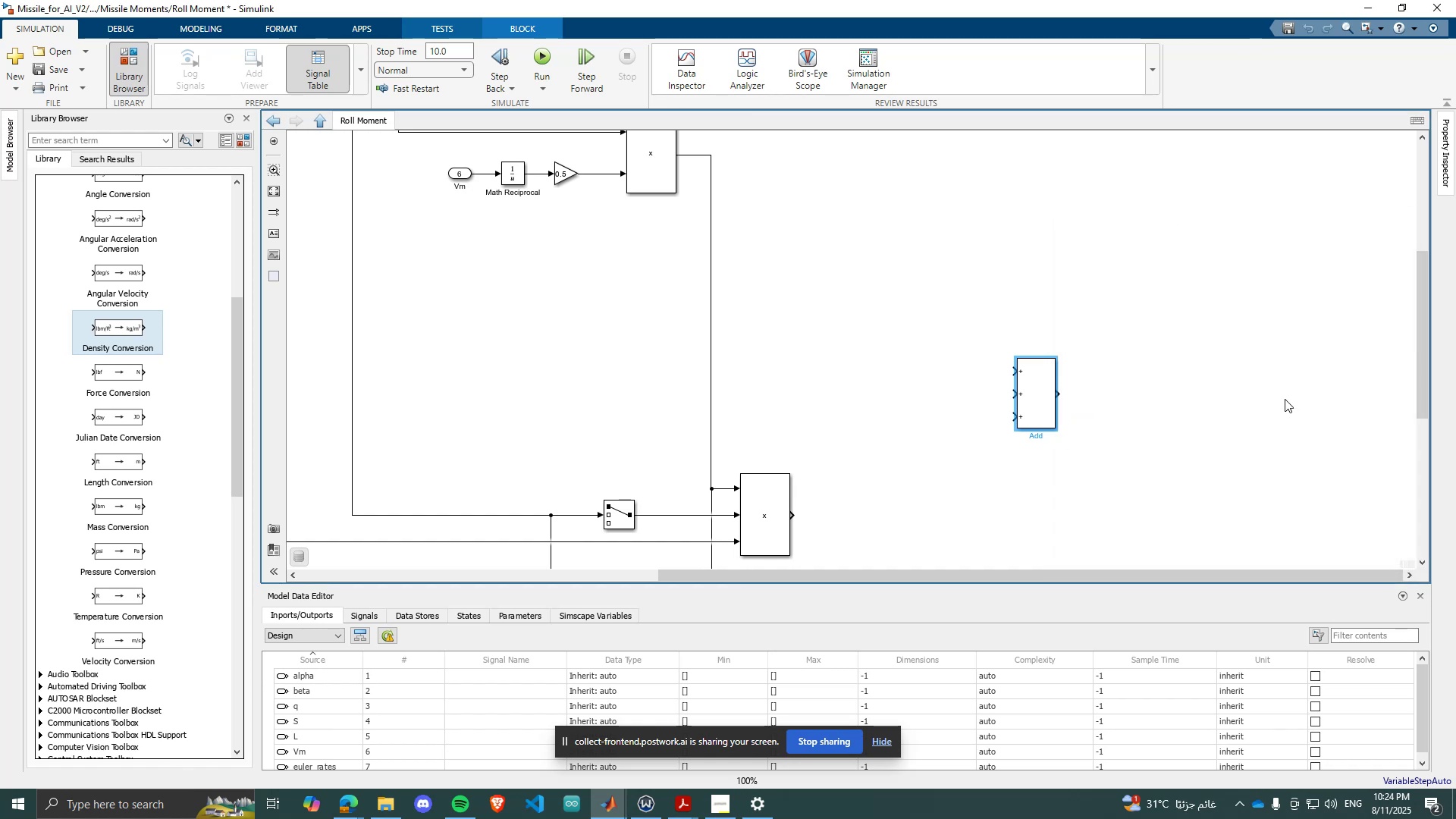 
scroll: coordinate [1206, 395], scroll_direction: down, amount: 4.0
 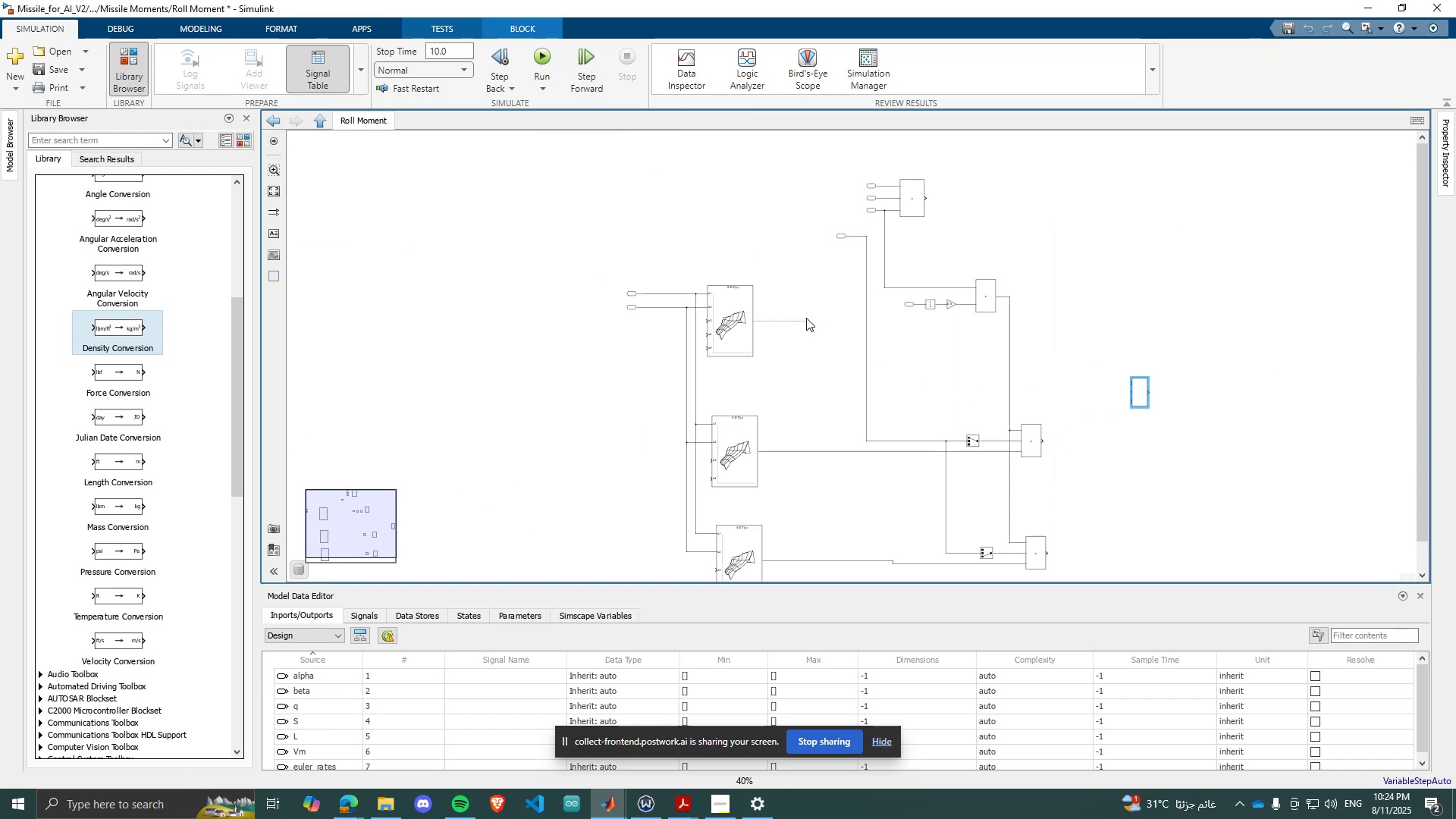 
left_click_drag(start_coordinate=[807, 318], to_coordinate=[1129, 382])
 